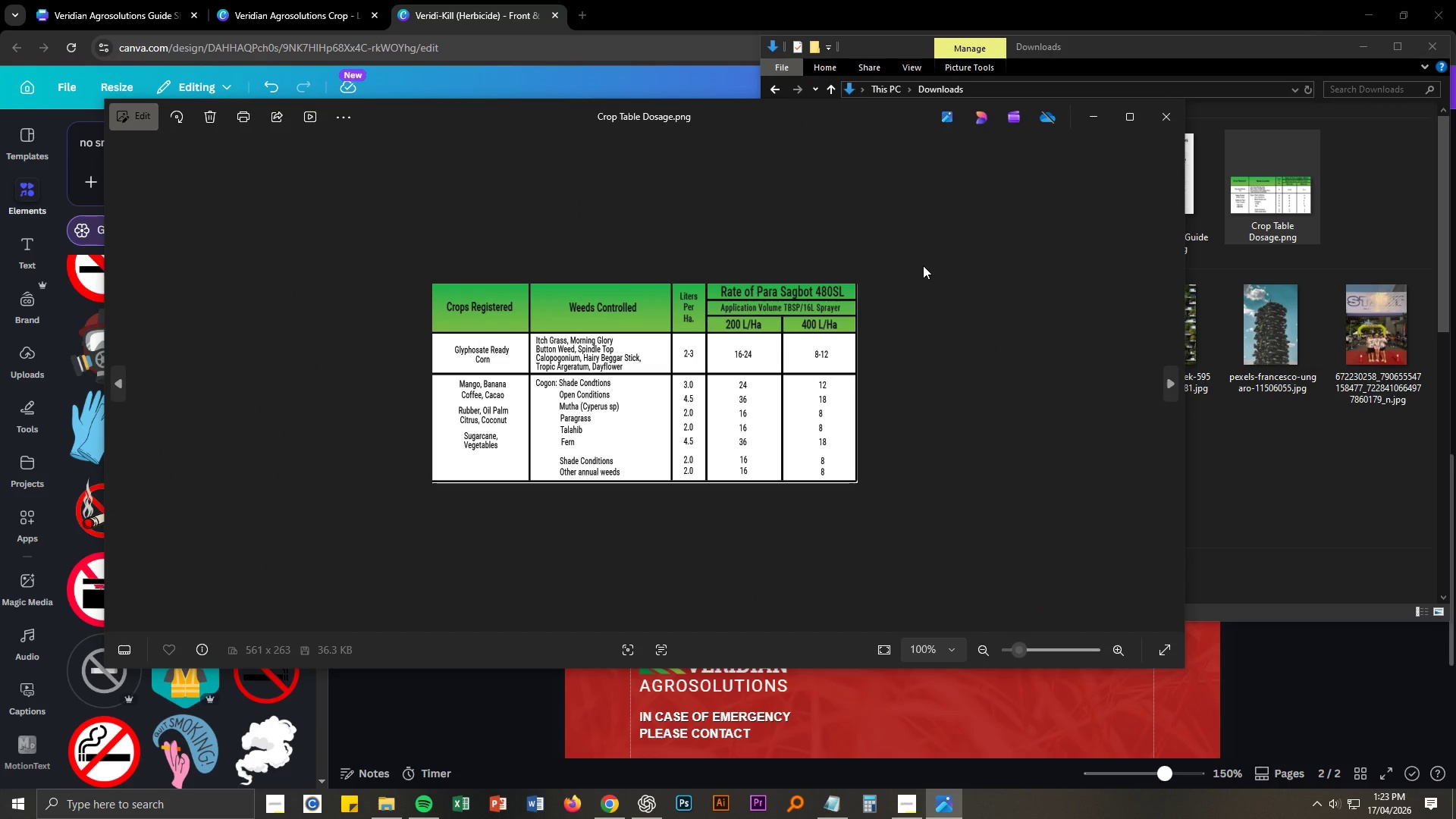 
key(Alt+Tab)
 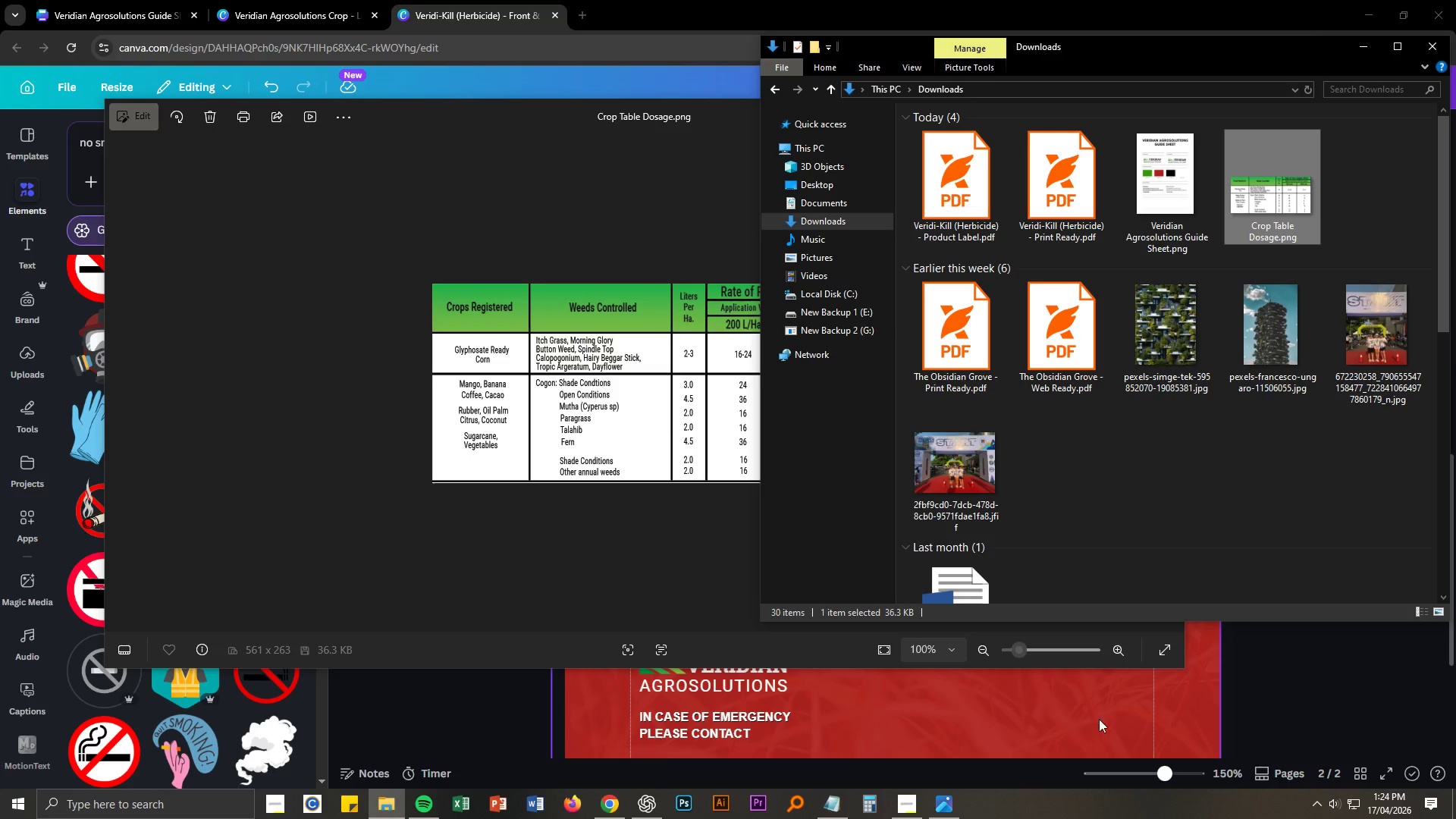 
left_click([1269, 703])
 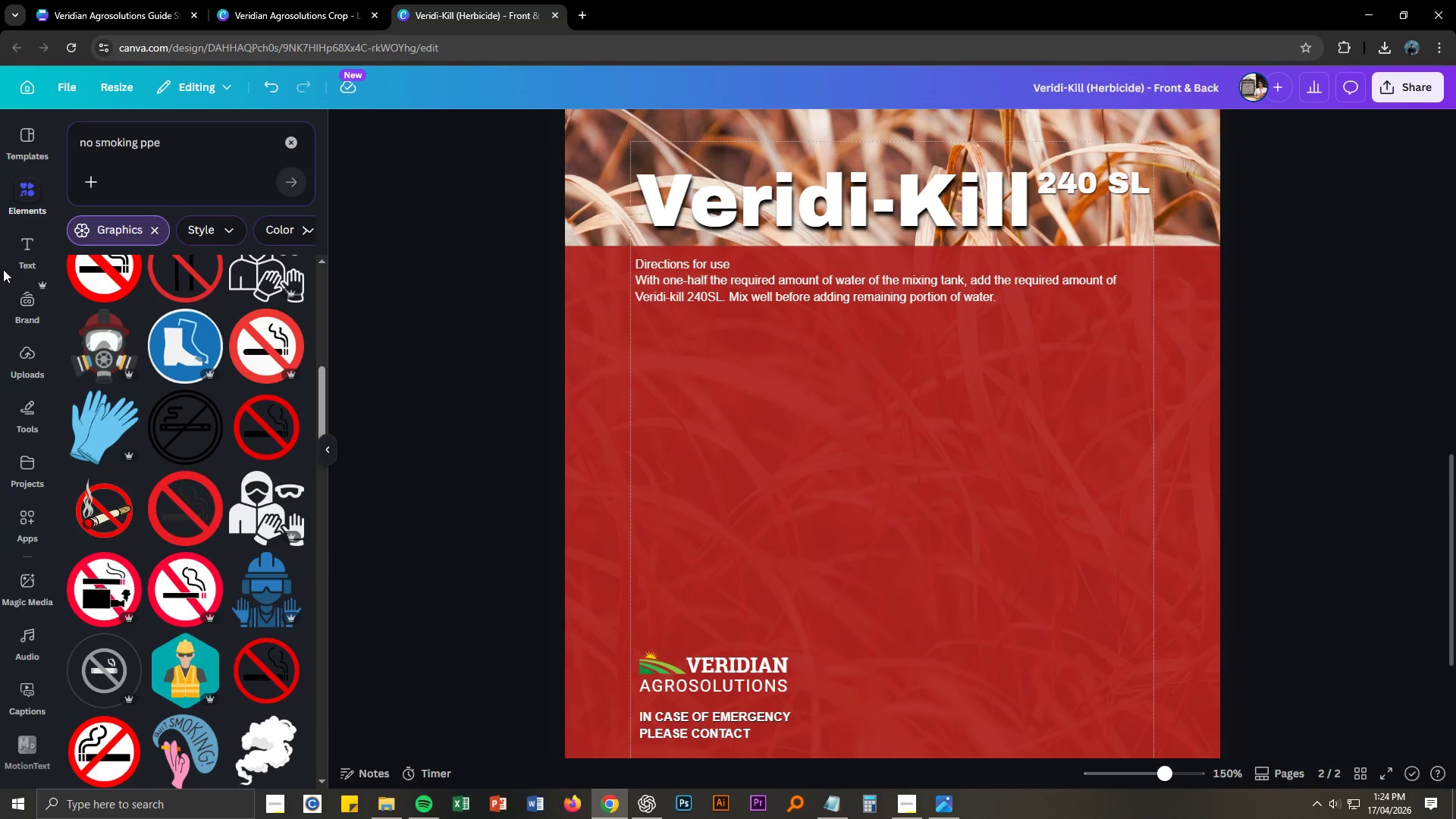 
left_click([30, 205])
 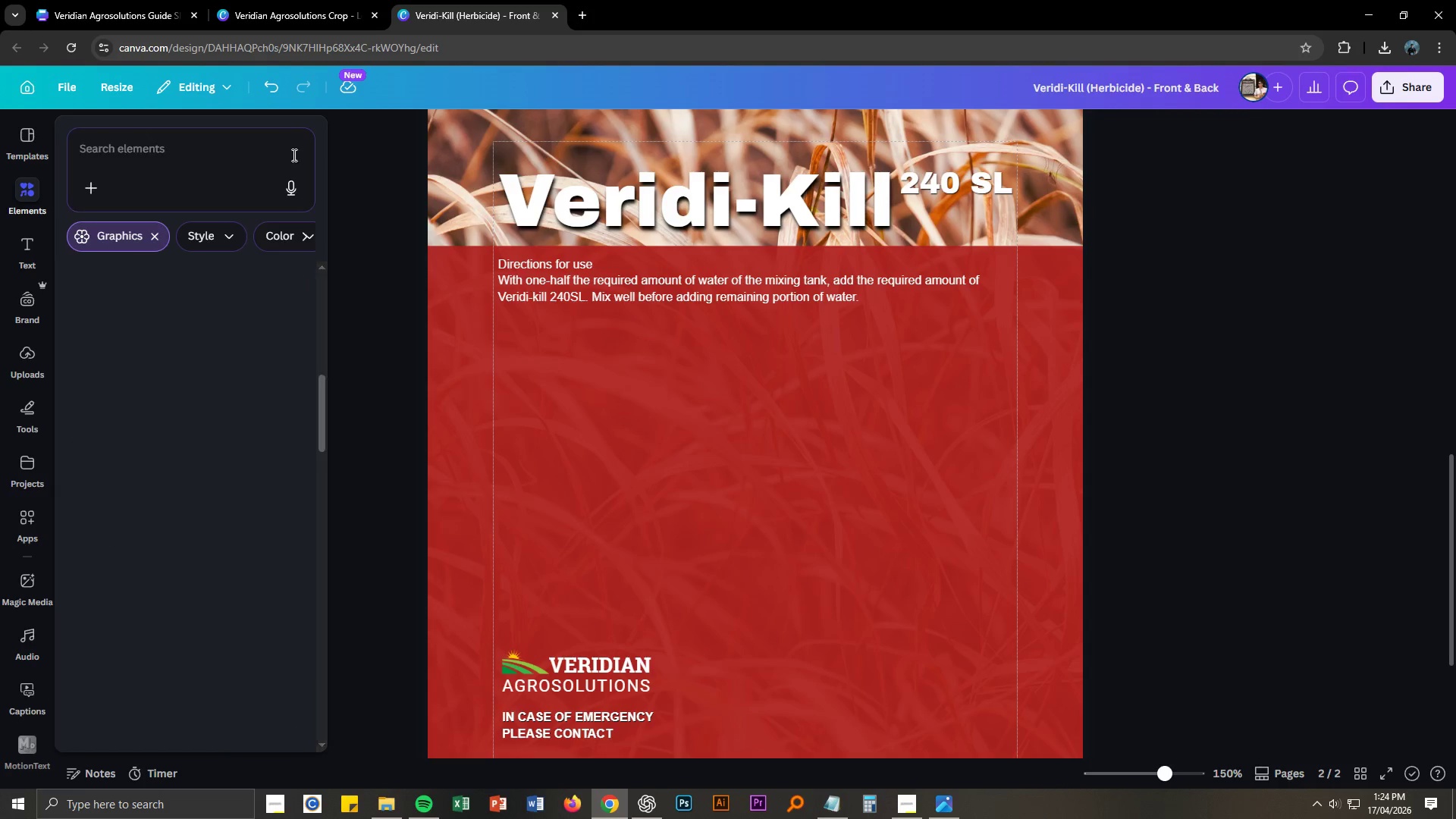 
wait(5.91)
 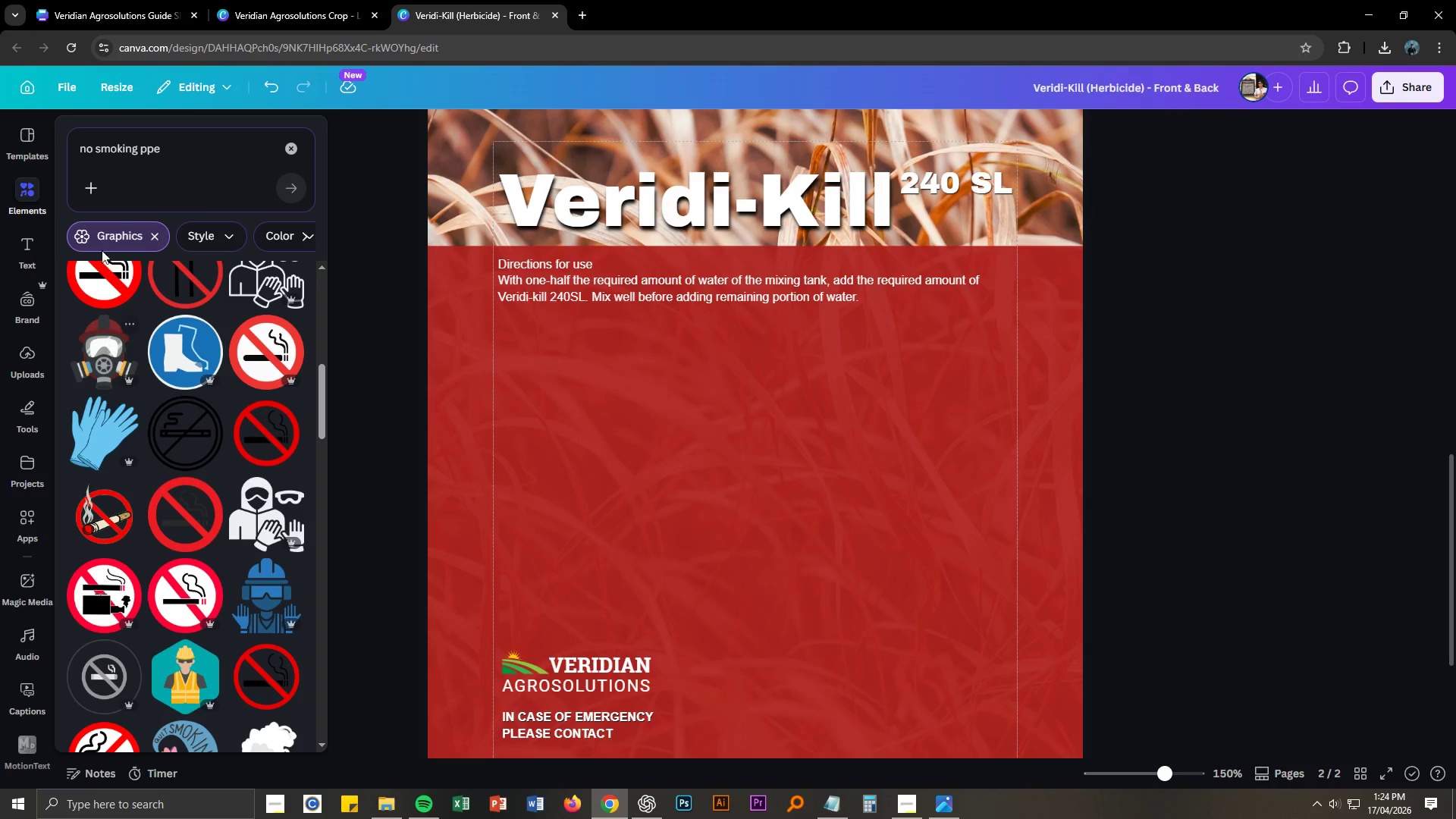 
left_click([90, 566])
 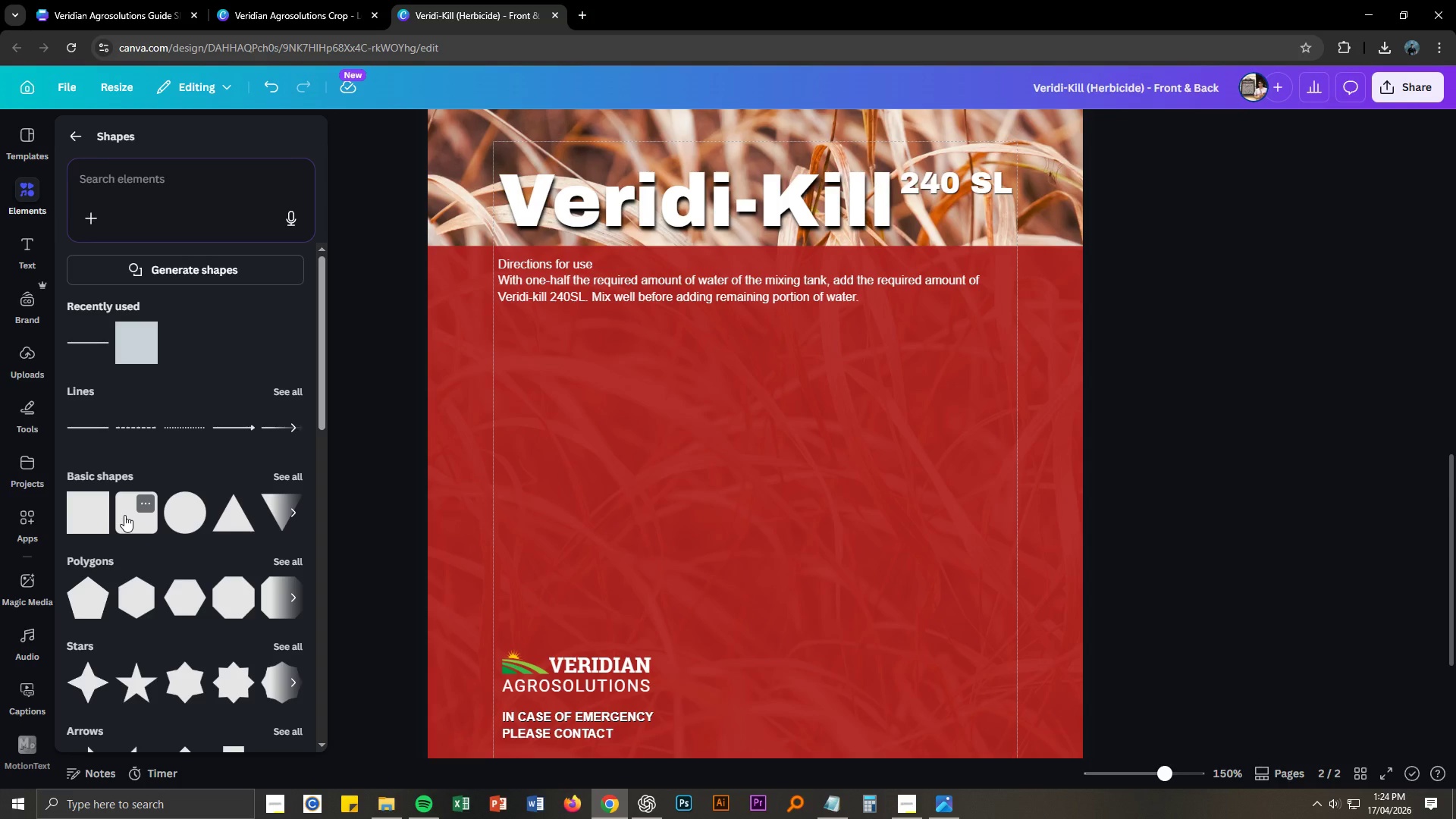 
left_click([132, 518])
 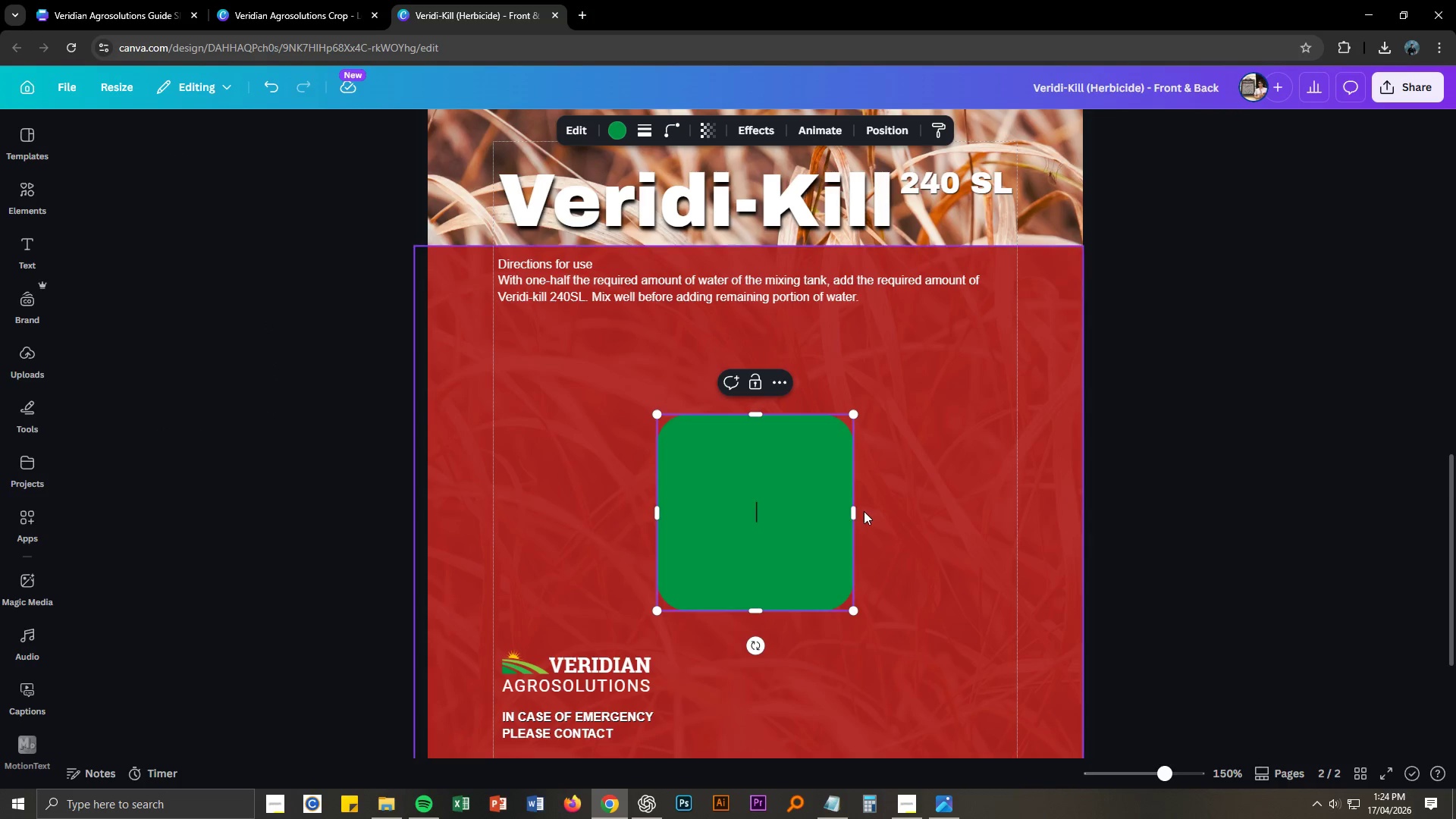 
left_click_drag(start_coordinate=[852, 510], to_coordinate=[1006, 509])
 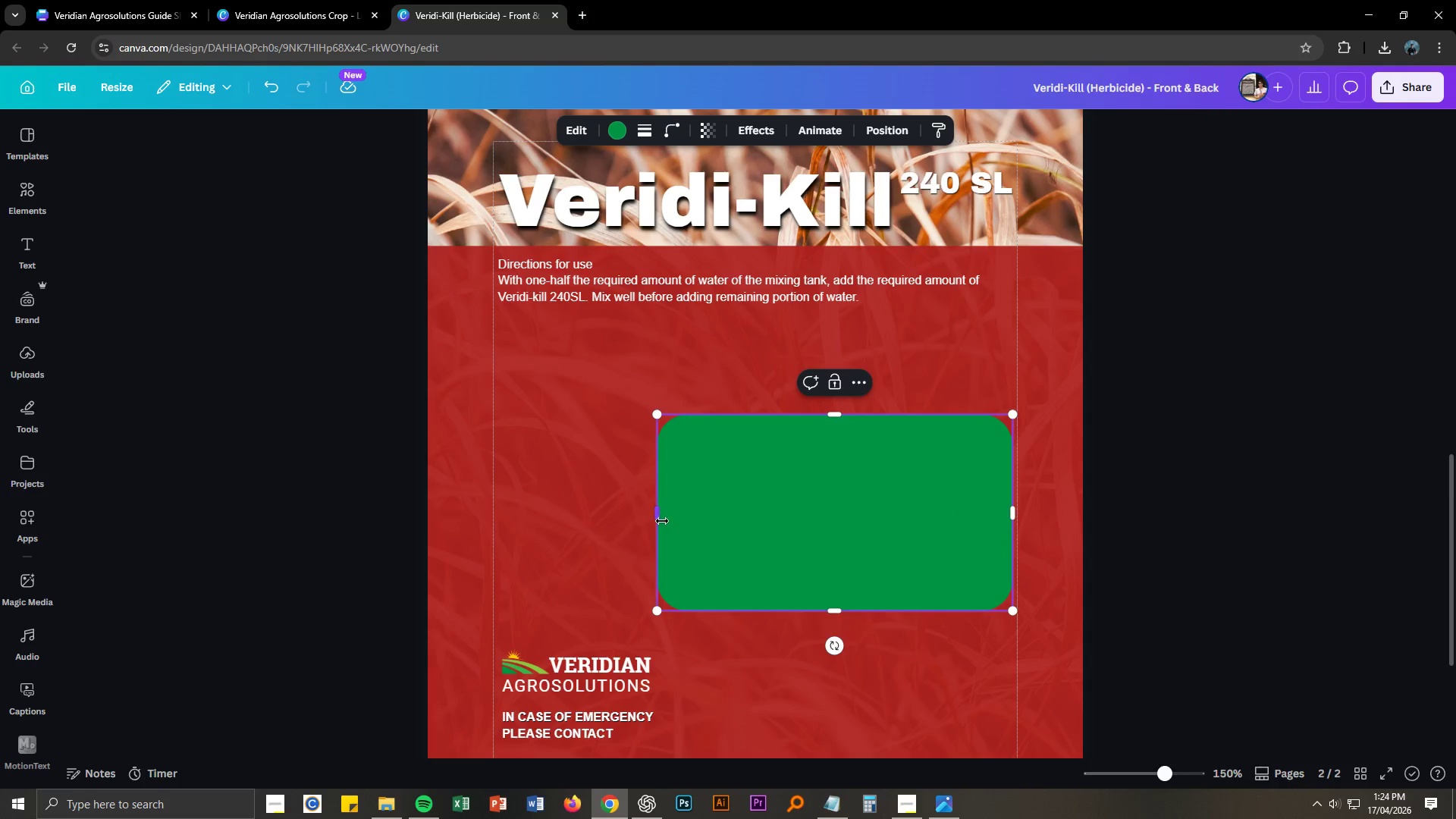 
left_click_drag(start_coordinate=[659, 517], to_coordinate=[496, 513])
 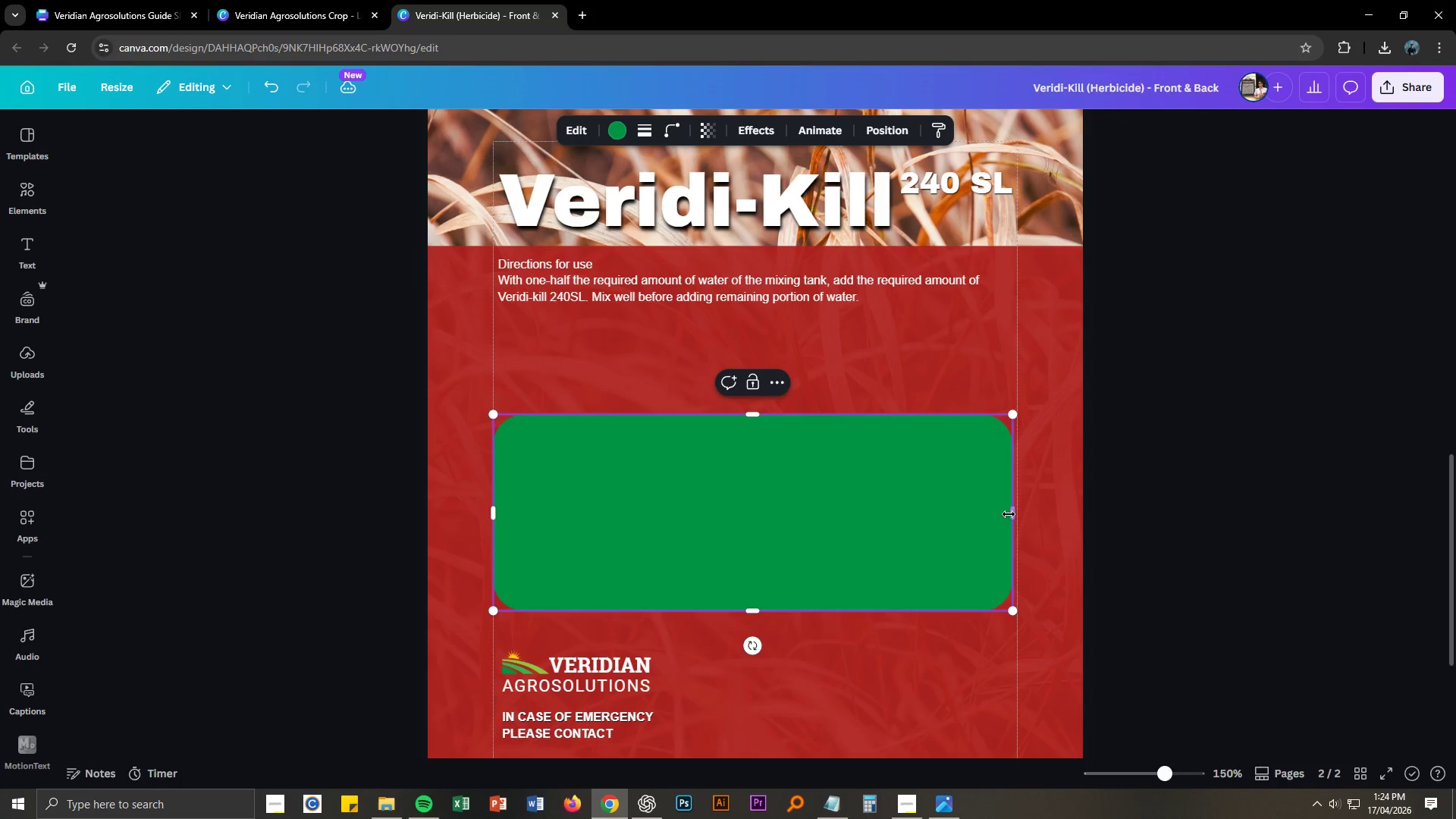 
left_click_drag(start_coordinate=[1008, 513], to_coordinate=[1015, 513])
 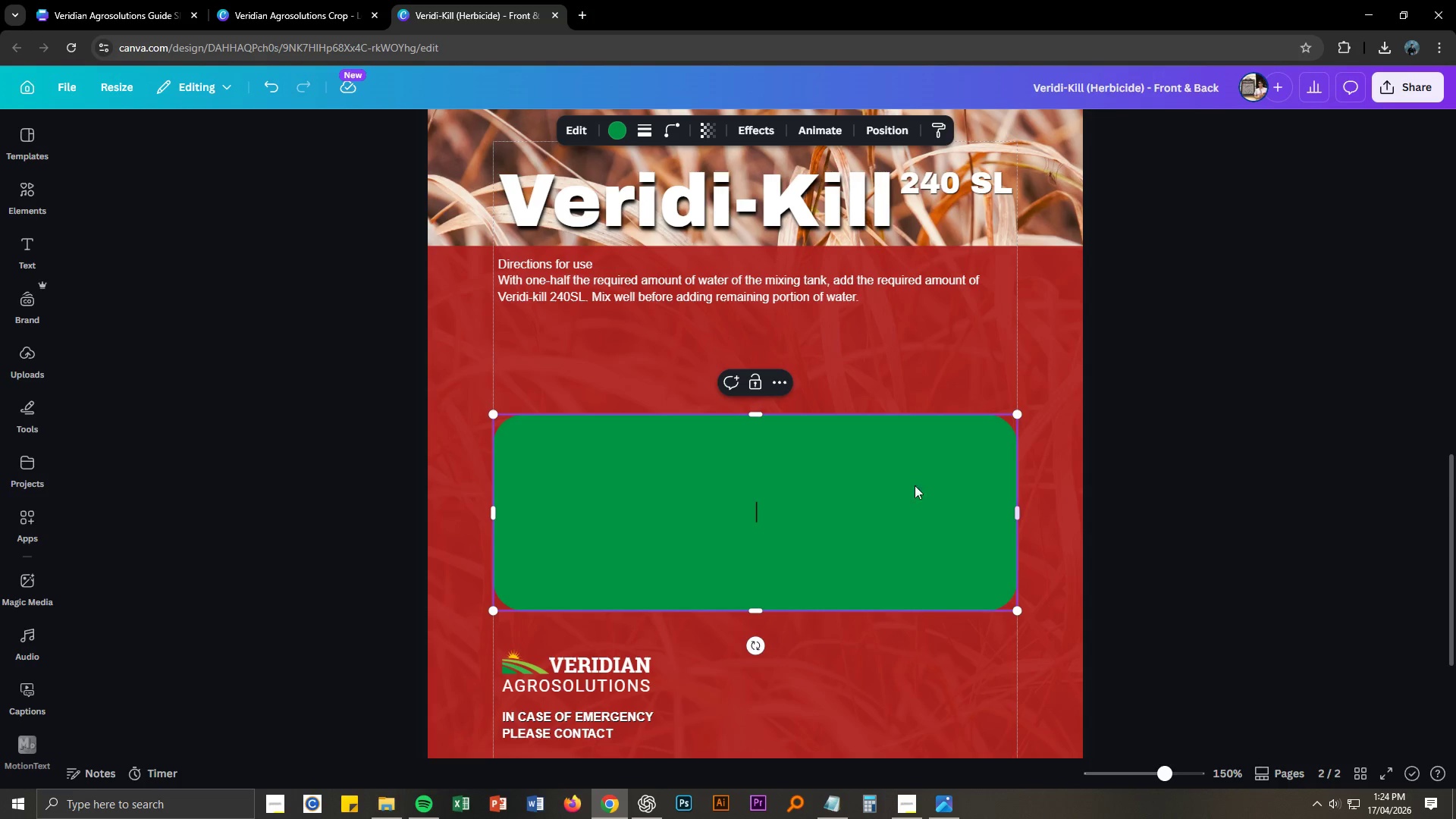 
left_click([907, 482])
 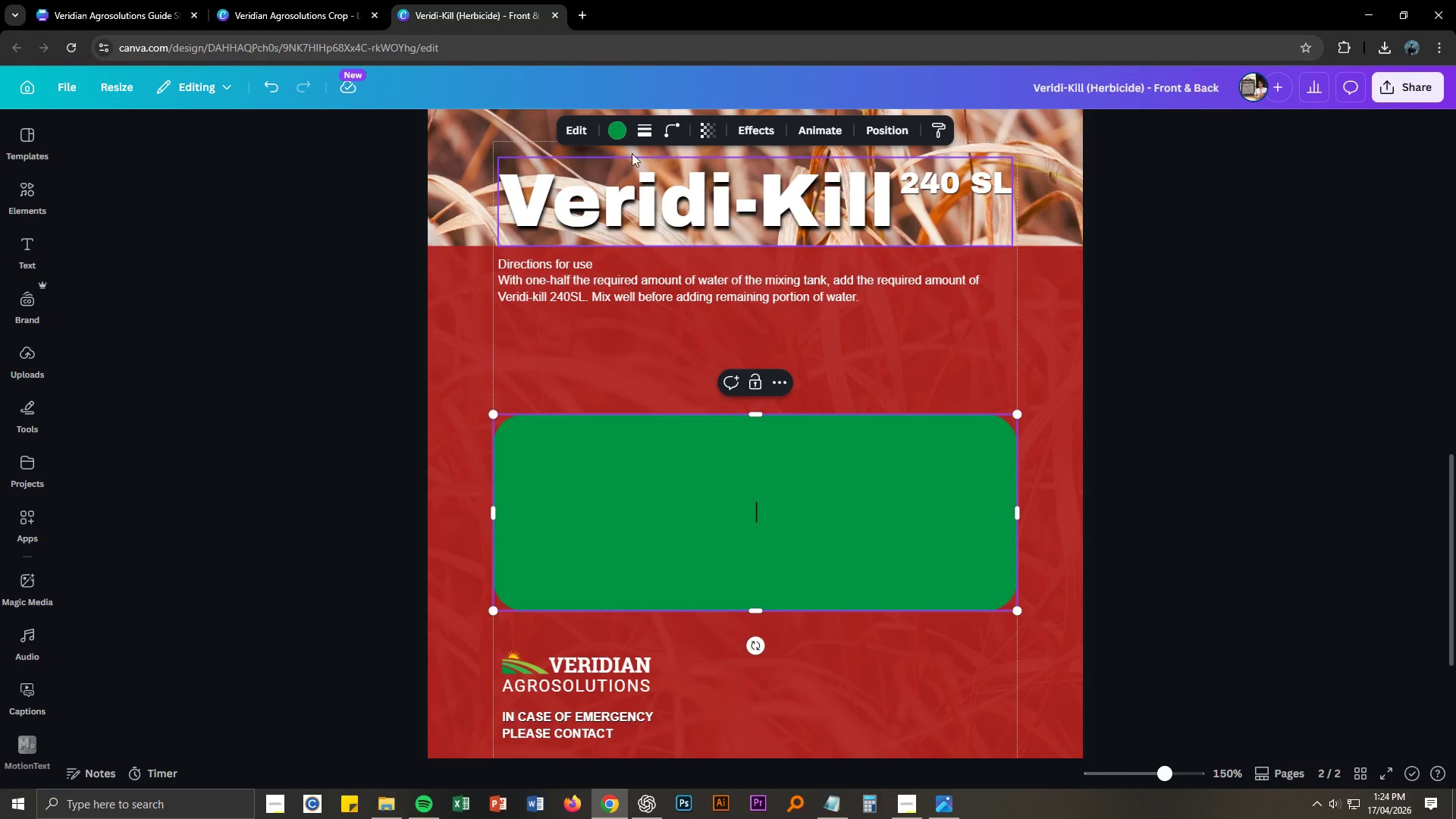 
left_click([625, 130])
 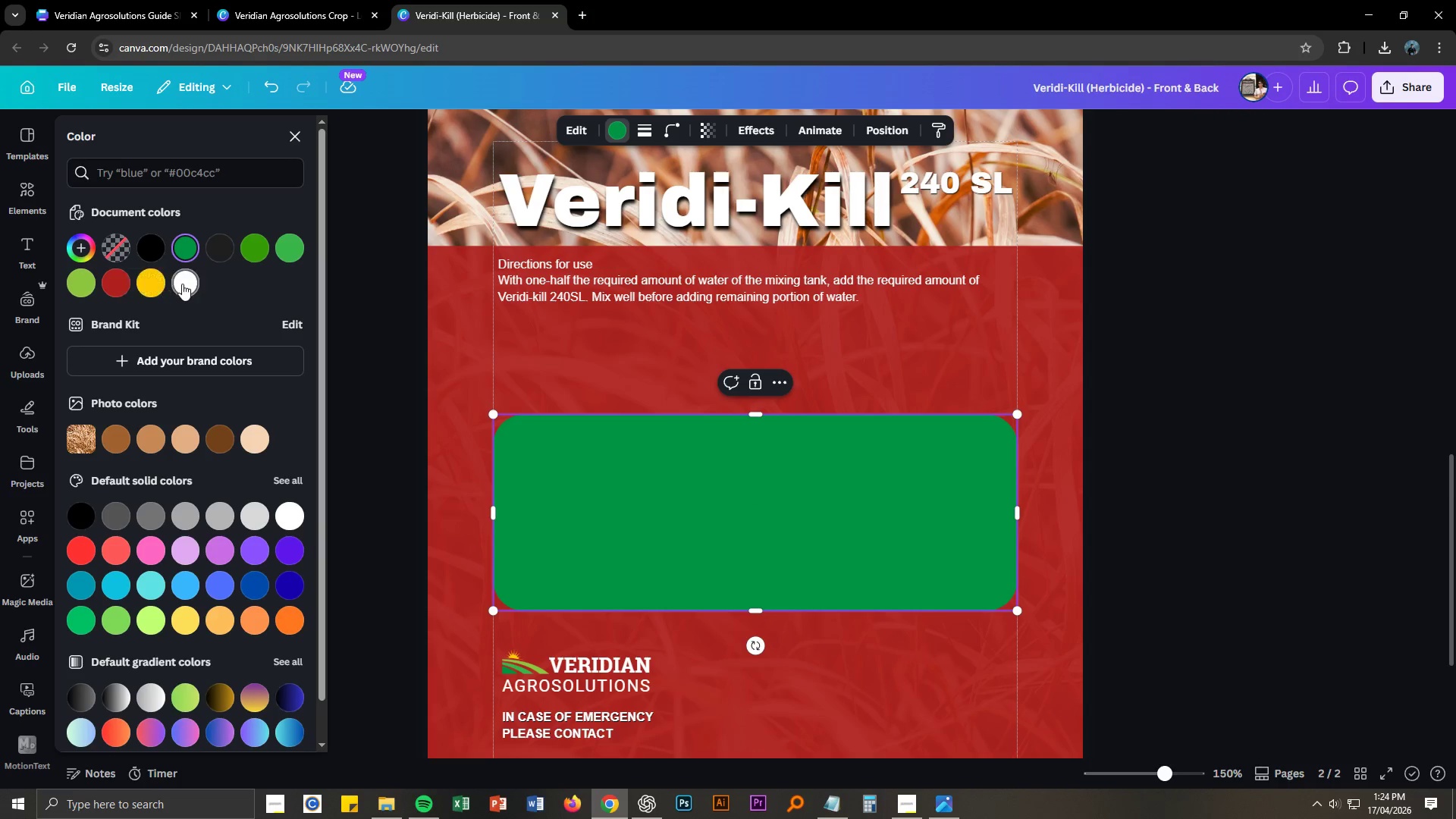 
left_click([182, 284])
 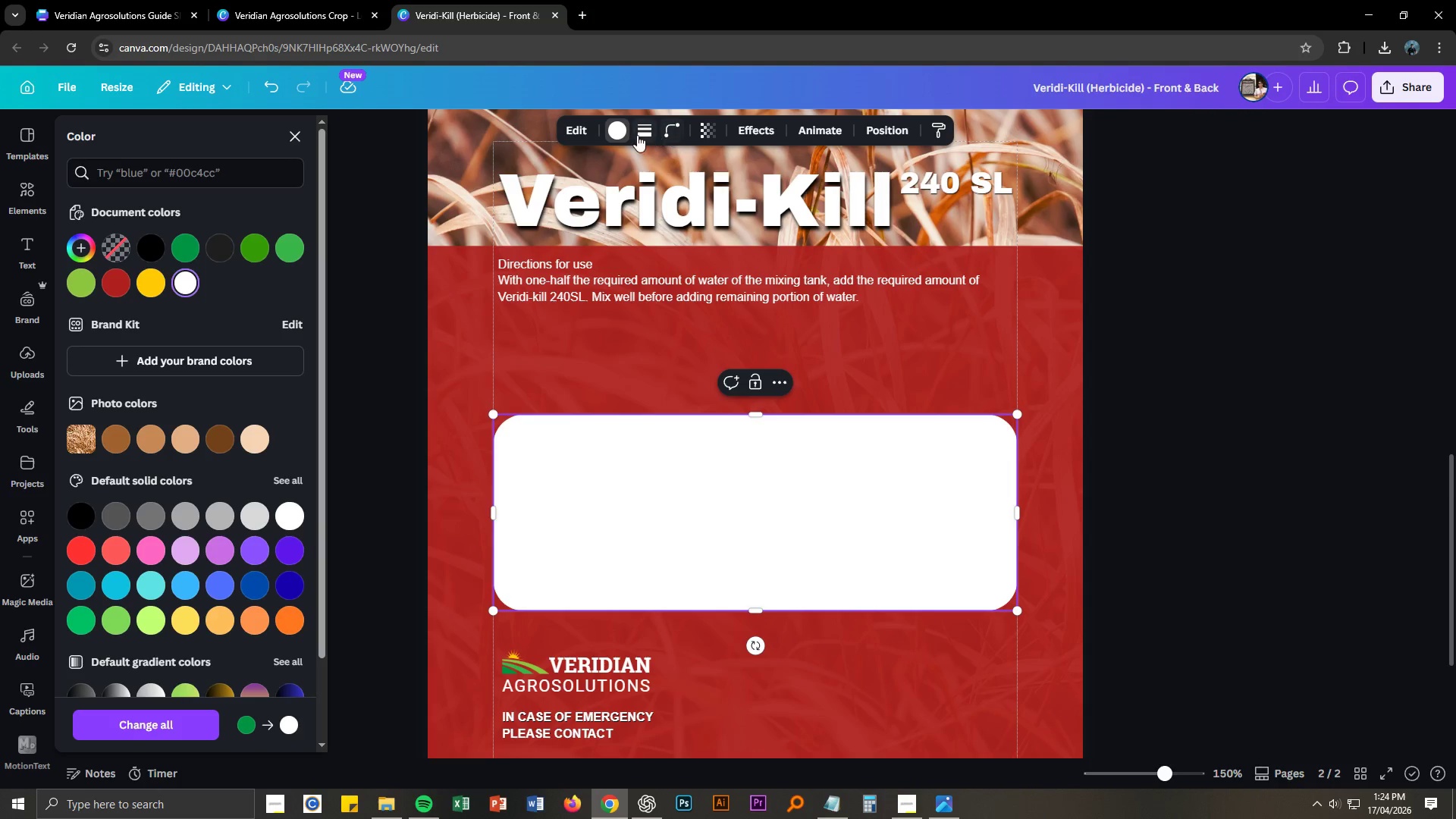 
left_click([642, 134])
 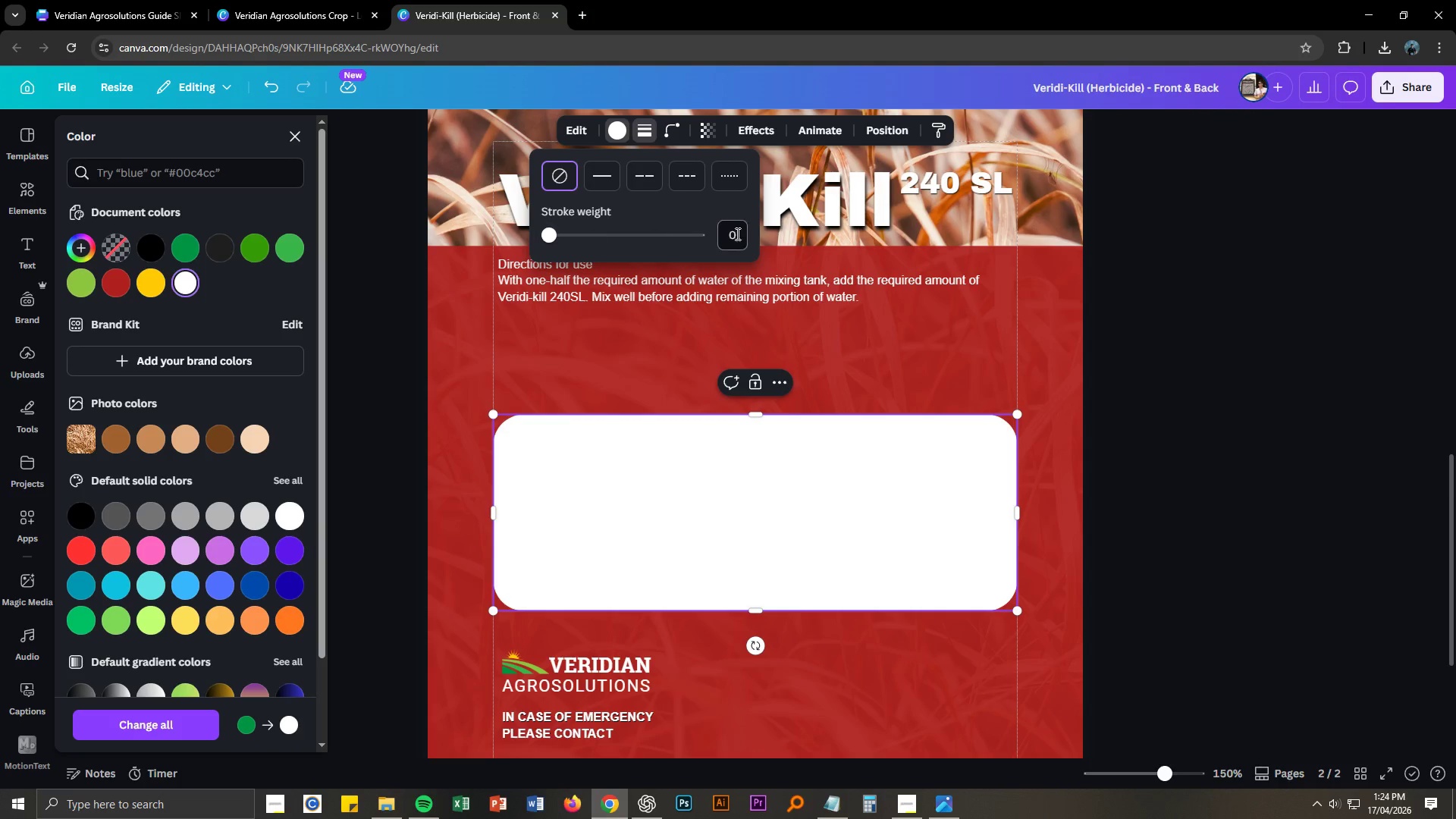 
left_click_drag(start_coordinate=[735, 233], to_coordinate=[725, 234])
 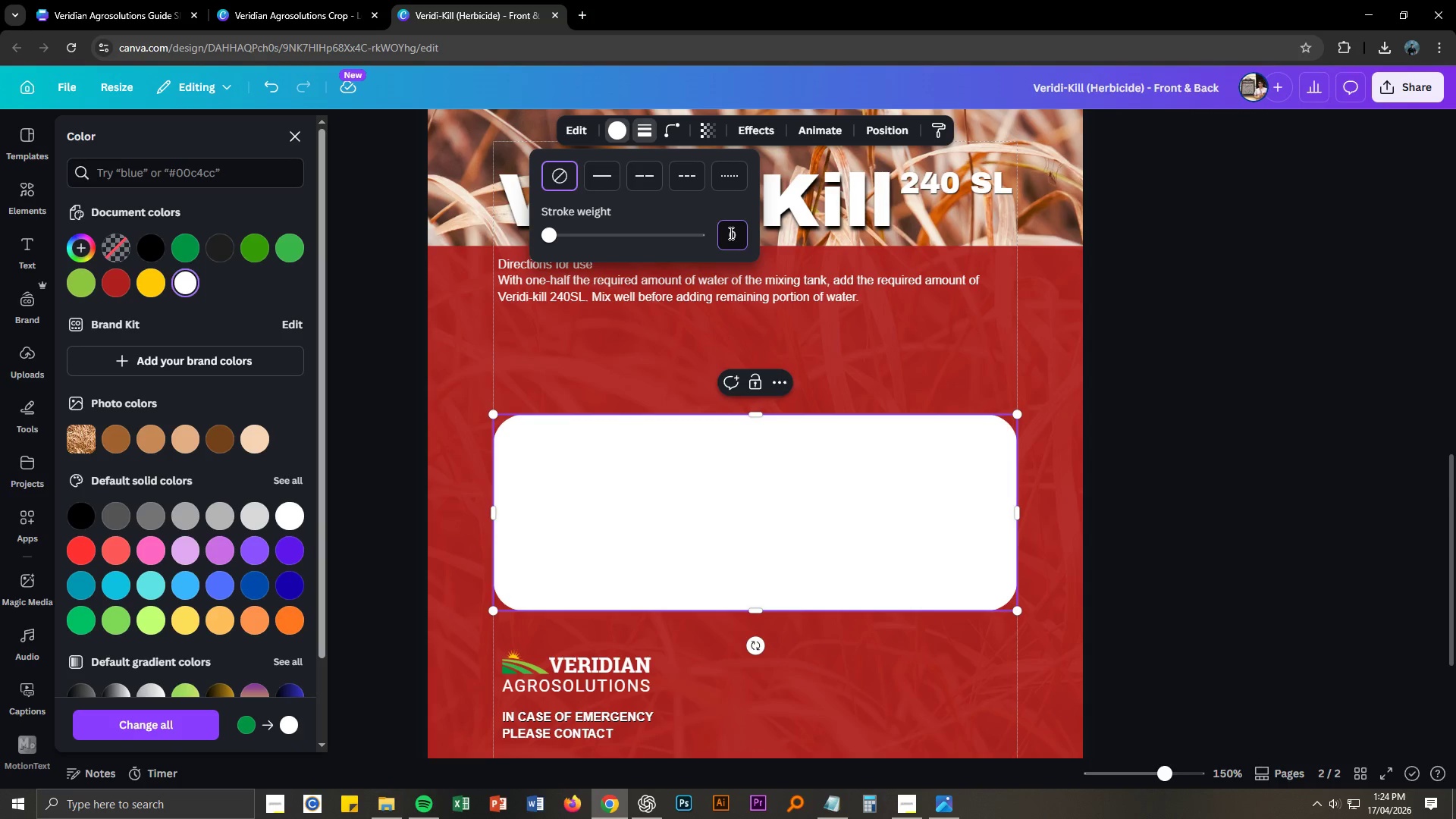 
key(Control+ControlLeft)
 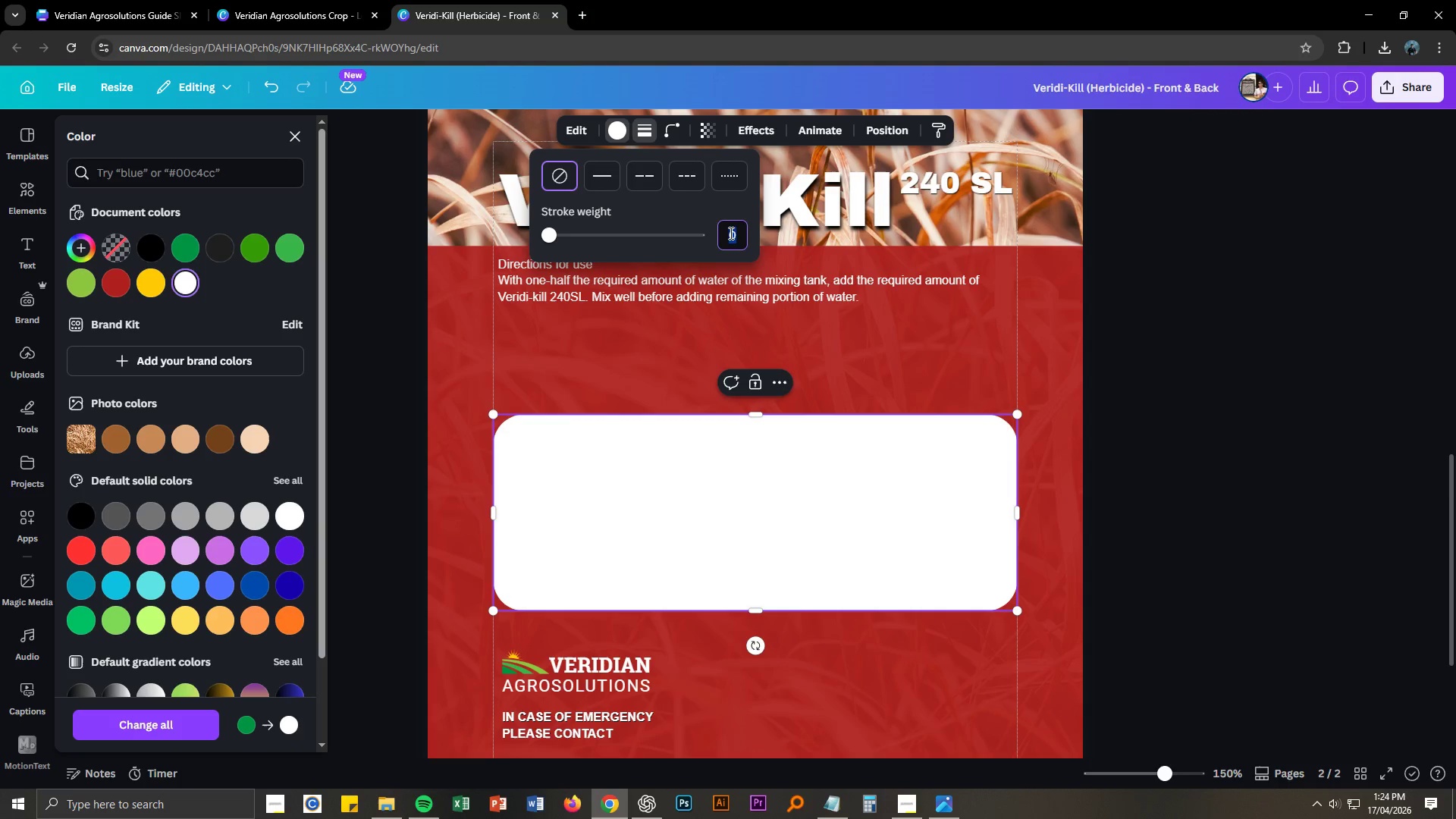 
key(Control+A)
 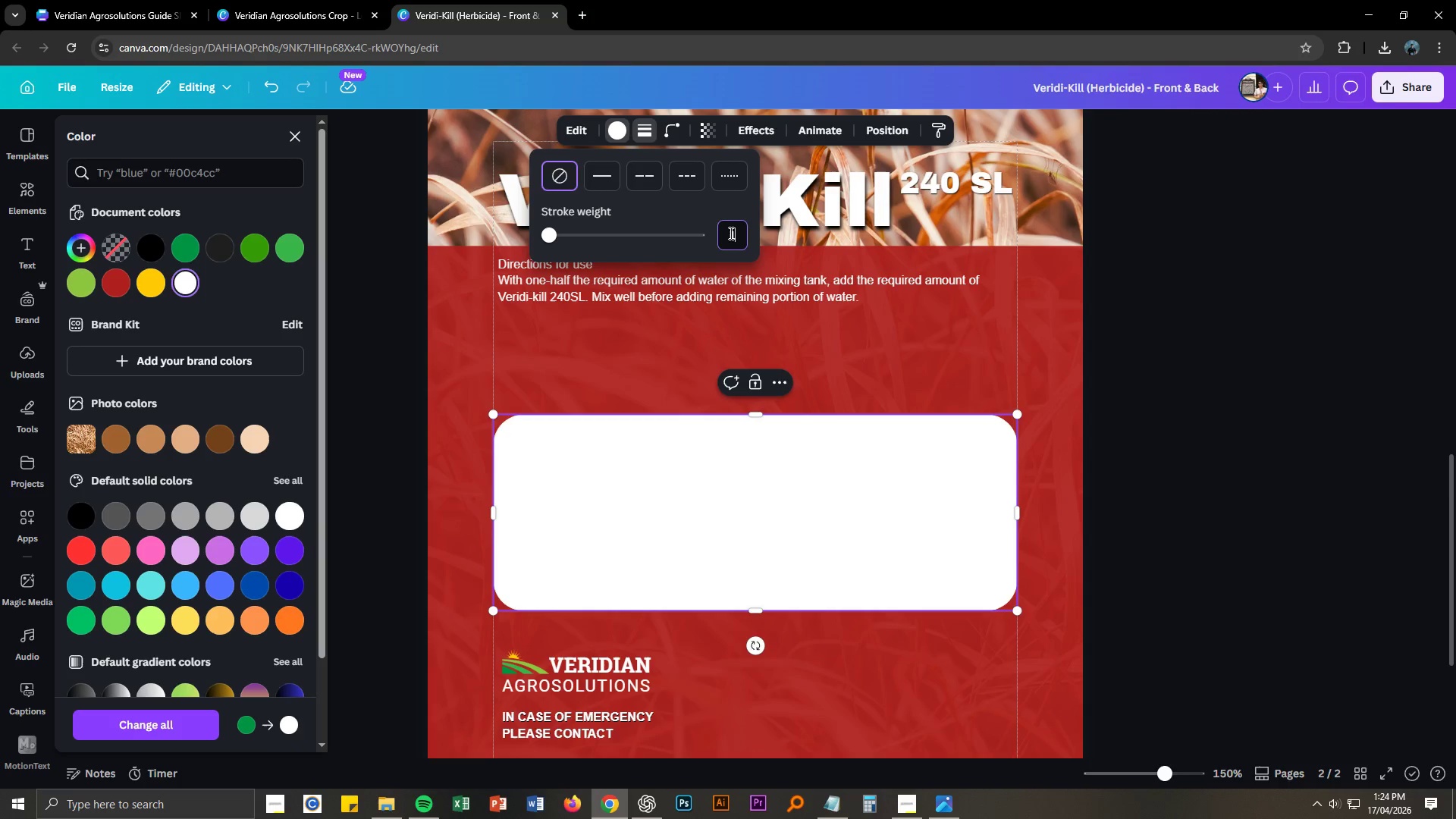 
key(Numpad1)
 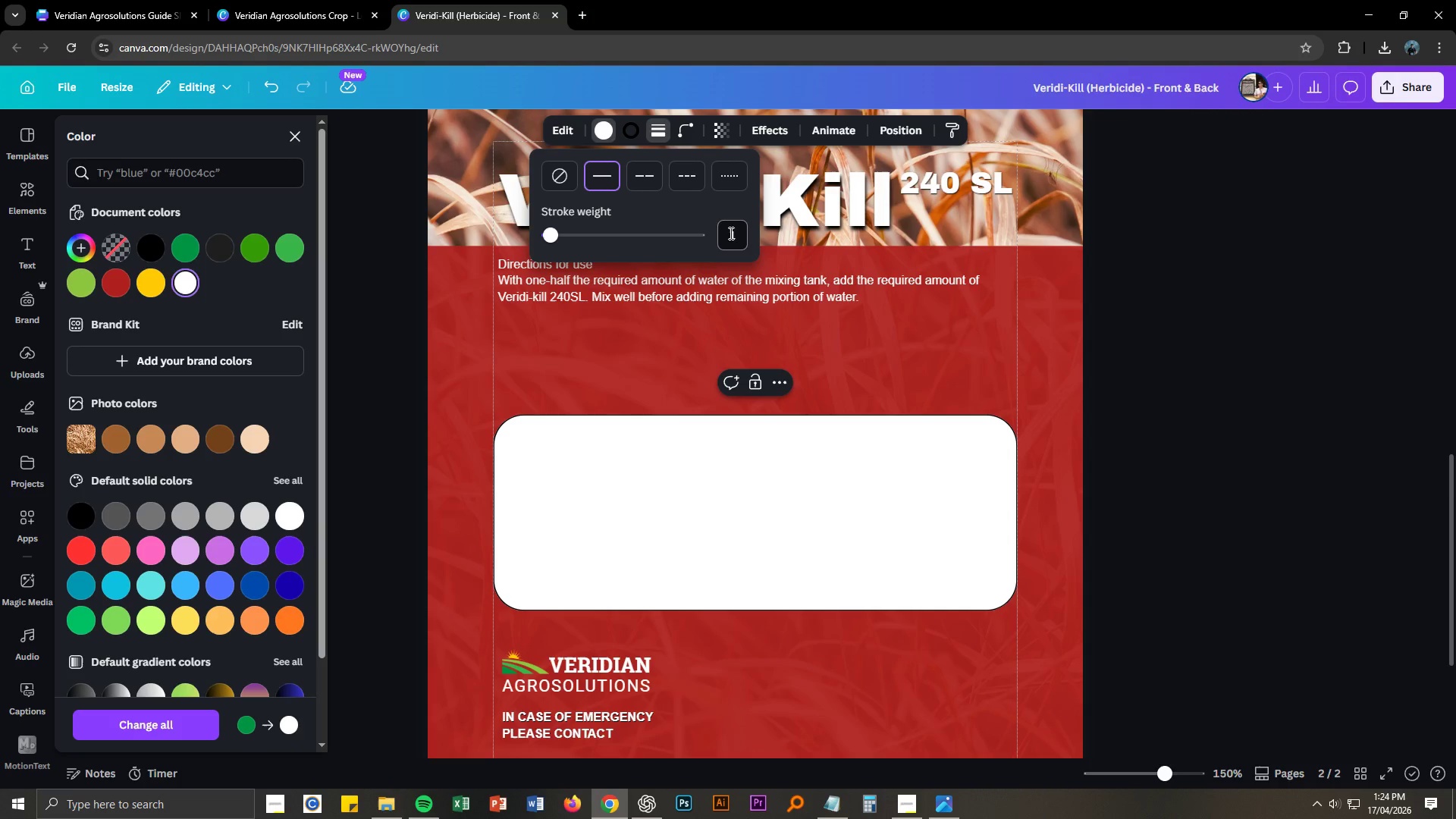 
key(NumpadEnter)
 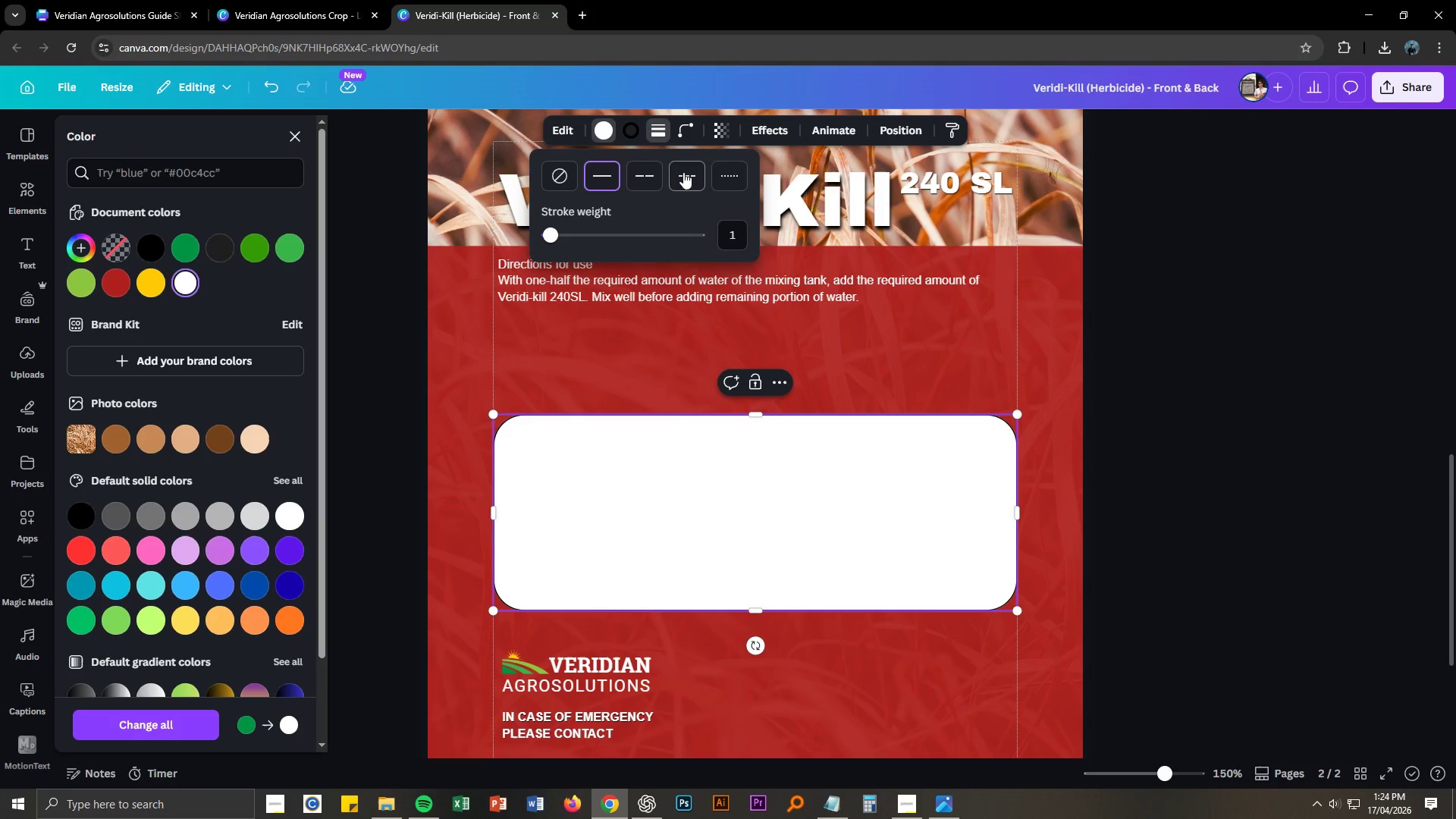 
left_click([747, 497])
 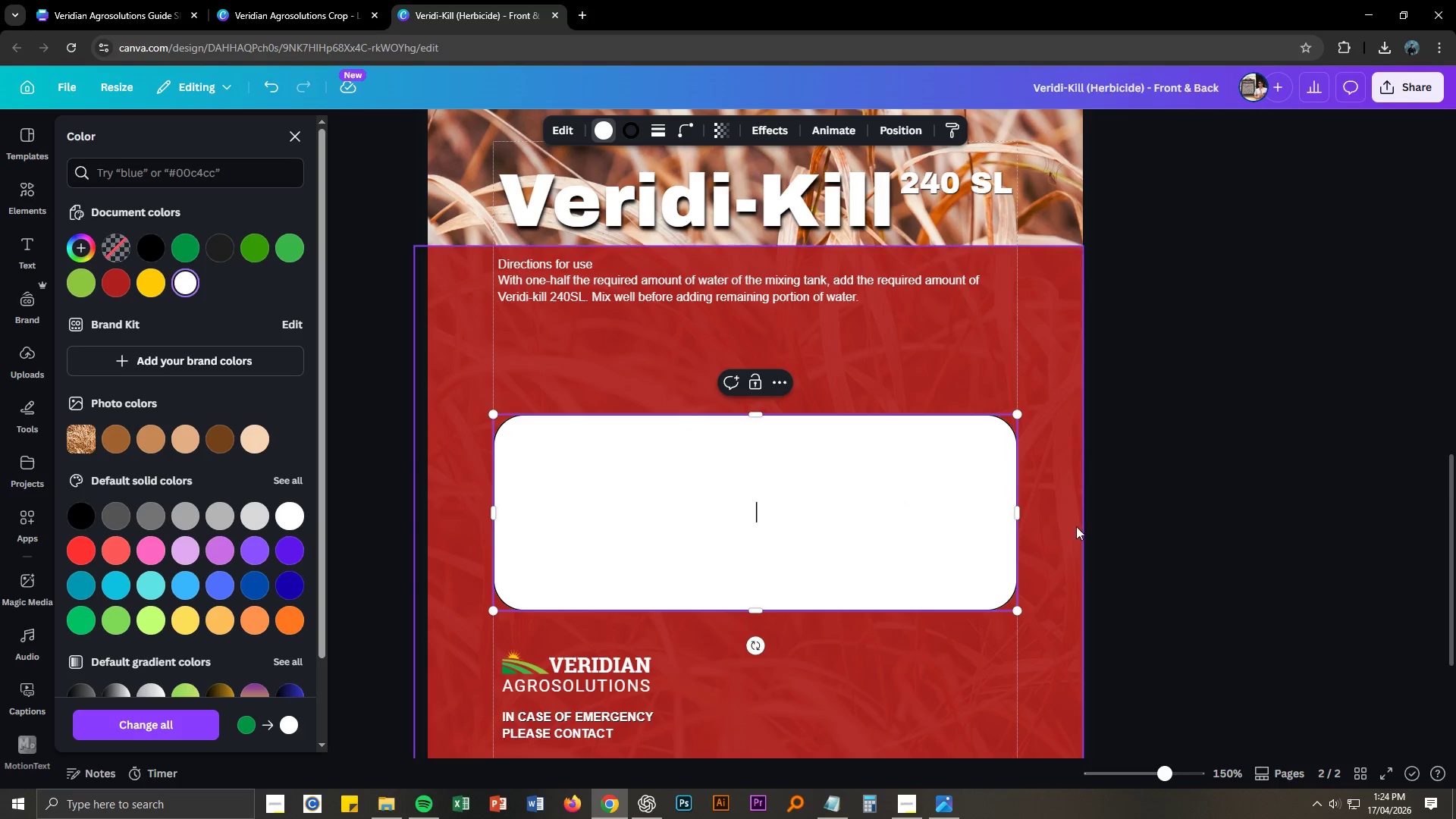 
left_click([1081, 526])
 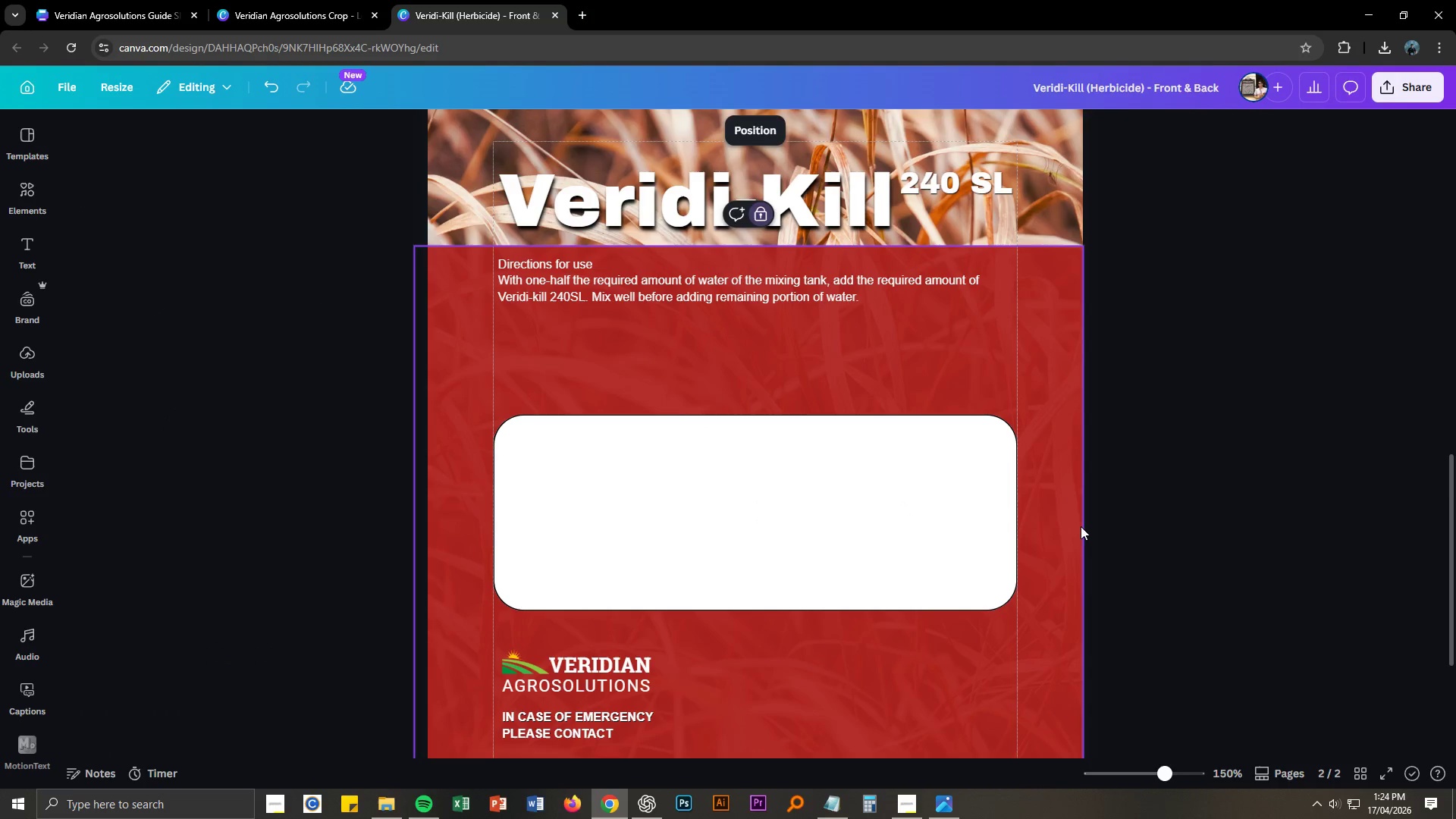 
key(Escape)
 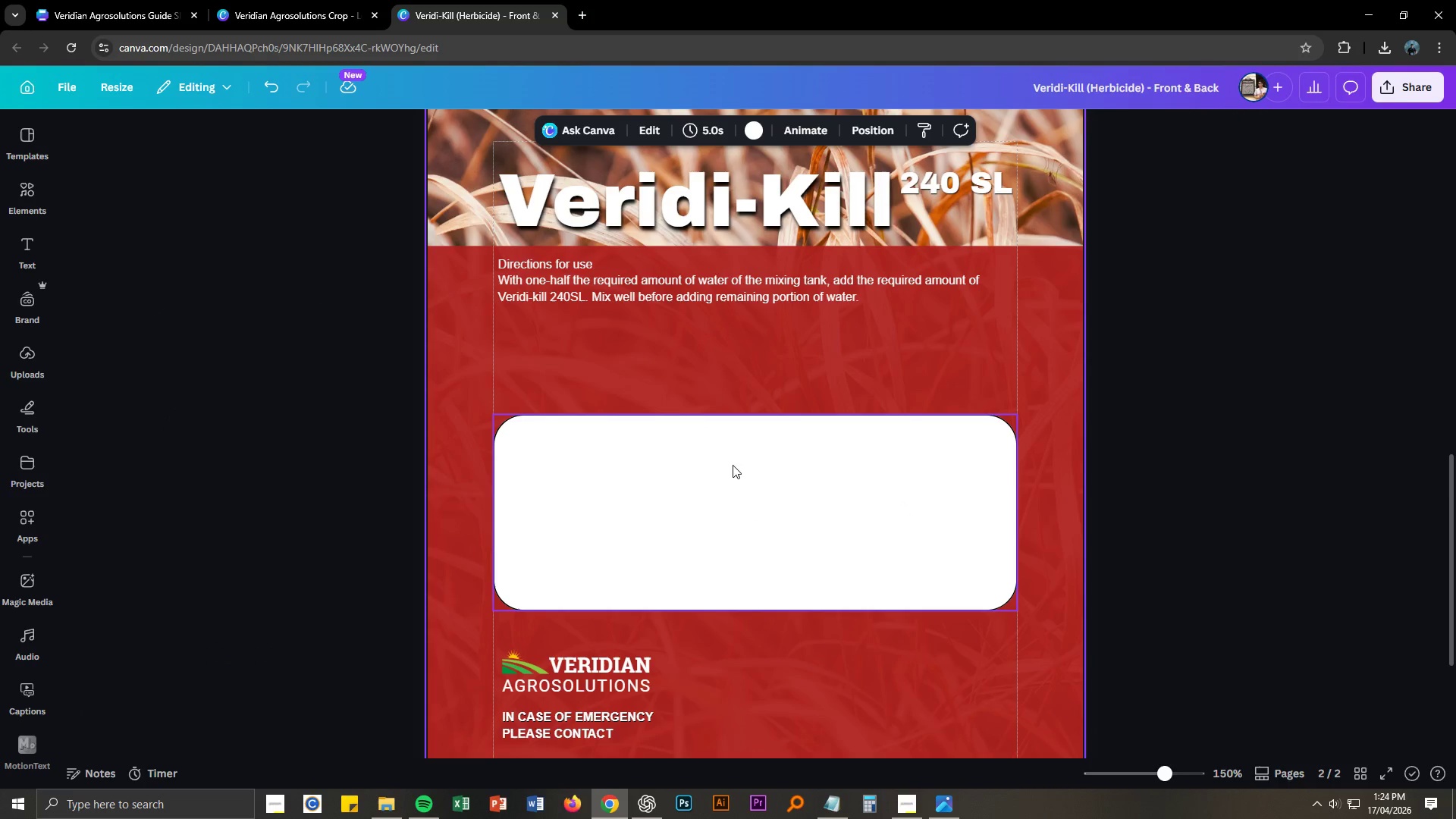 
key(V)
 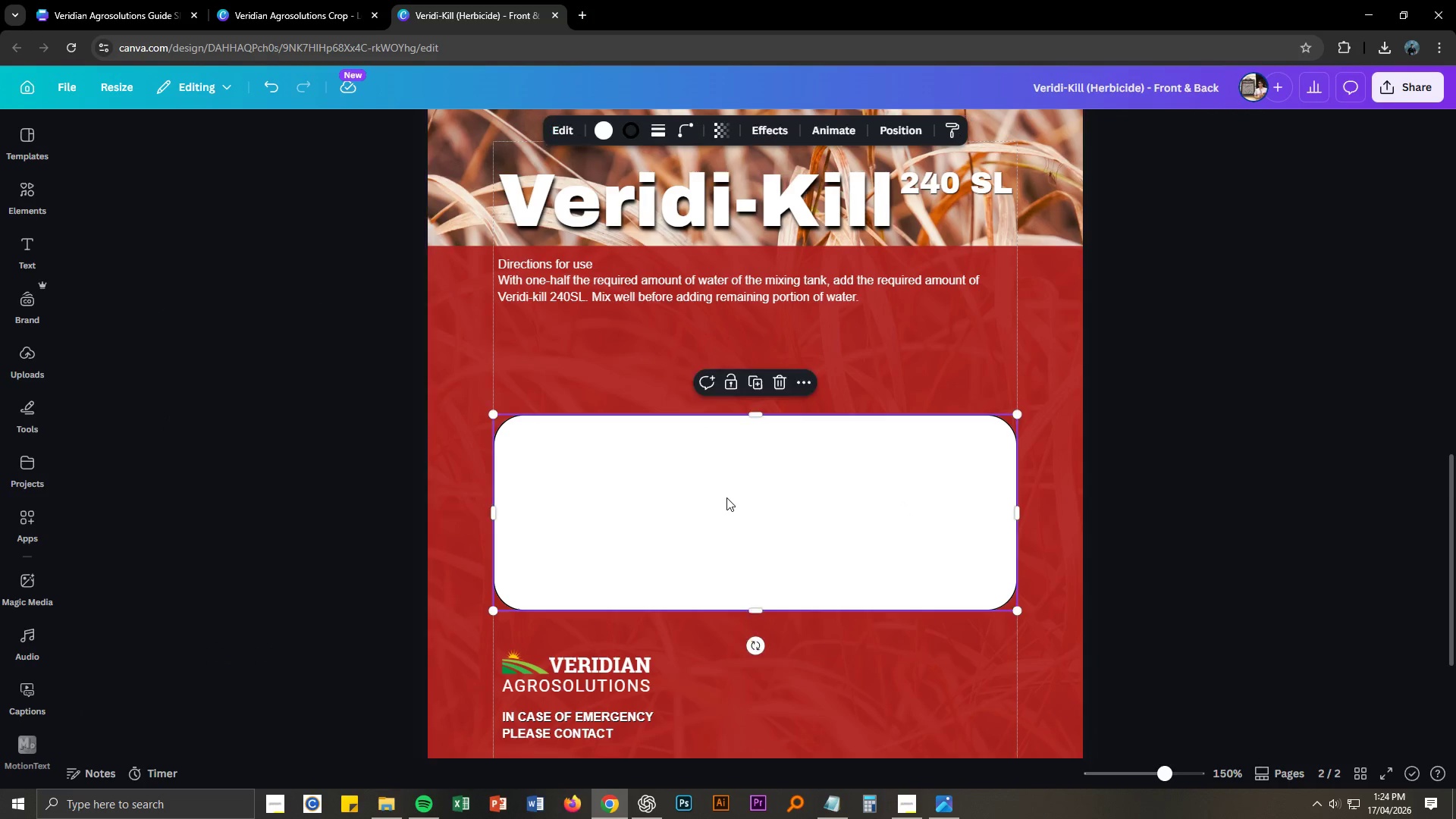 
left_click_drag(start_coordinate=[726, 497], to_coordinate=[725, 397])
 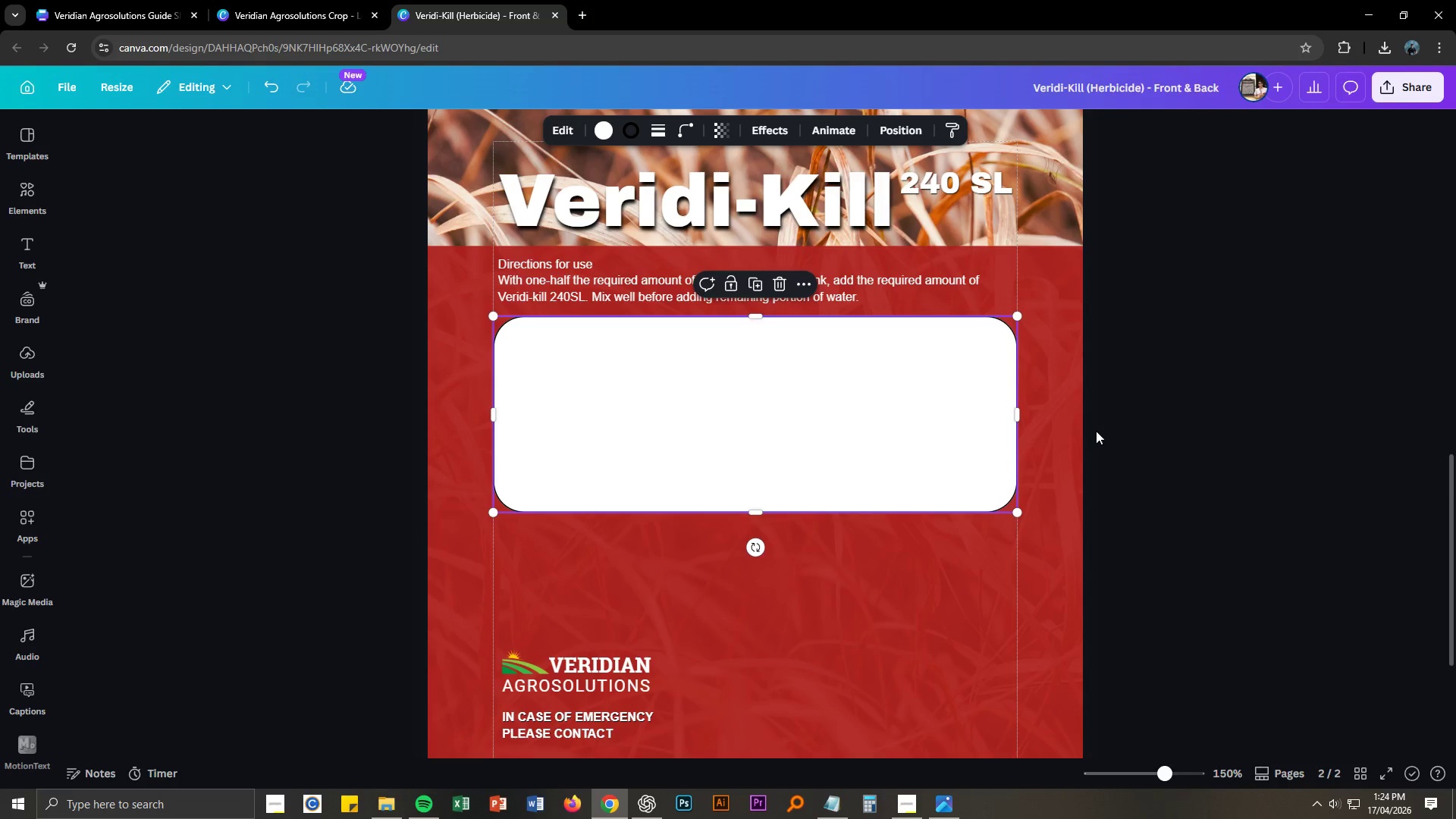 
left_click([1178, 435])
 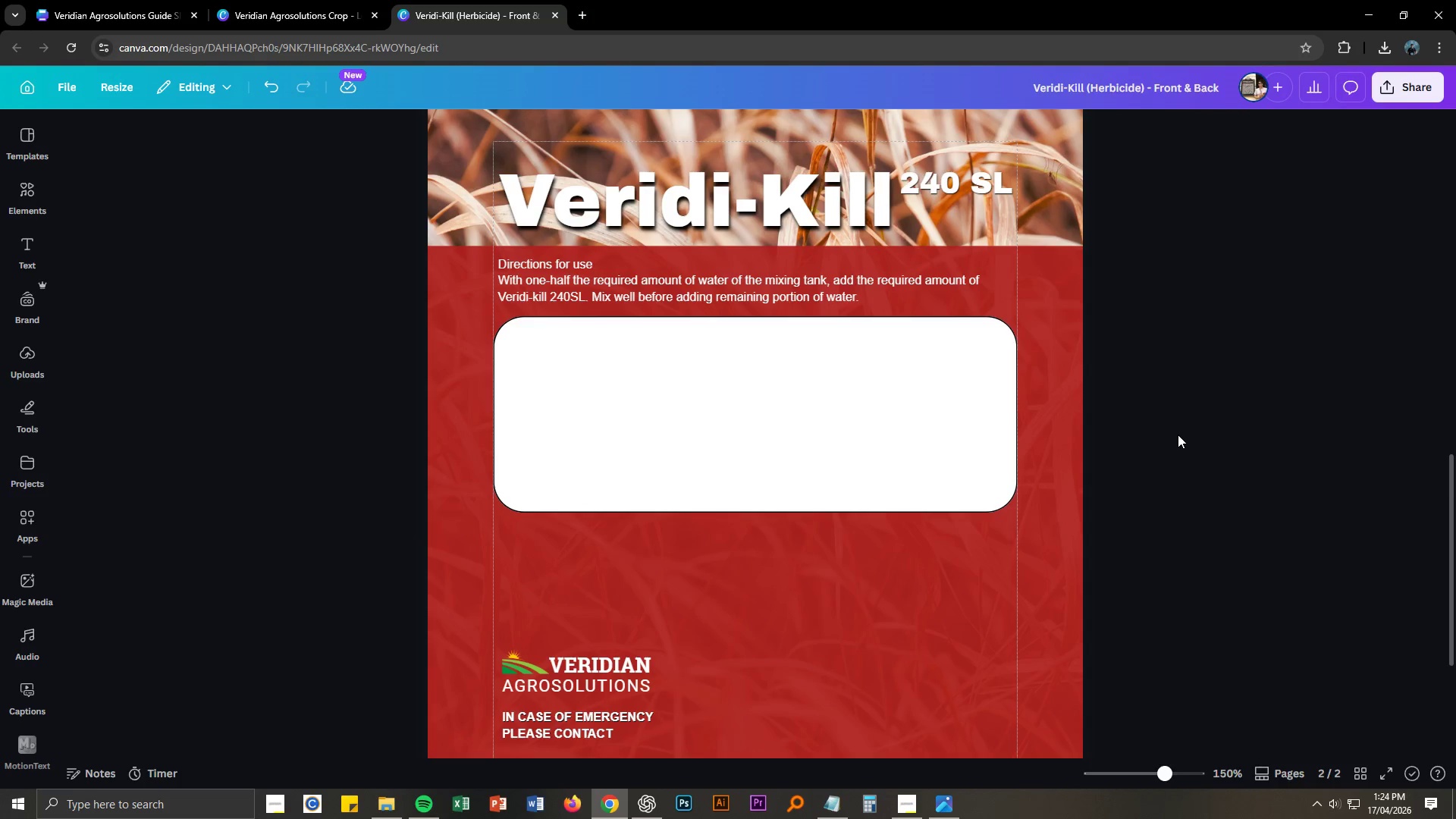 
key(Alt+AltLeft)
 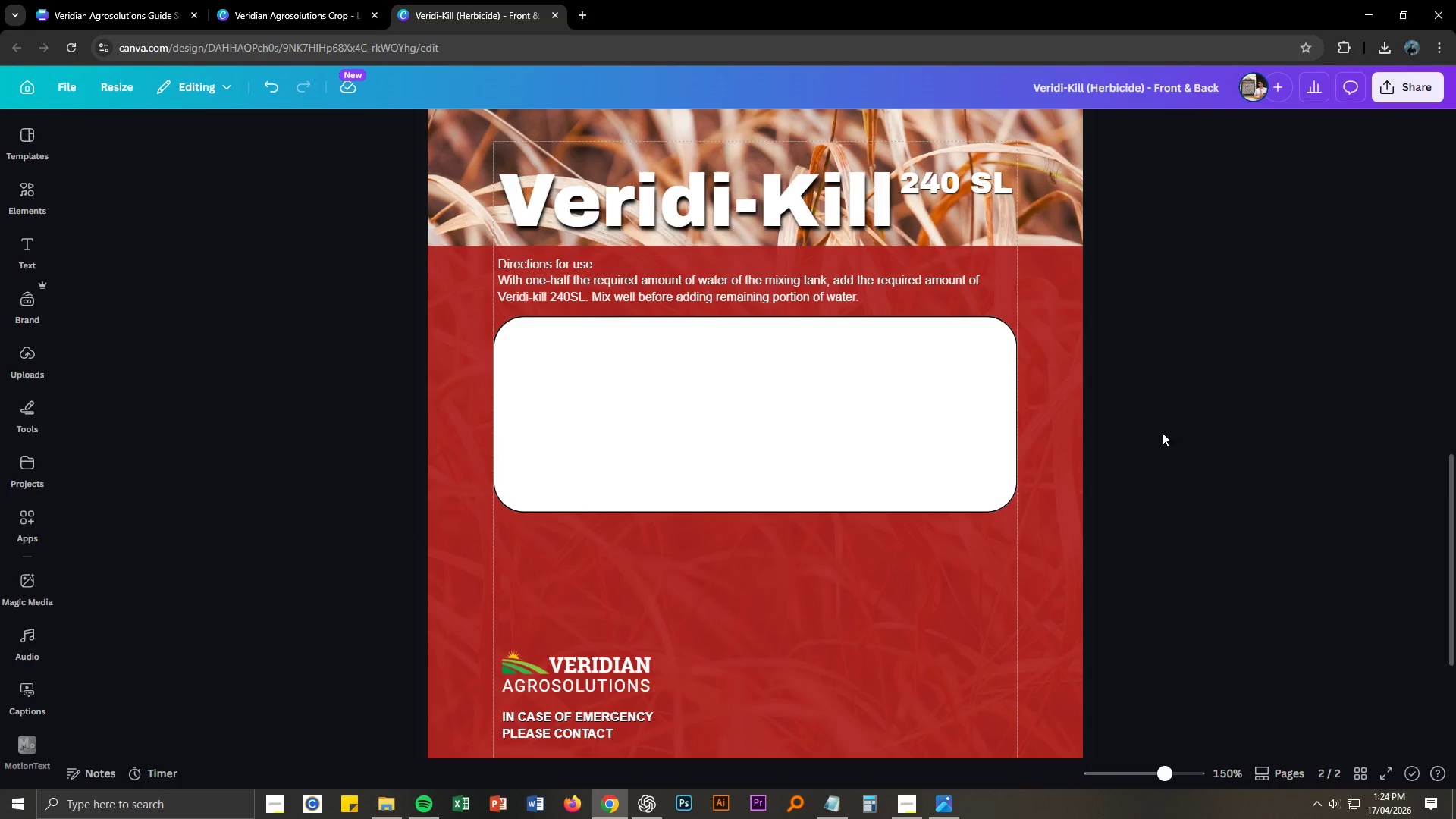 
key(Alt+Tab)
 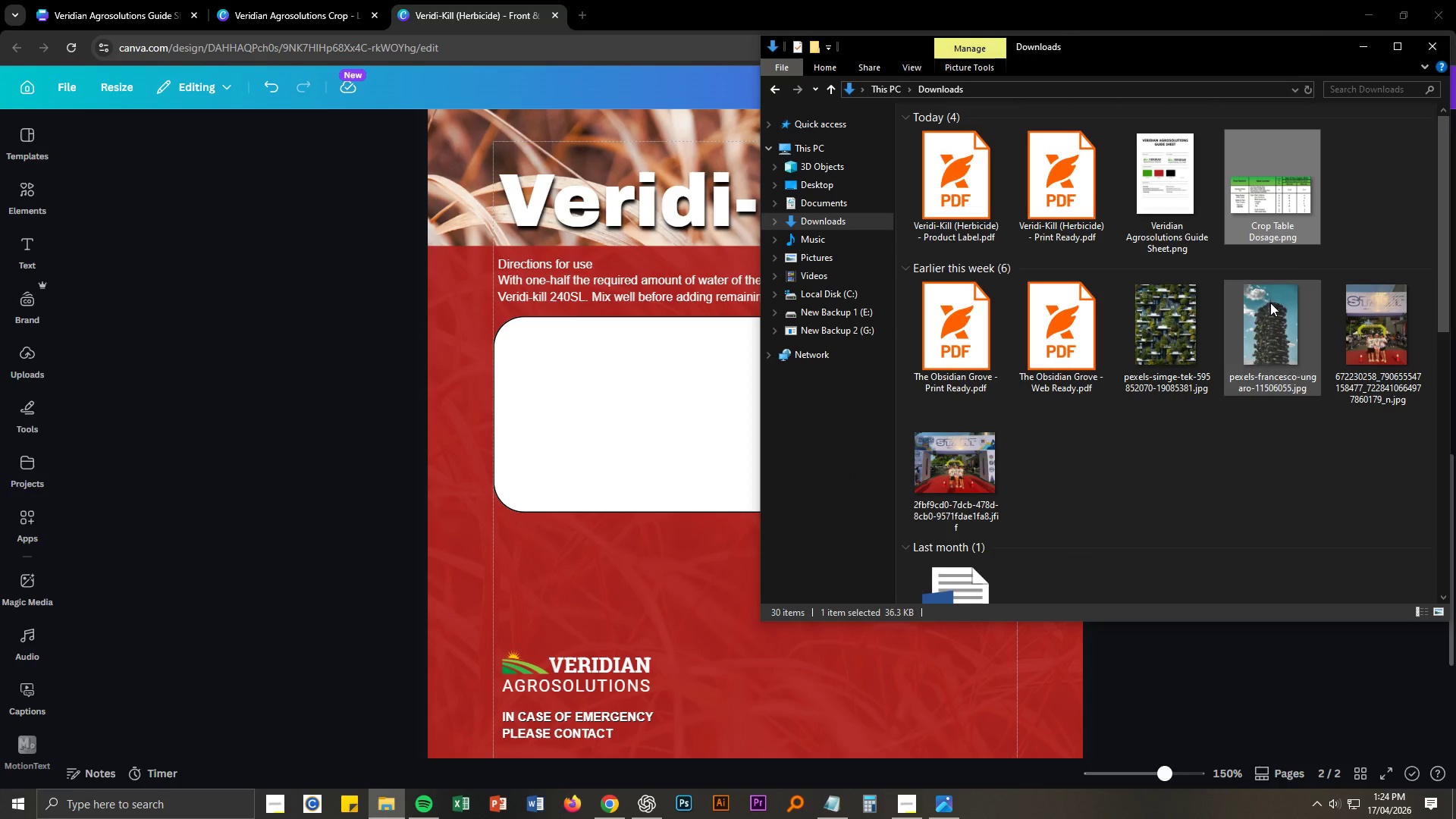 
key(Alt+AltLeft)
 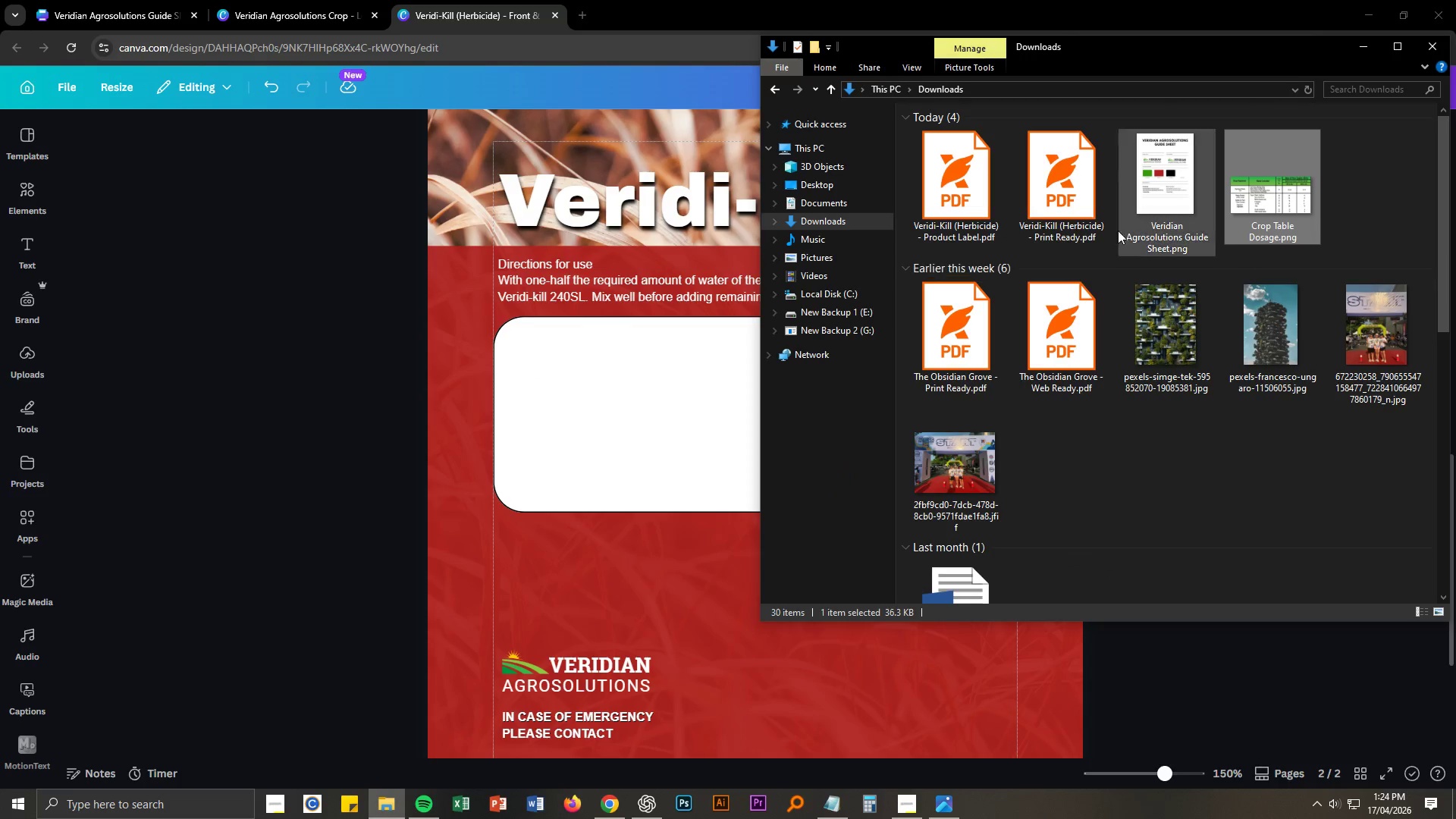 
key(Alt+Tab)
 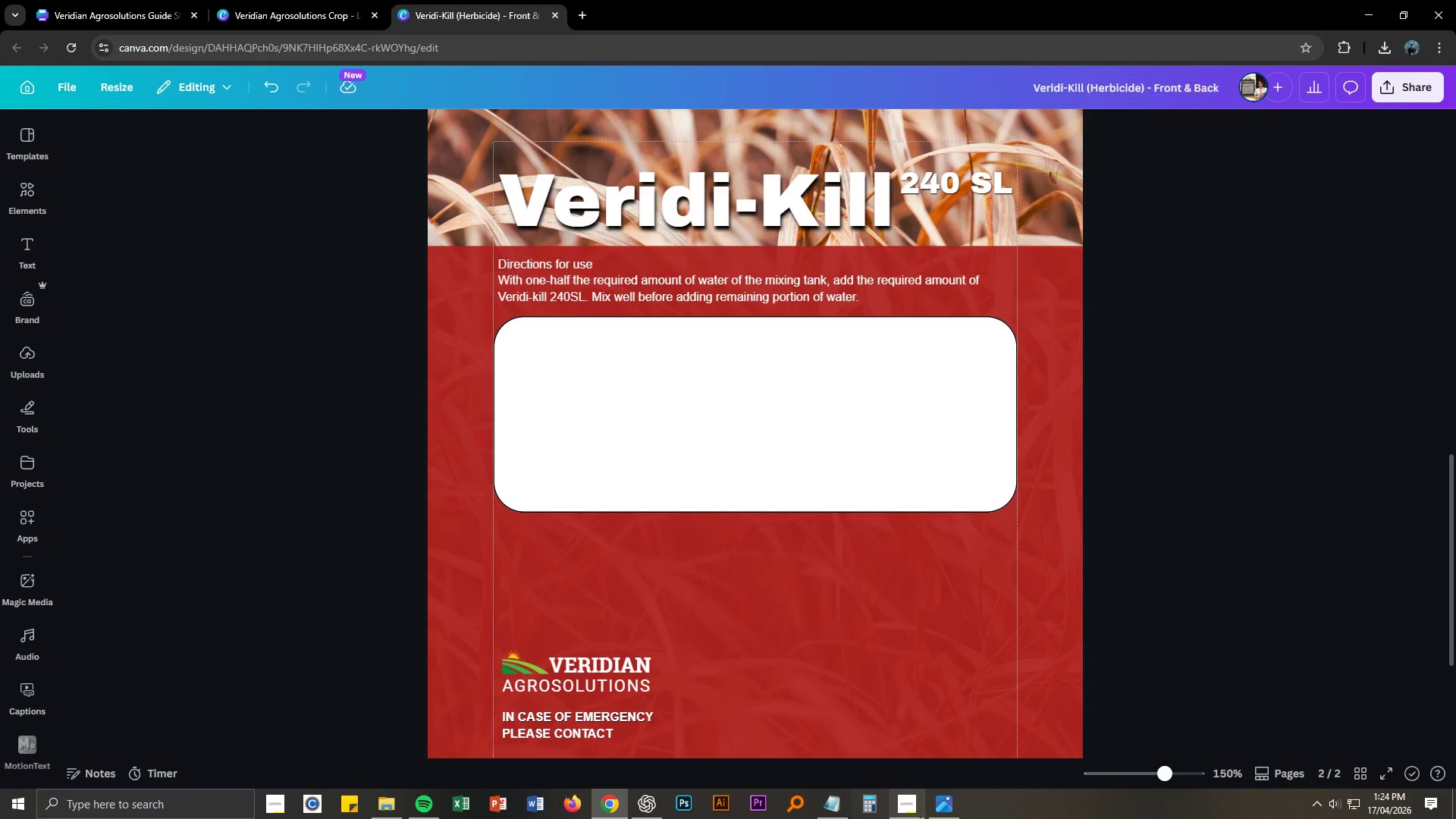 
left_click([952, 815])
 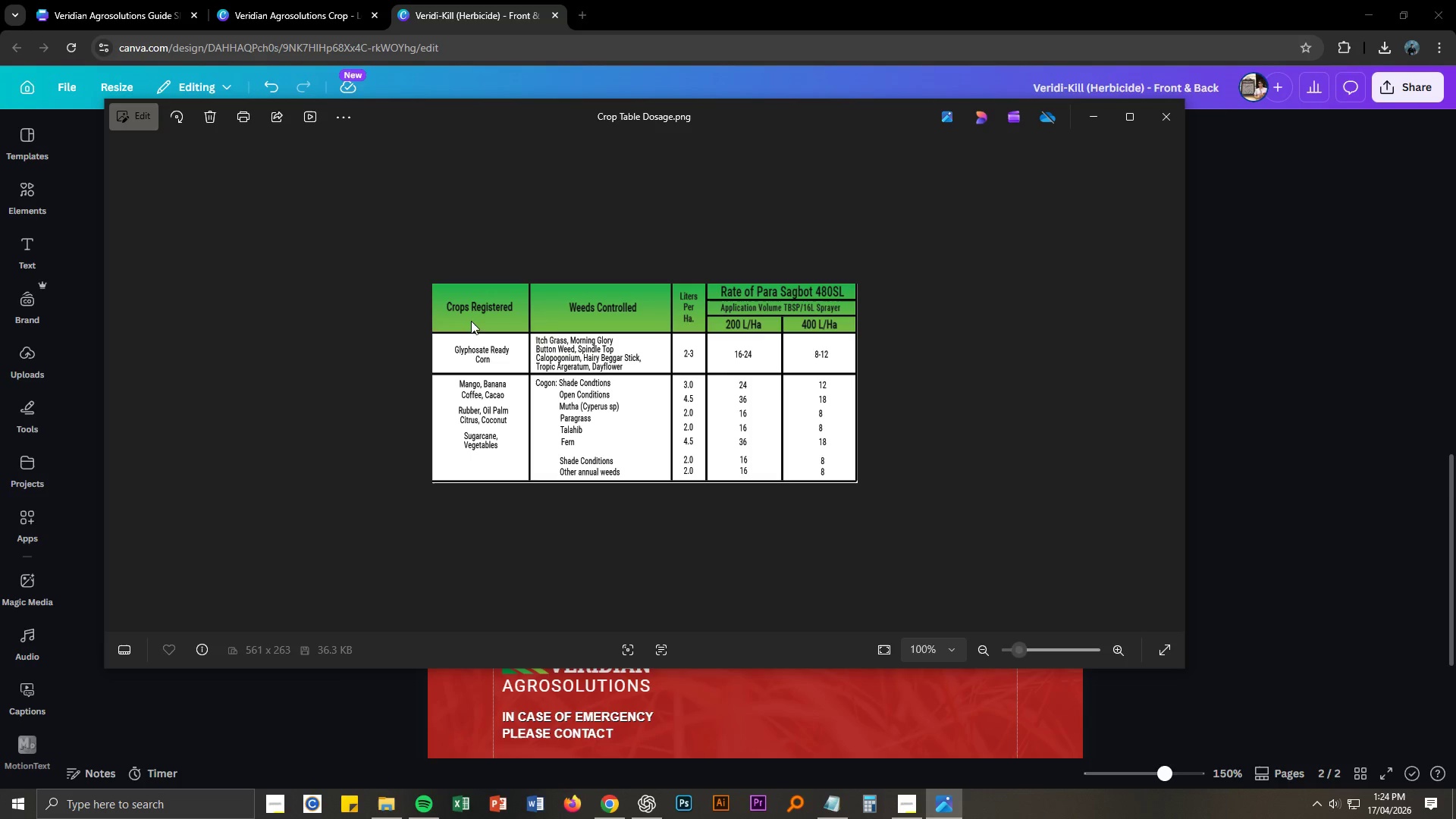 
wait(6.81)
 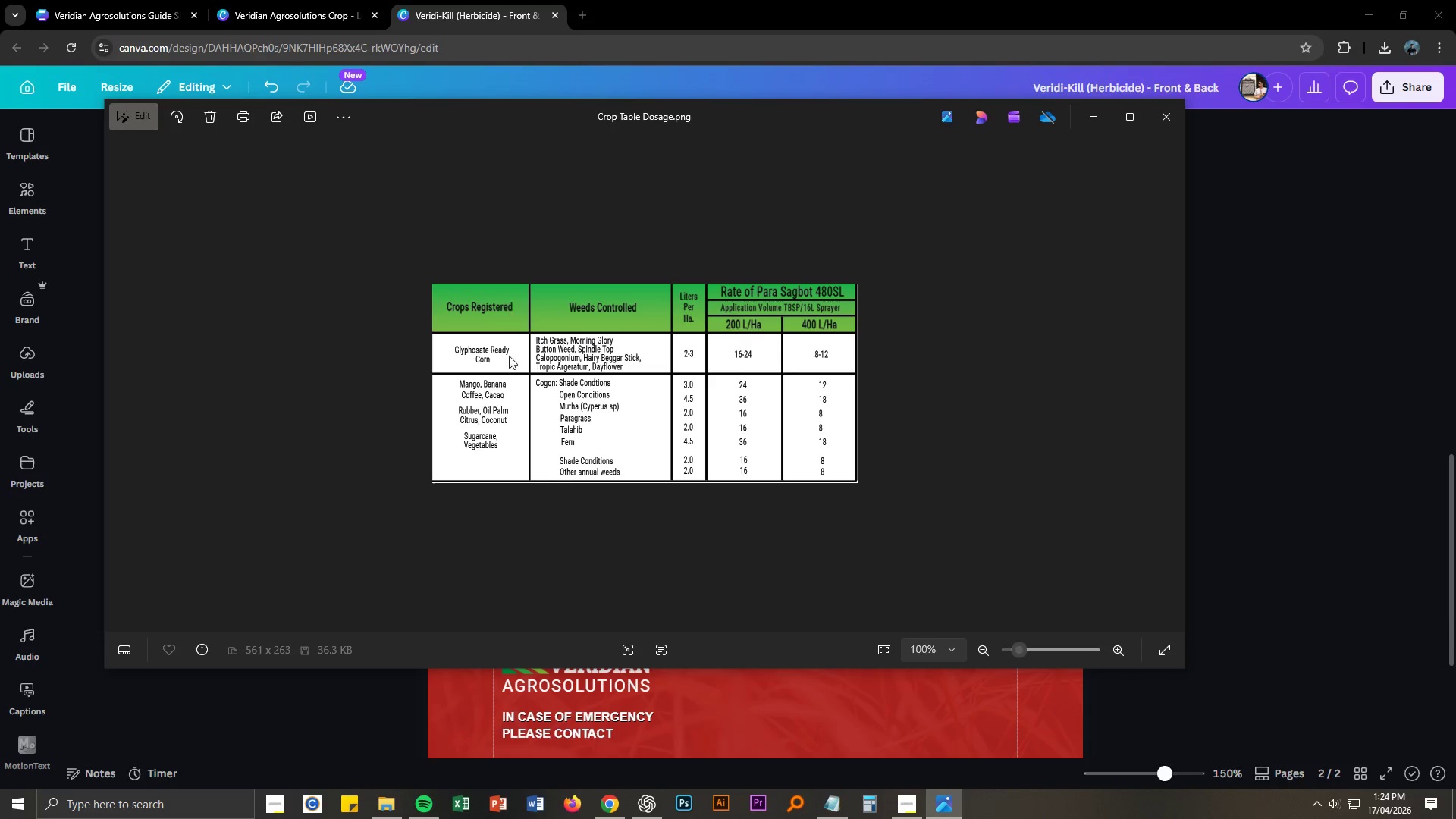 
key(Alt+AltLeft)
 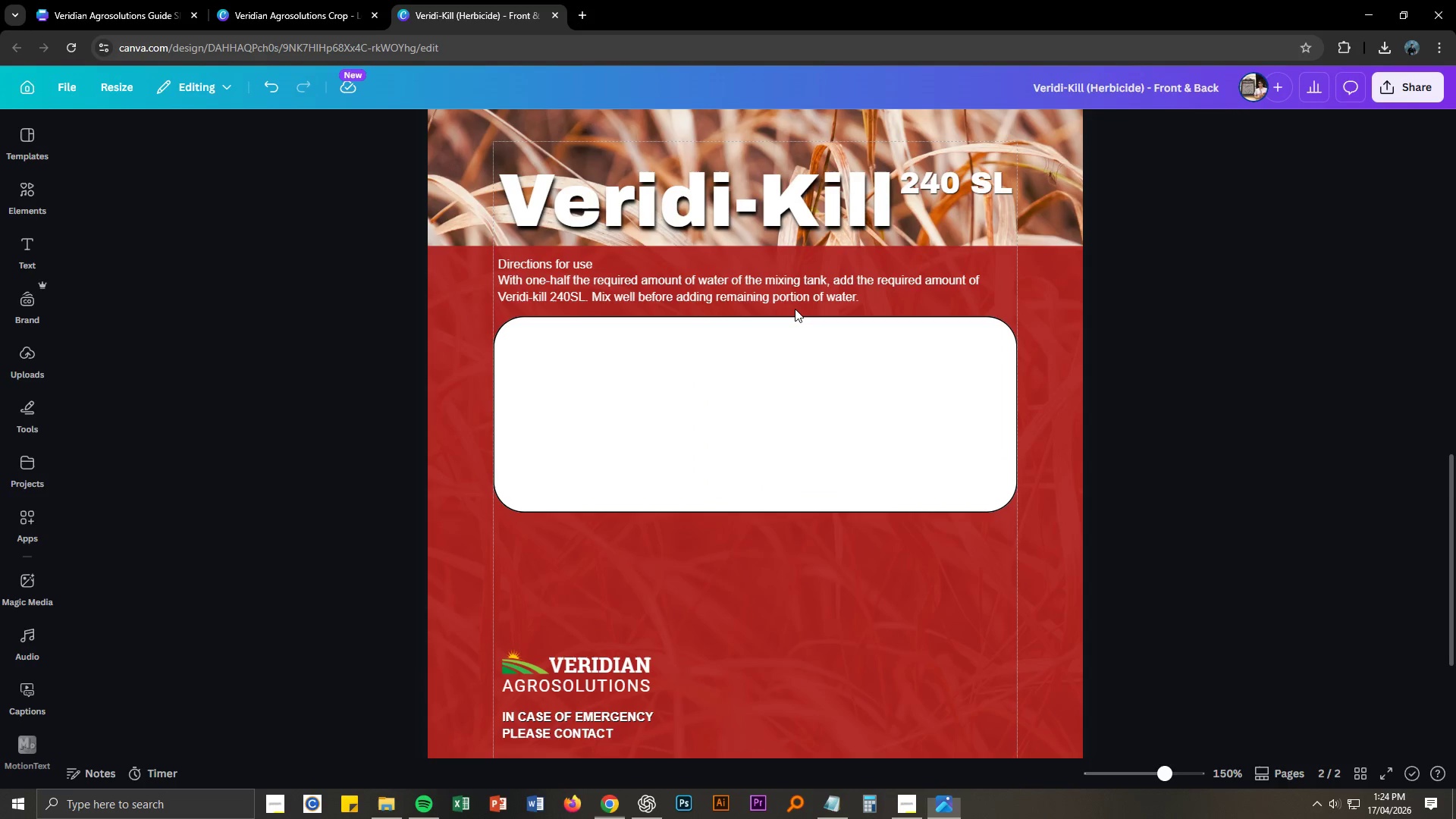 
key(Alt+Tab)
 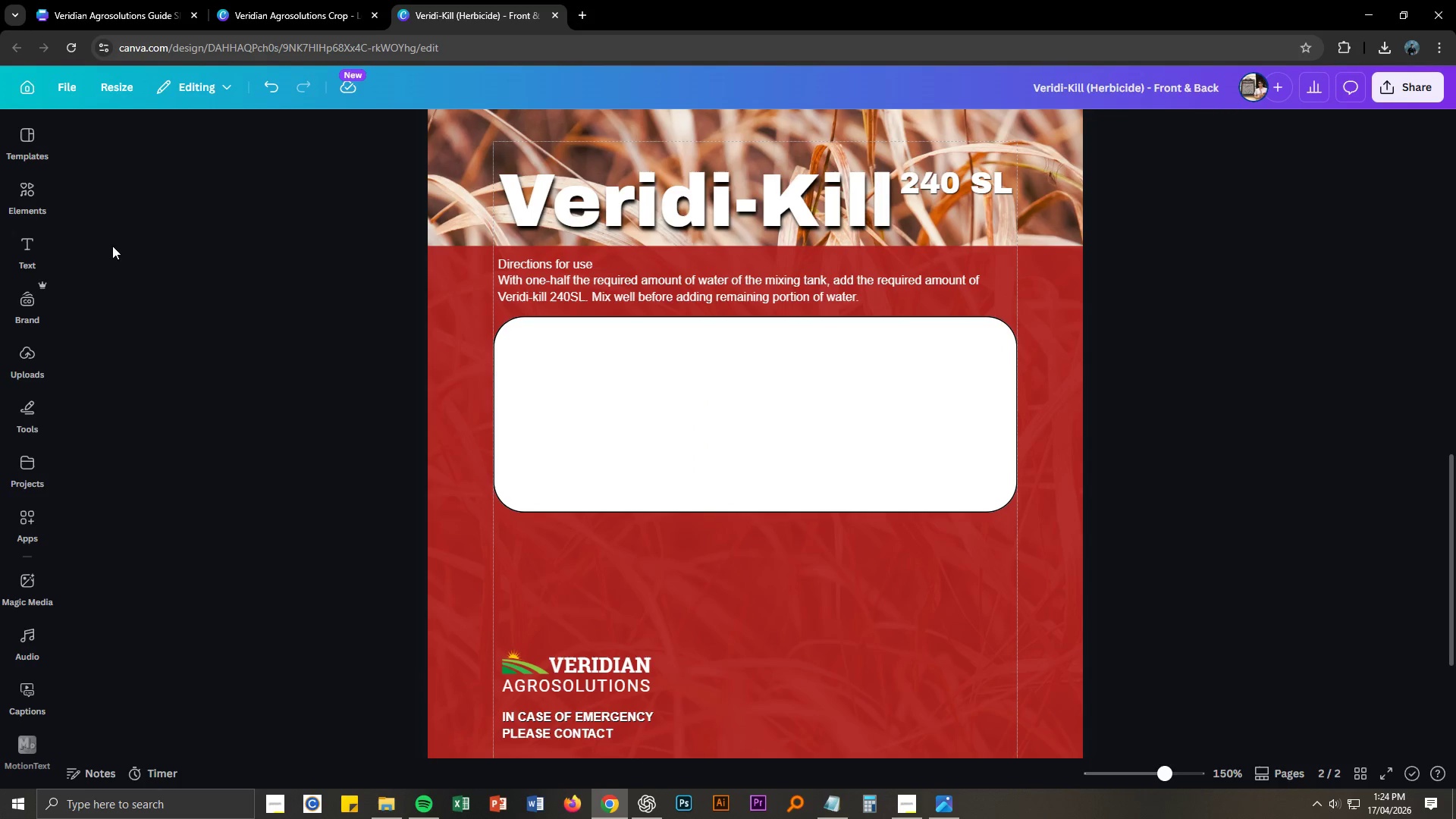 
left_click([22, 204])
 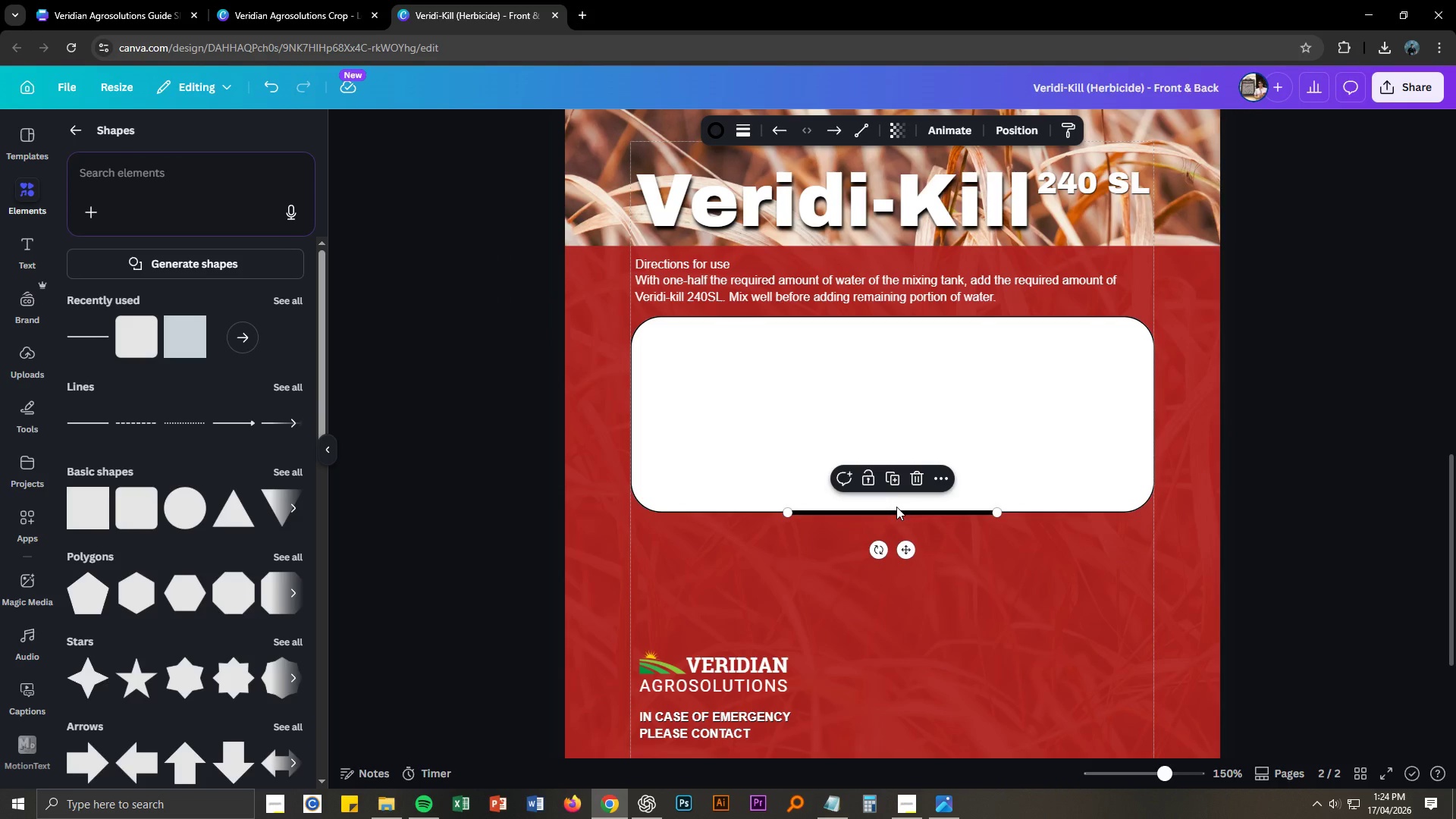 
mouse_move([740, 142])
 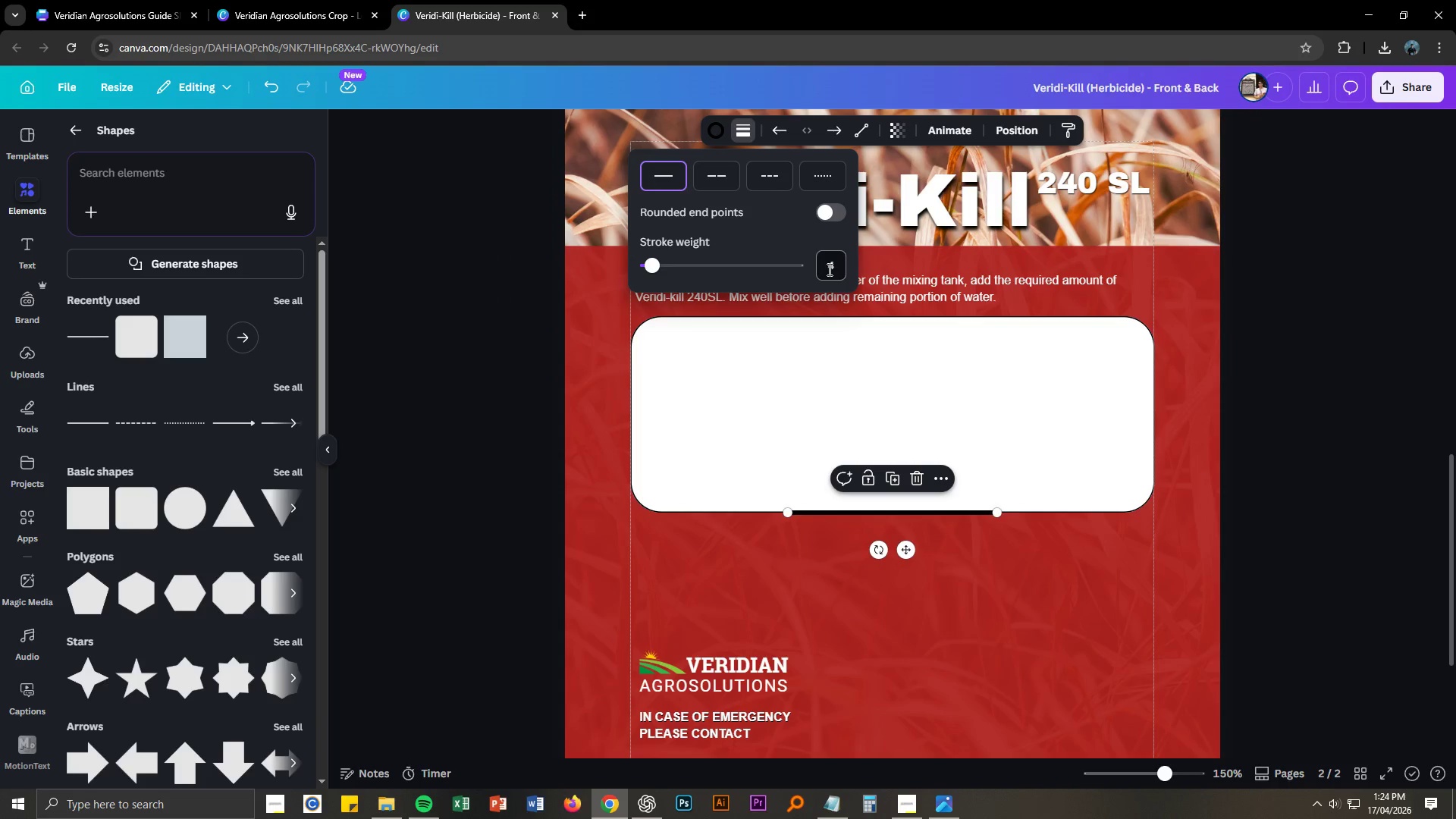 
left_click_drag(start_coordinate=[828, 269], to_coordinate=[835, 268])
 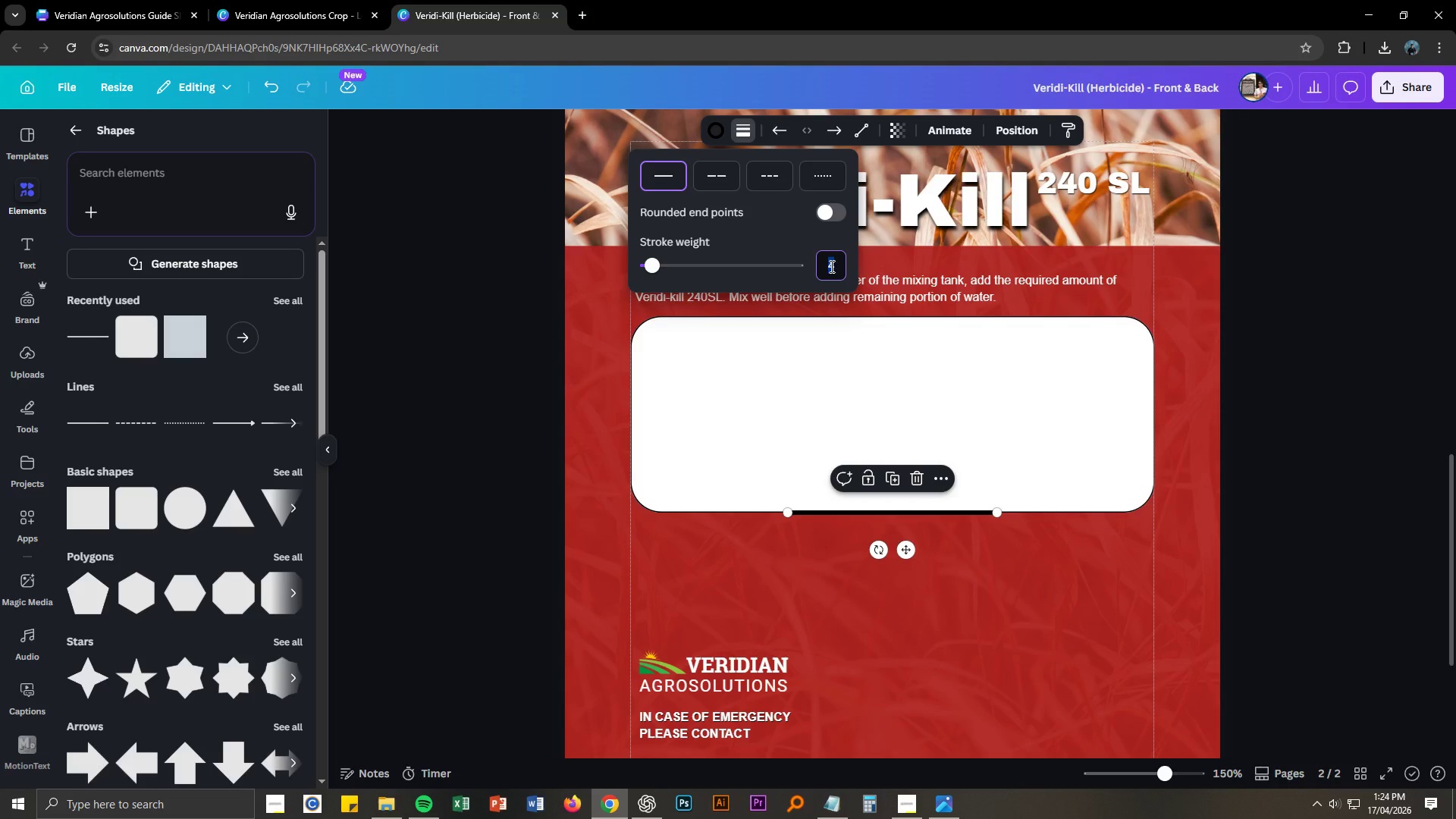 
key(Numpad1)
 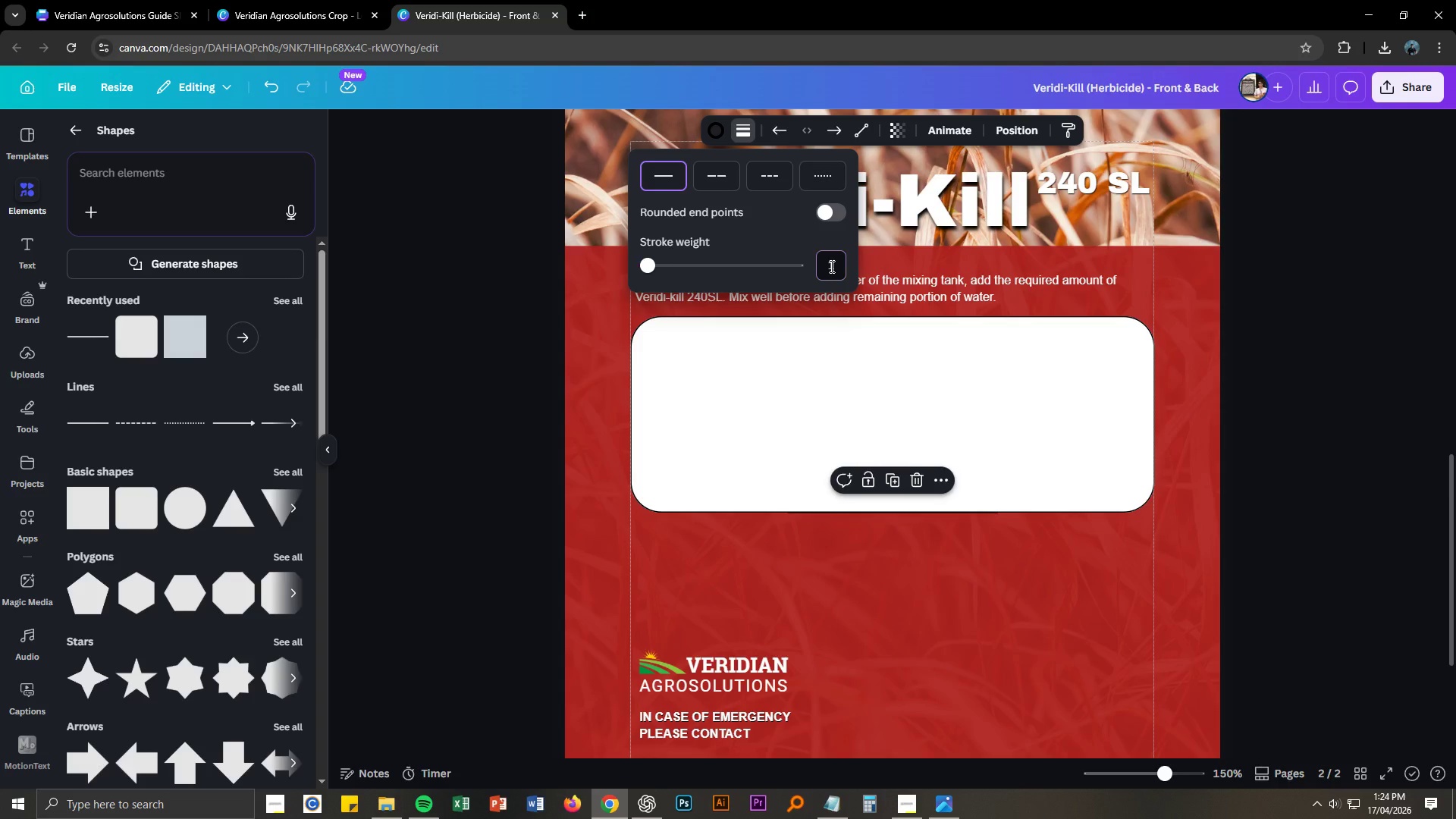 
key(NumpadEnter)
 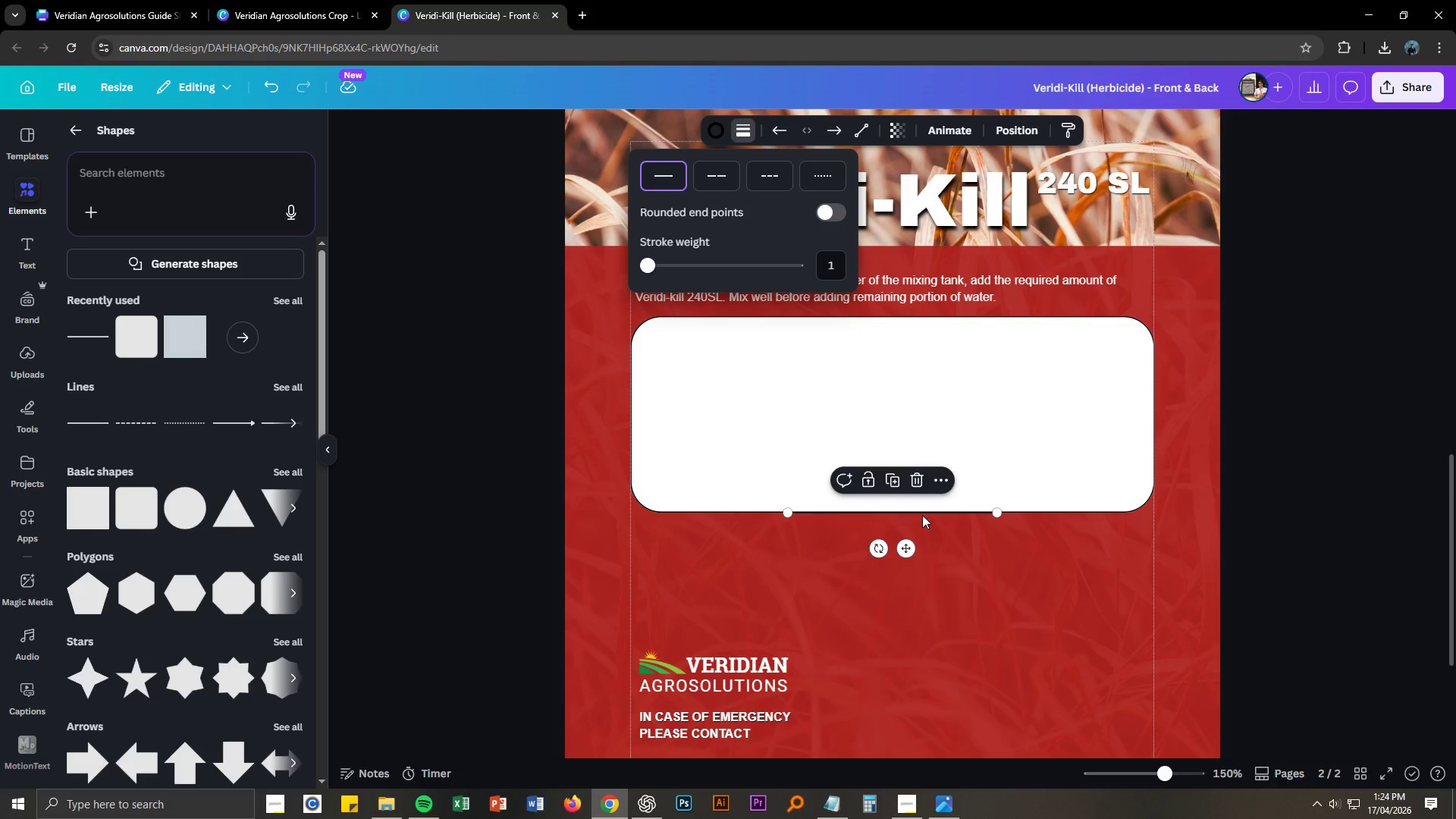 
left_click_drag(start_coordinate=[922, 513], to_coordinate=[765, 356])
 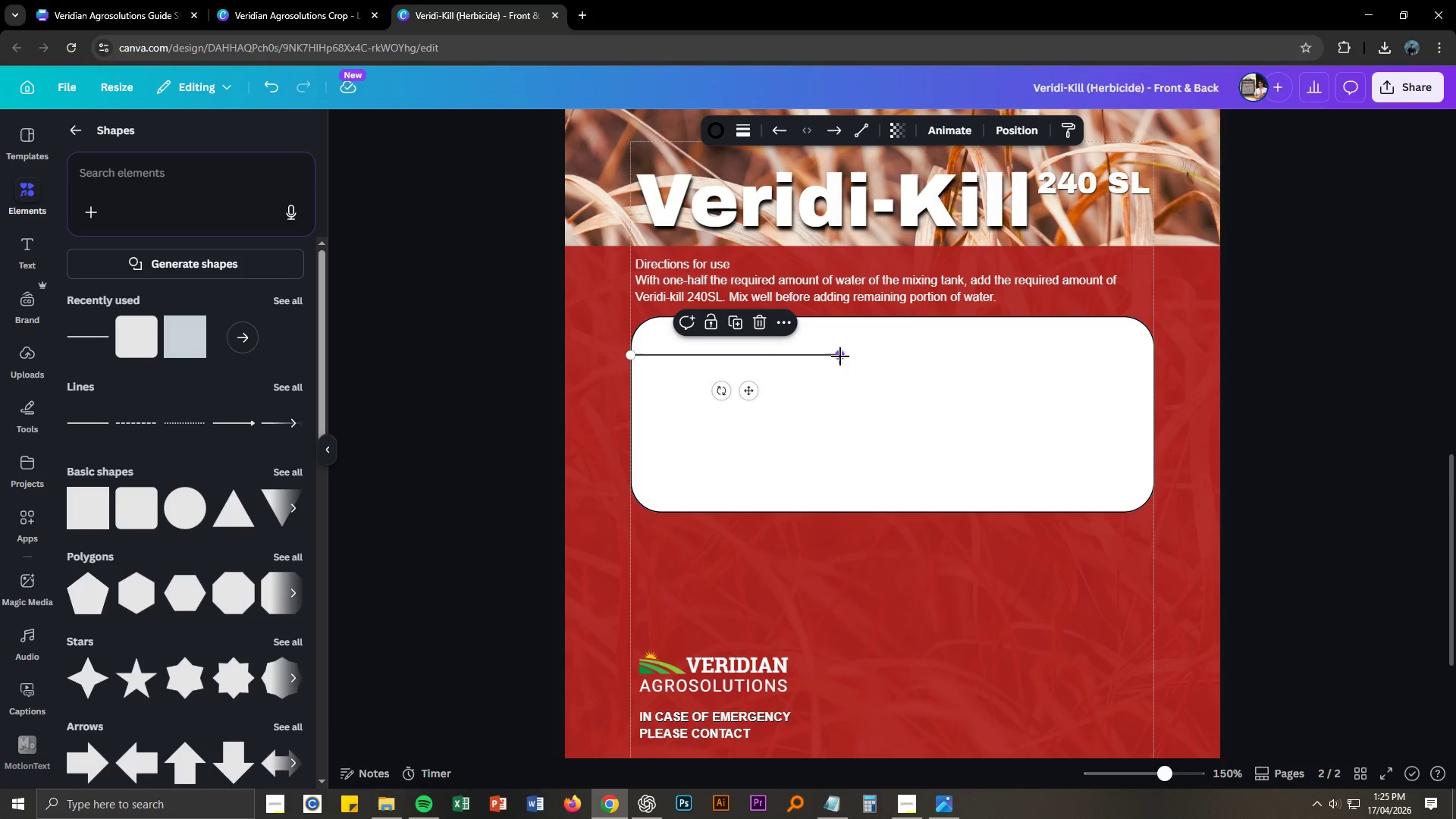 
left_click_drag(start_coordinate=[840, 356], to_coordinate=[1149, 348])
 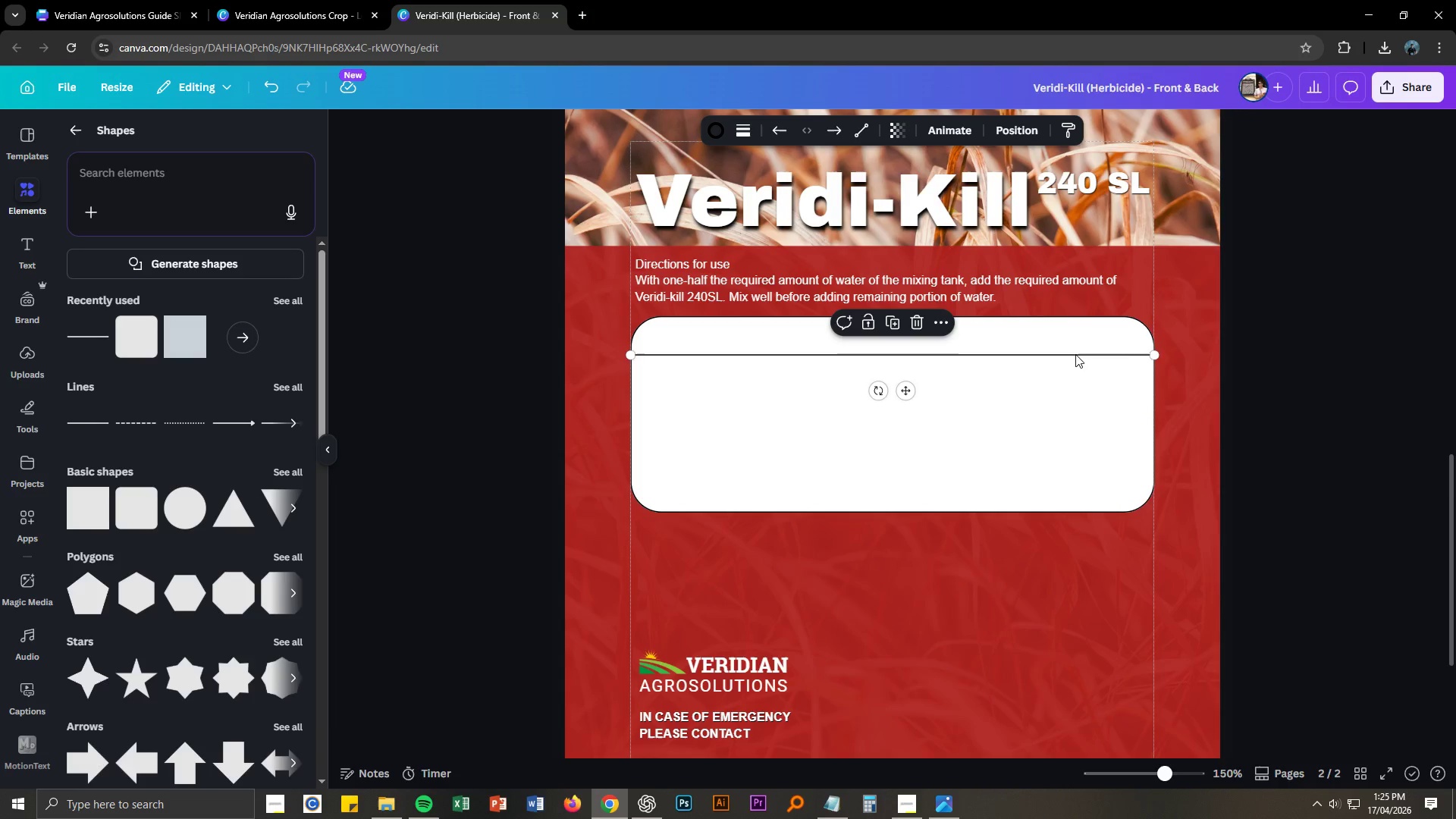 
left_click([1295, 407])
 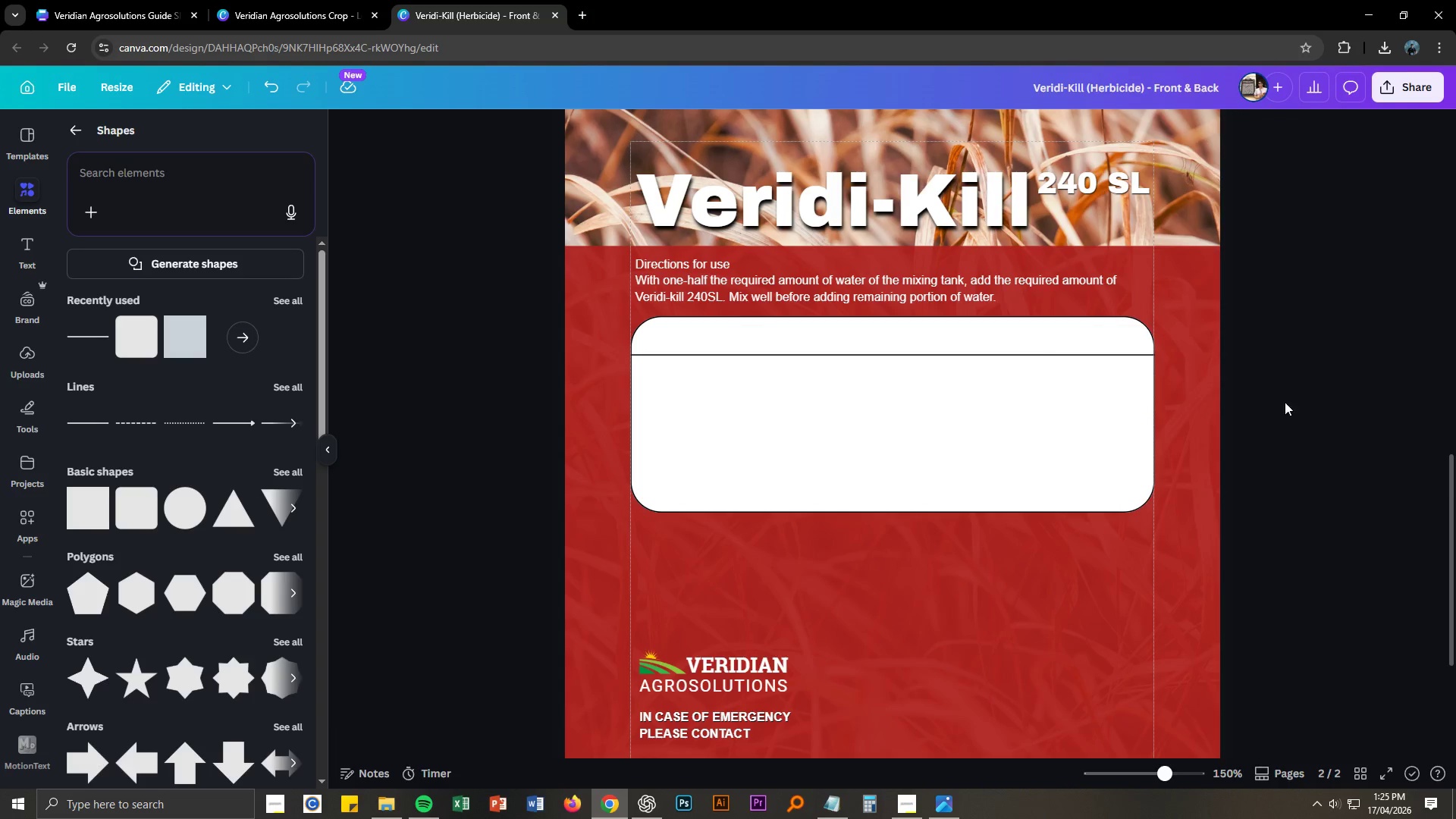 
key(Alt+AltLeft)
 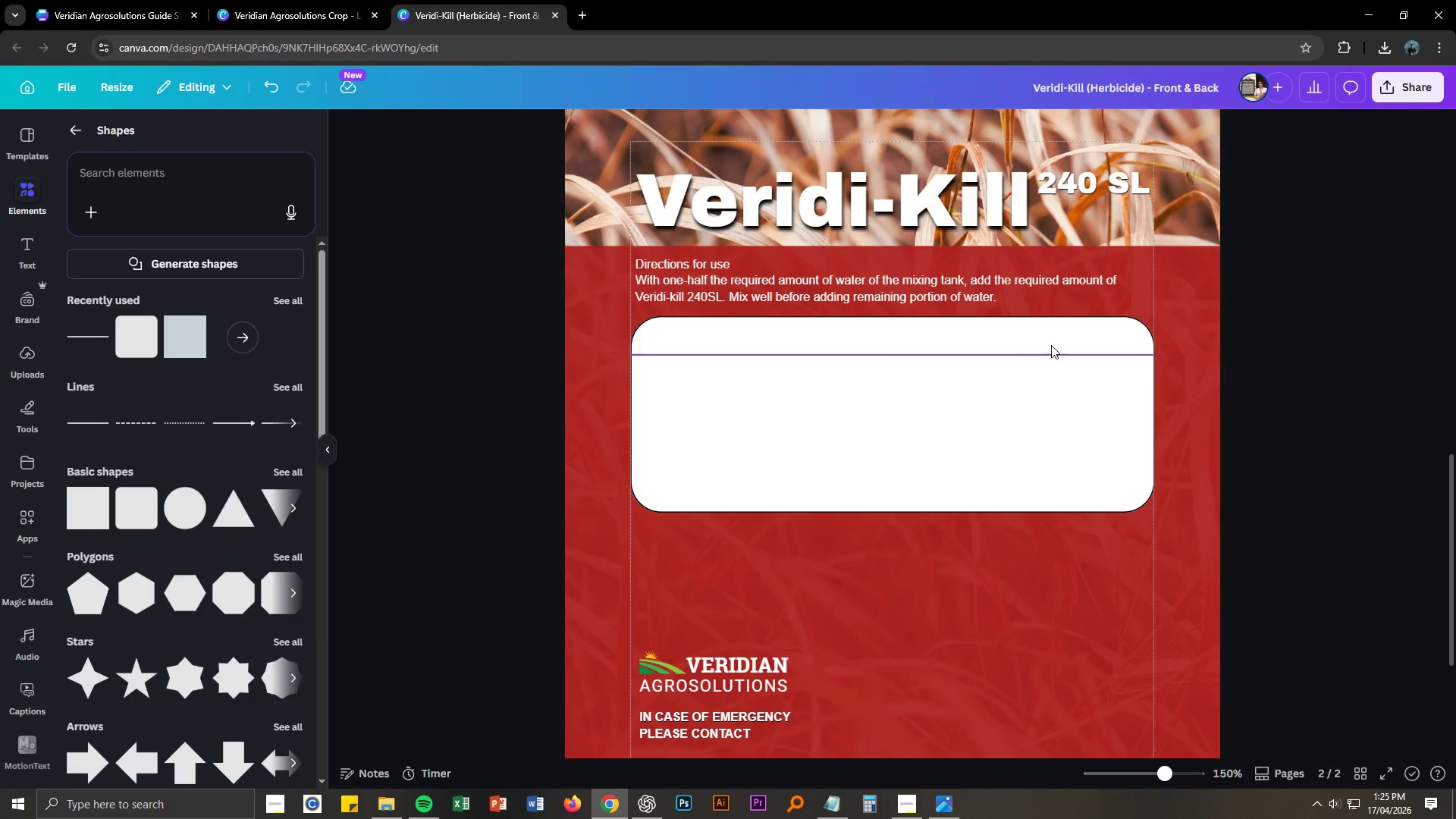 
key(Alt+Tab)
 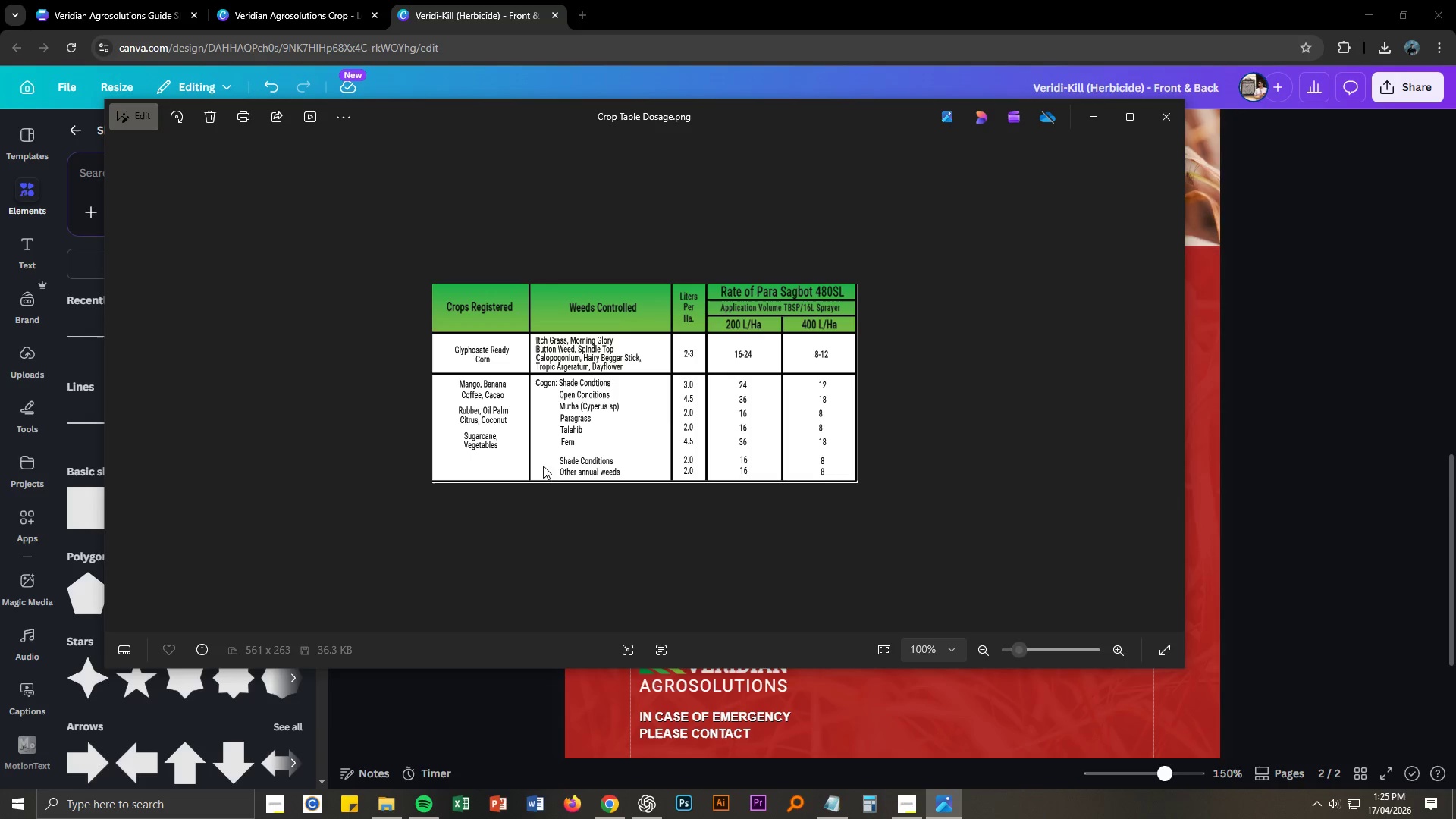 
key(Alt+AltLeft)
 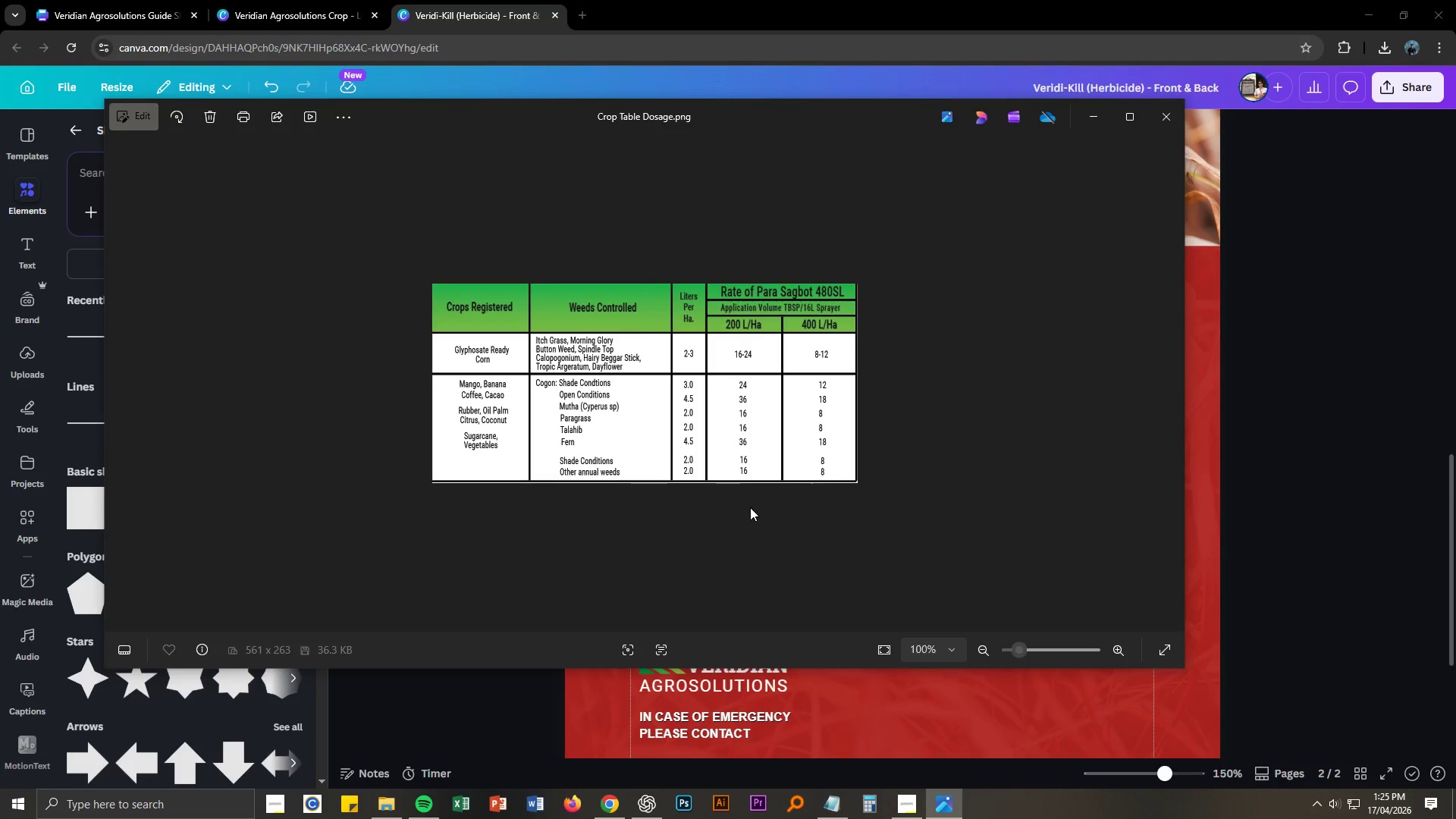 
key(Alt+Tab)
 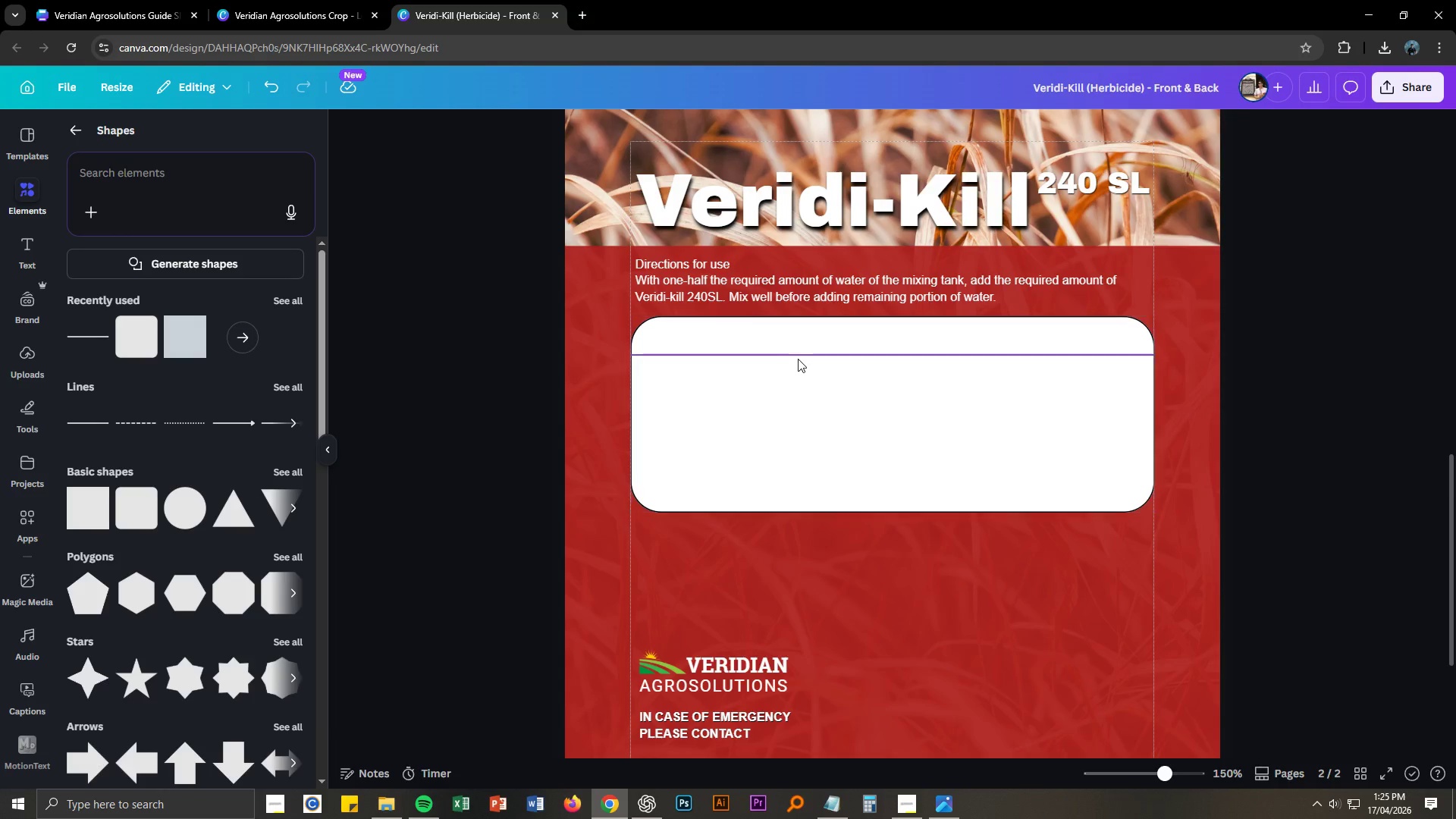 
left_click([798, 358])
 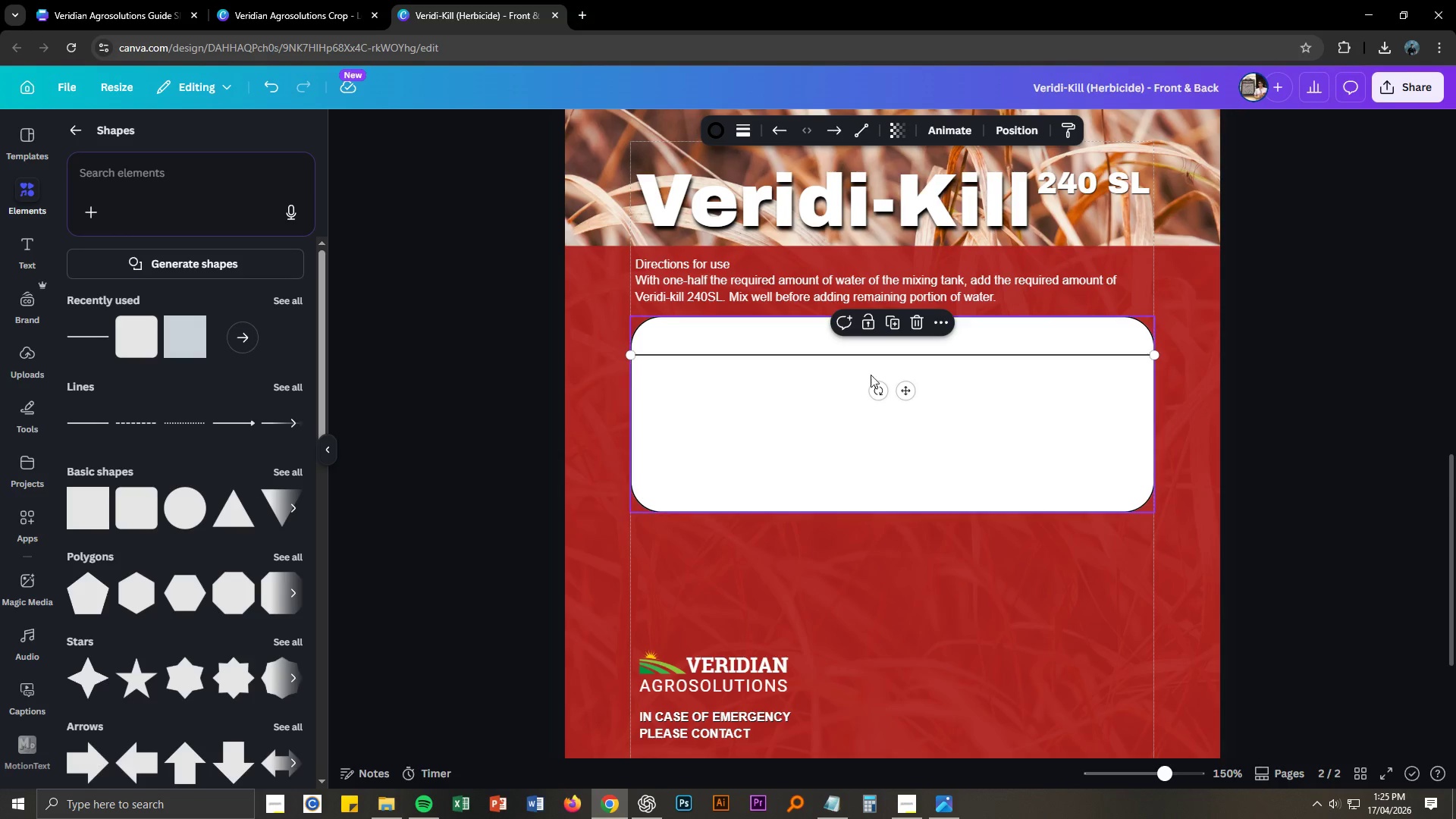 
key(Control+C)
 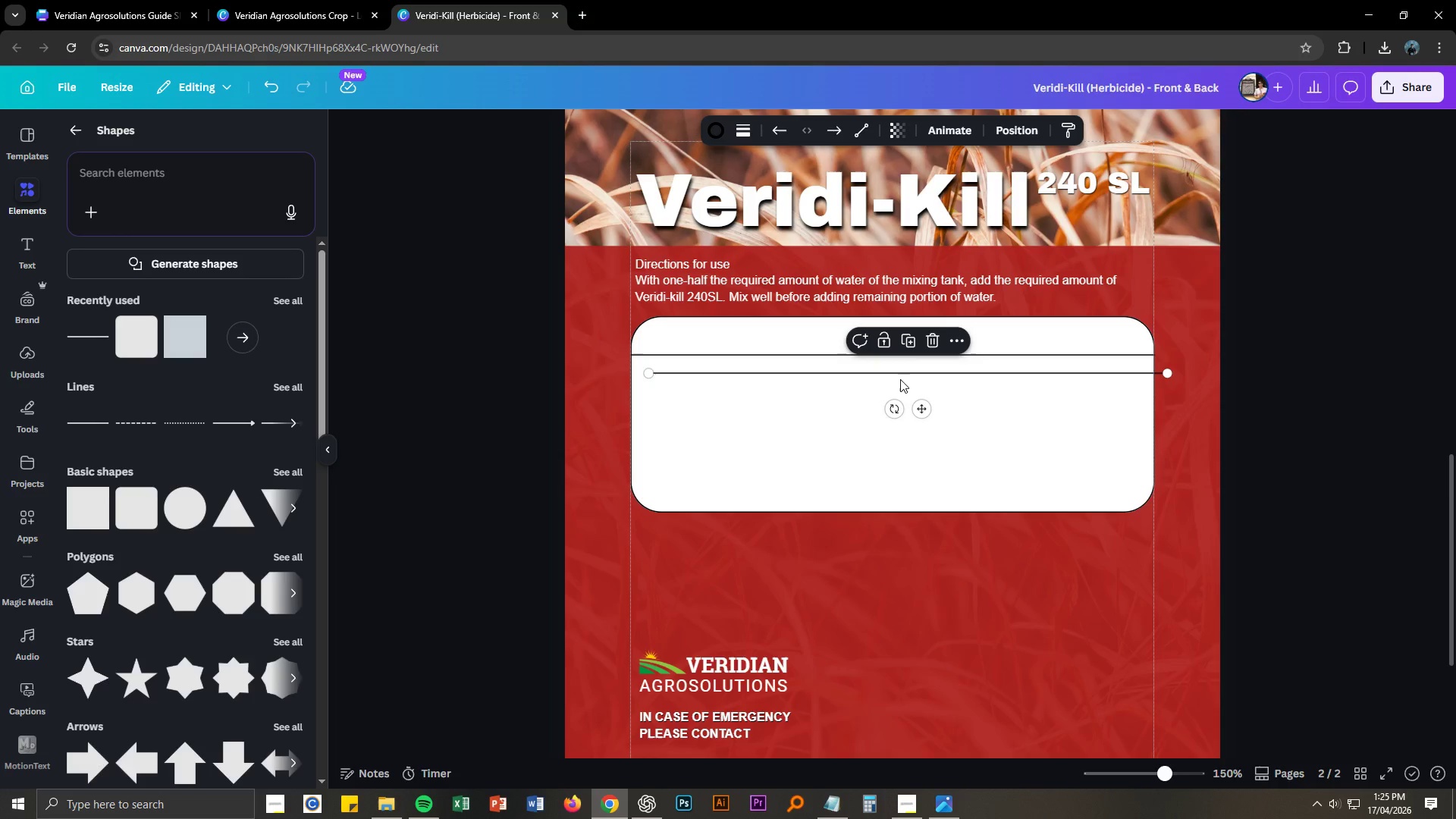 
key(Control+V)
 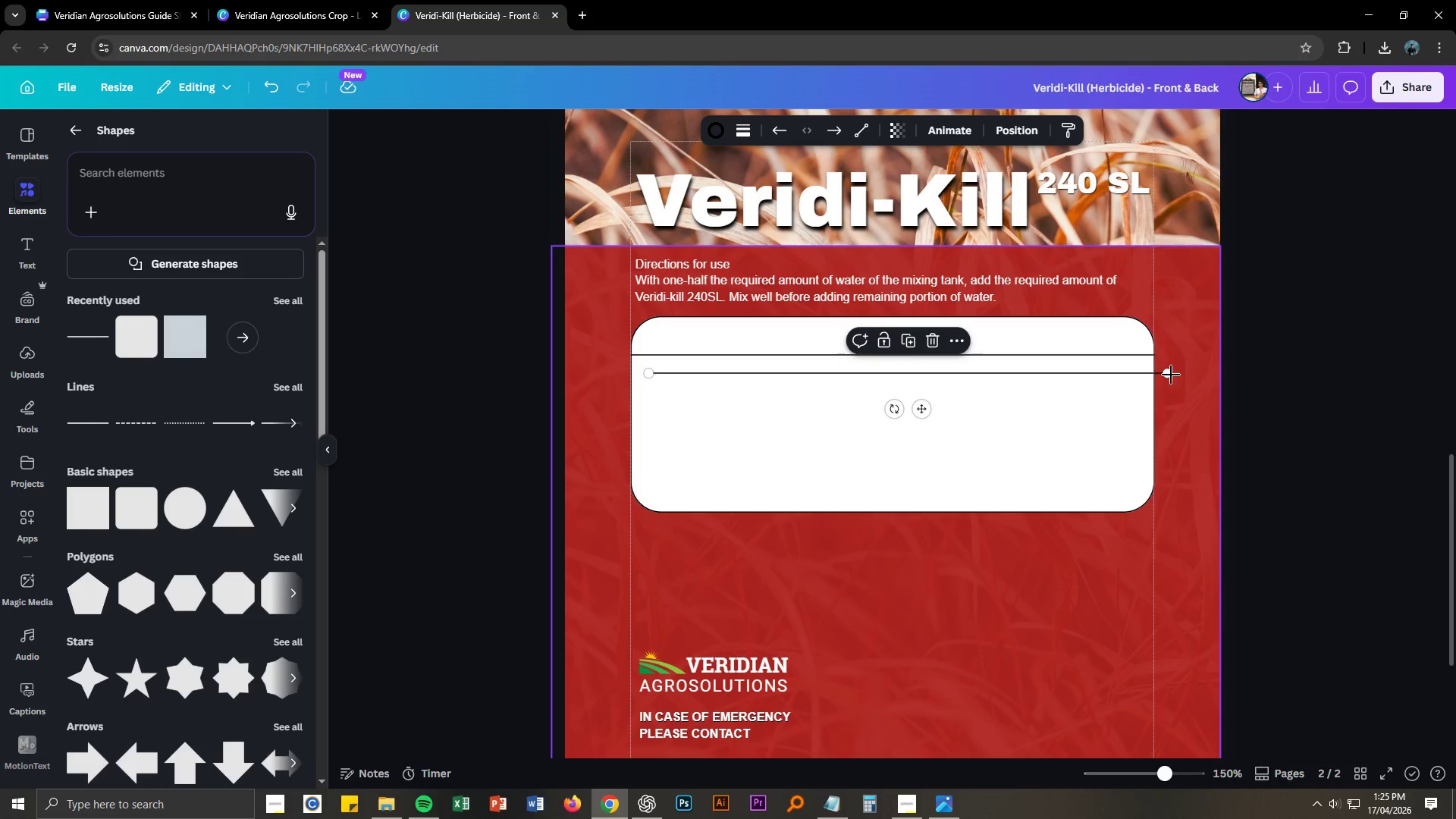 
left_click_drag(start_coordinate=[1167, 372], to_coordinate=[891, 375])
 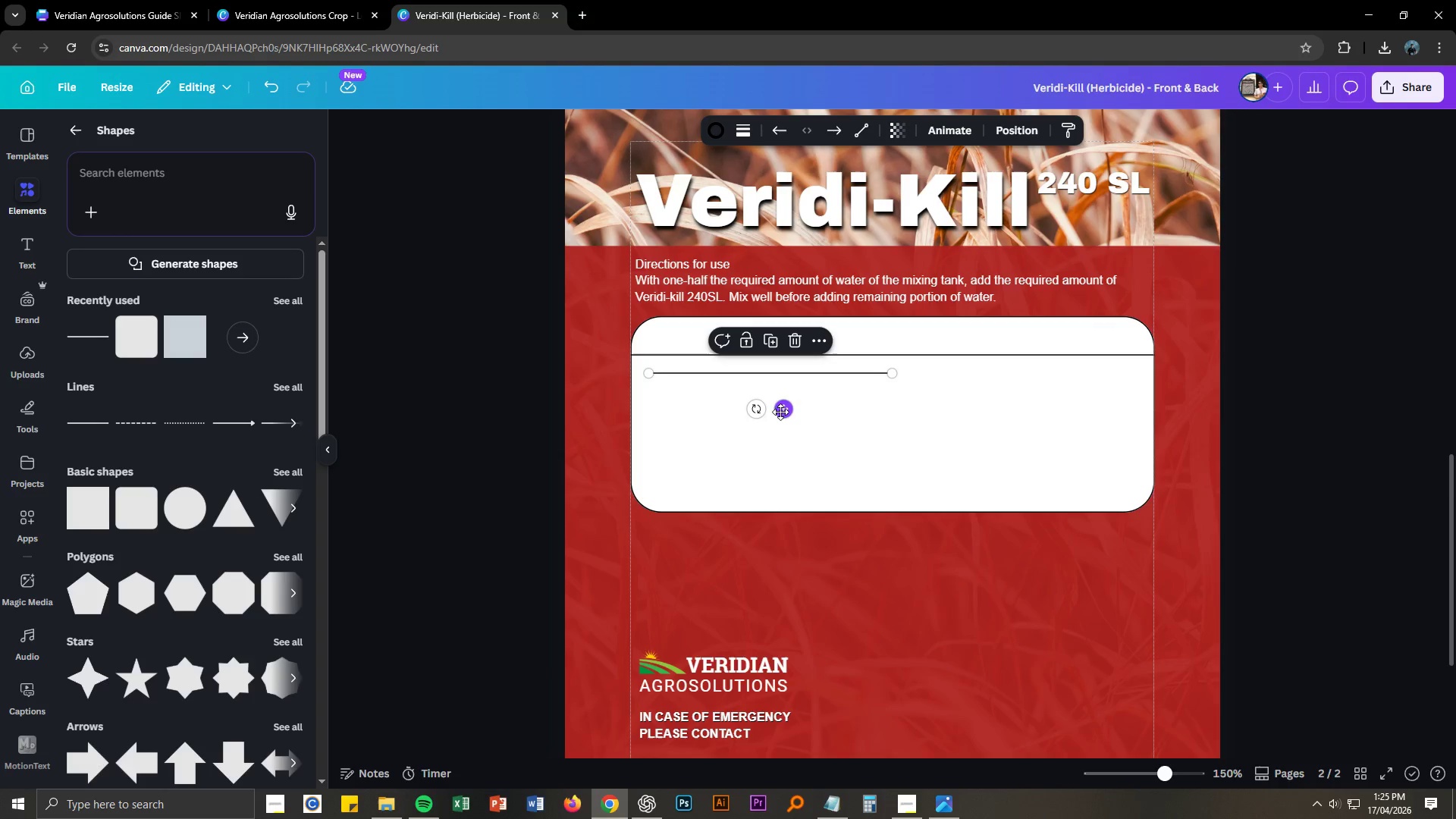 
left_click_drag(start_coordinate=[758, 411], to_coordinate=[788, 373])
 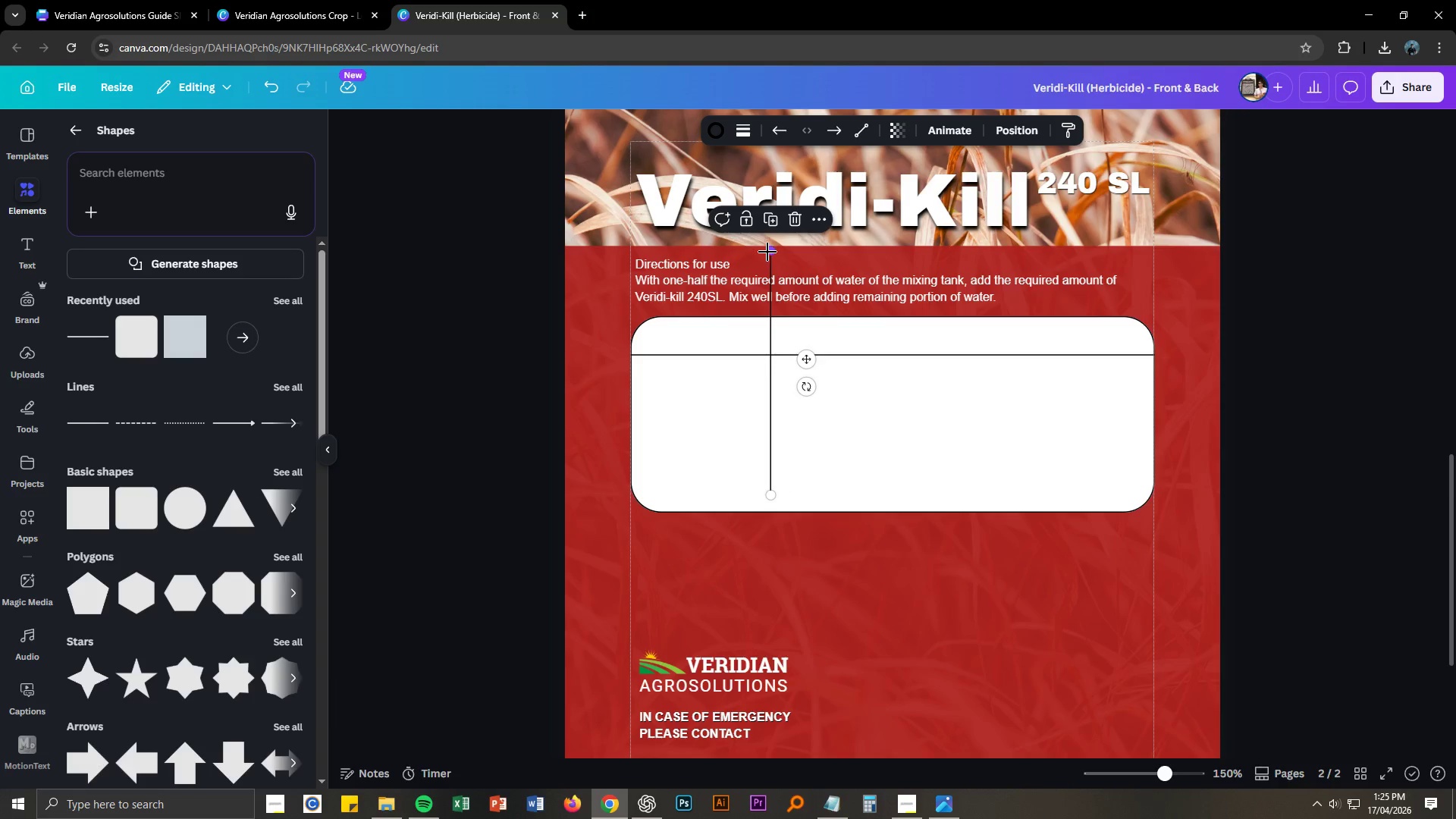 
left_click_drag(start_coordinate=[767, 252], to_coordinate=[764, 314])
 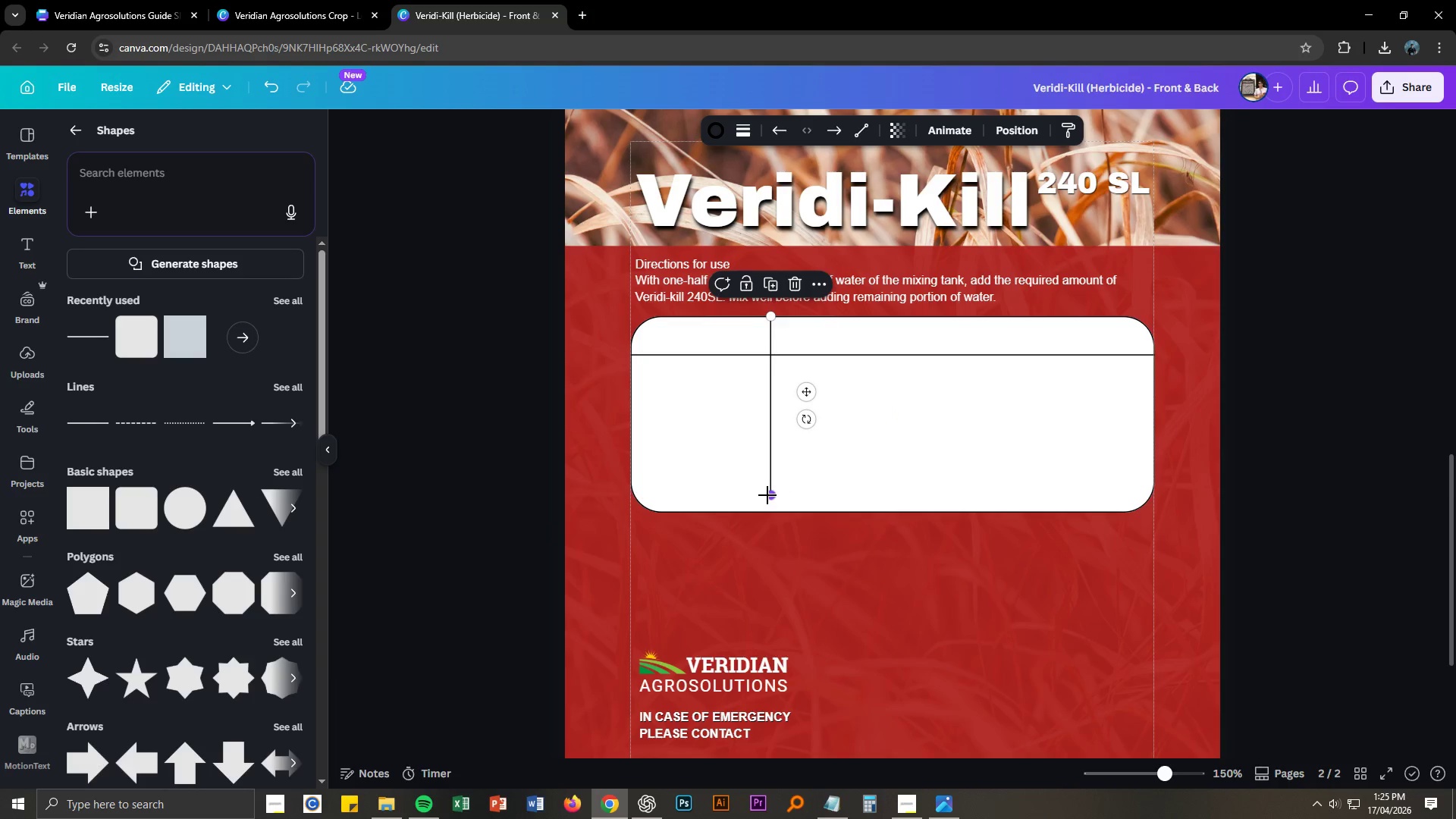 
left_click_drag(start_coordinate=[767, 495], to_coordinate=[768, 507])
 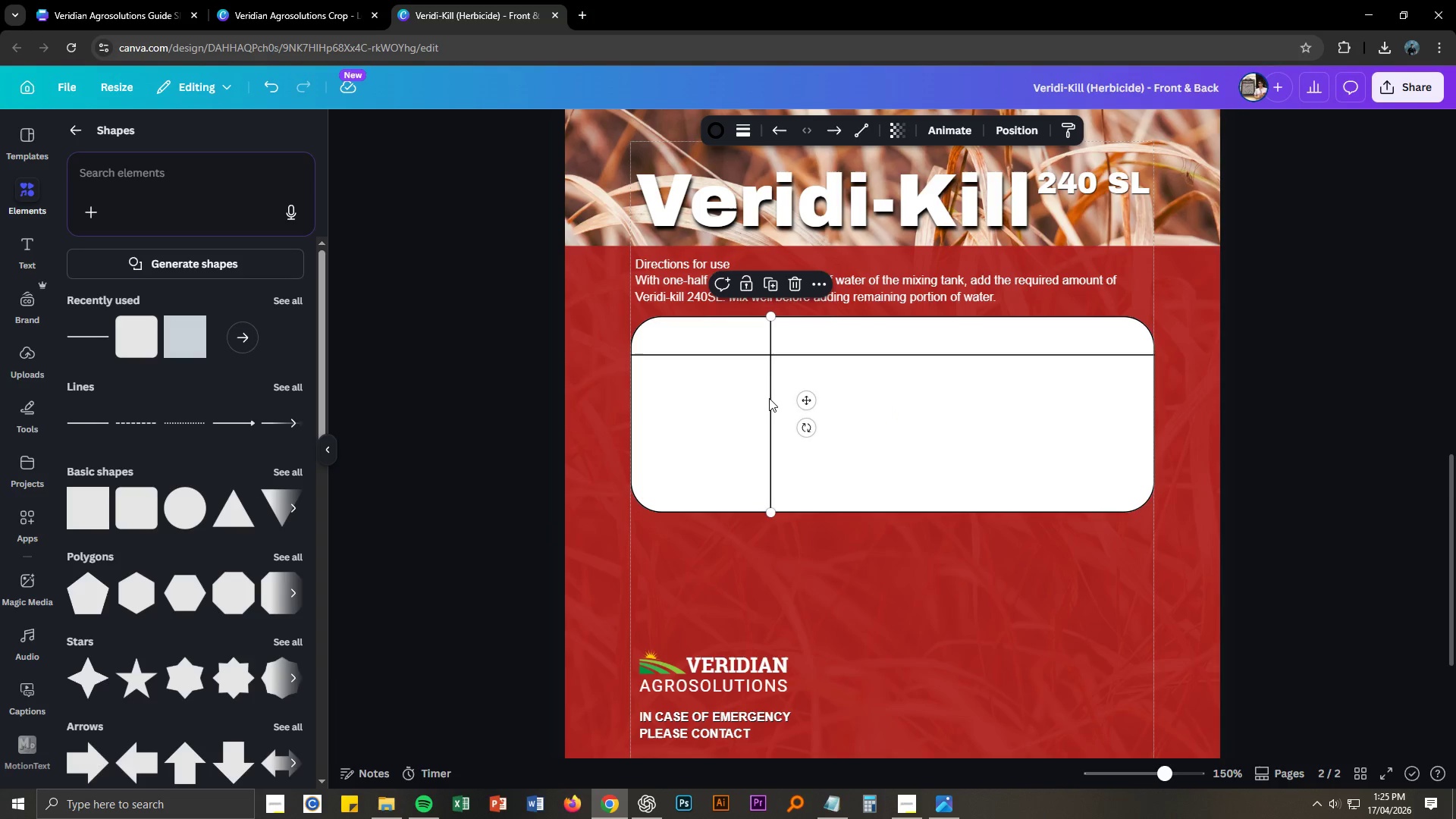 
left_click_drag(start_coordinate=[769, 399], to_coordinate=[736, 397])
 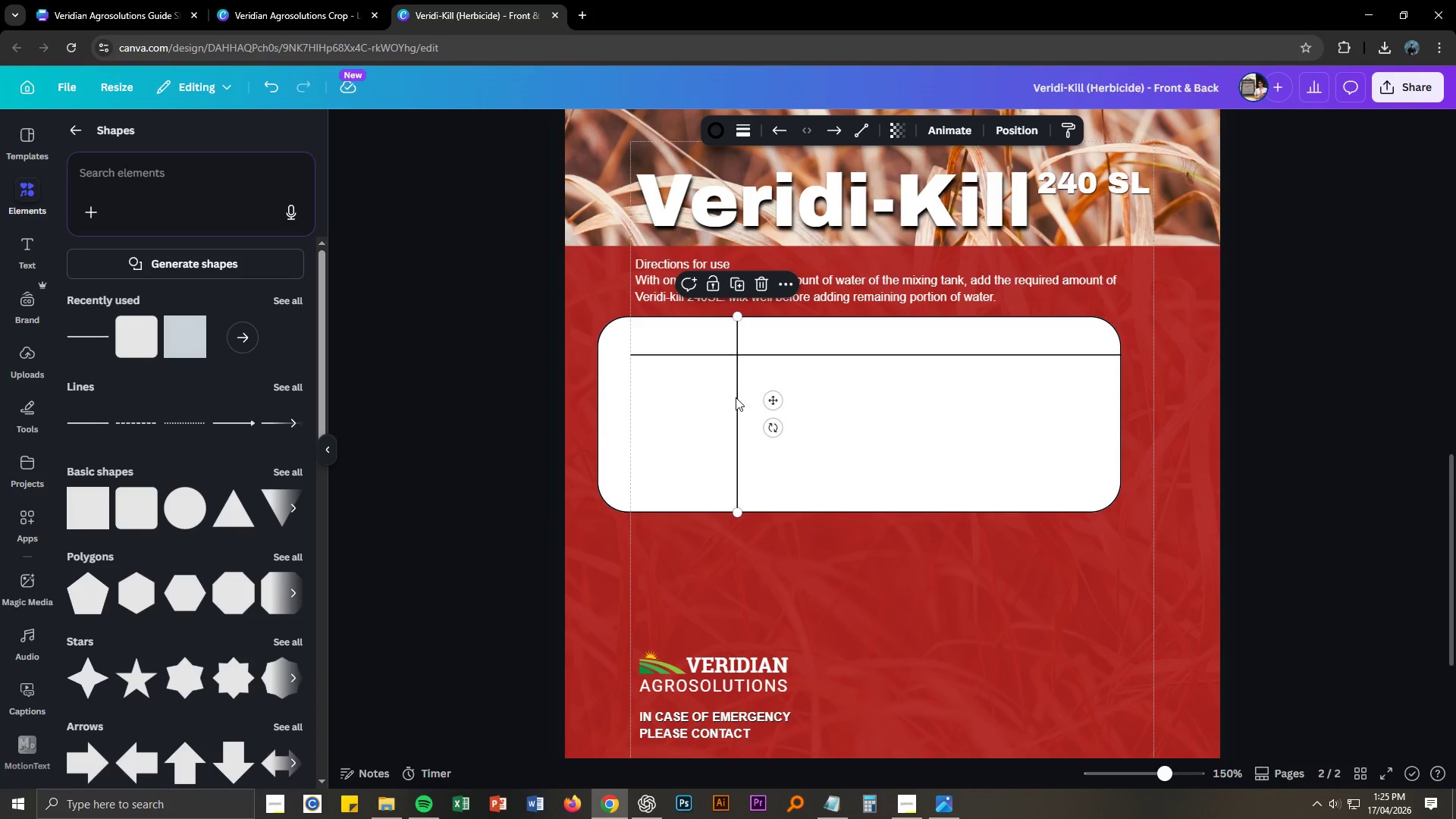 
key(Control+ControlLeft)
 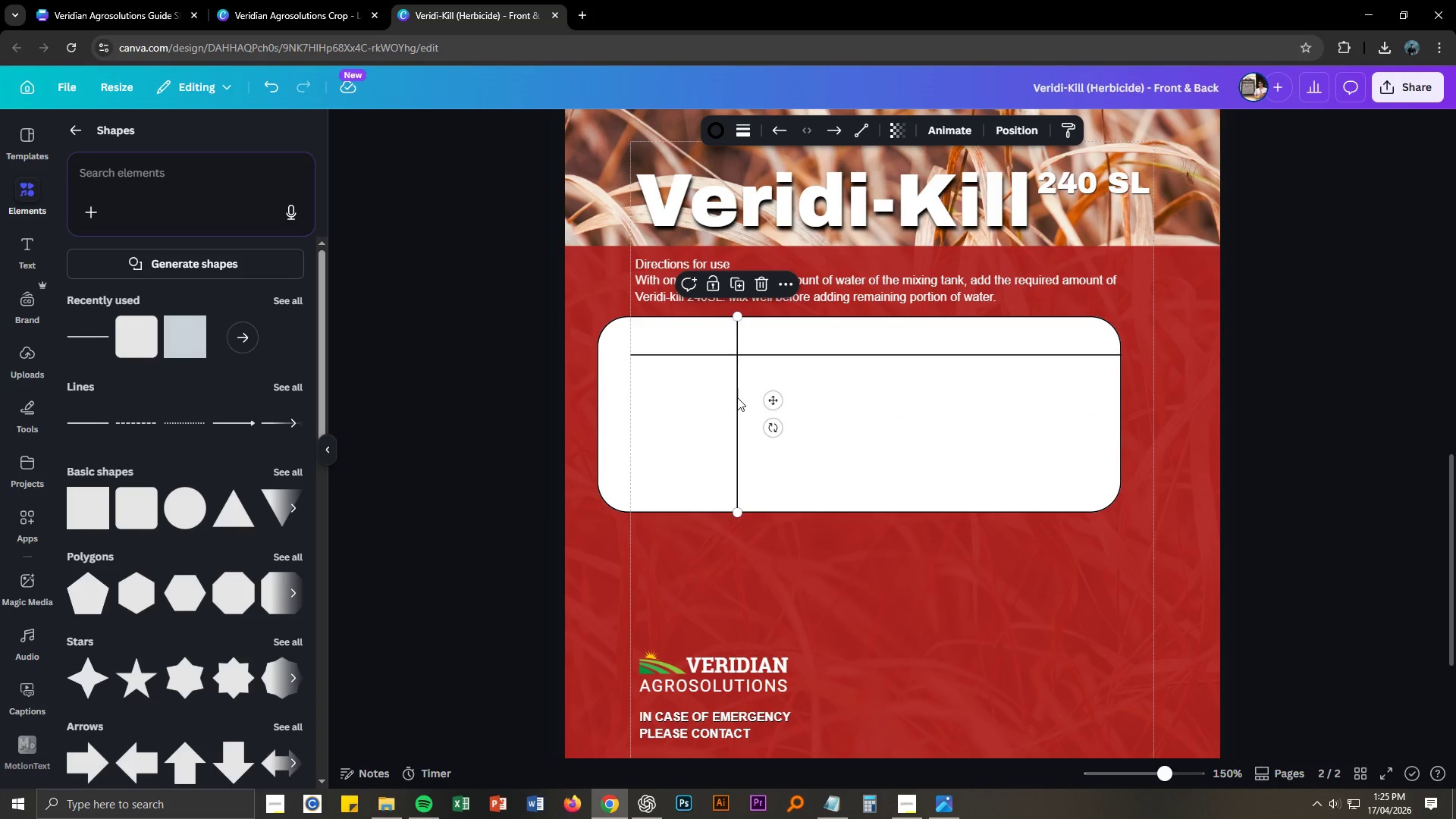 
key(Control+Z)
 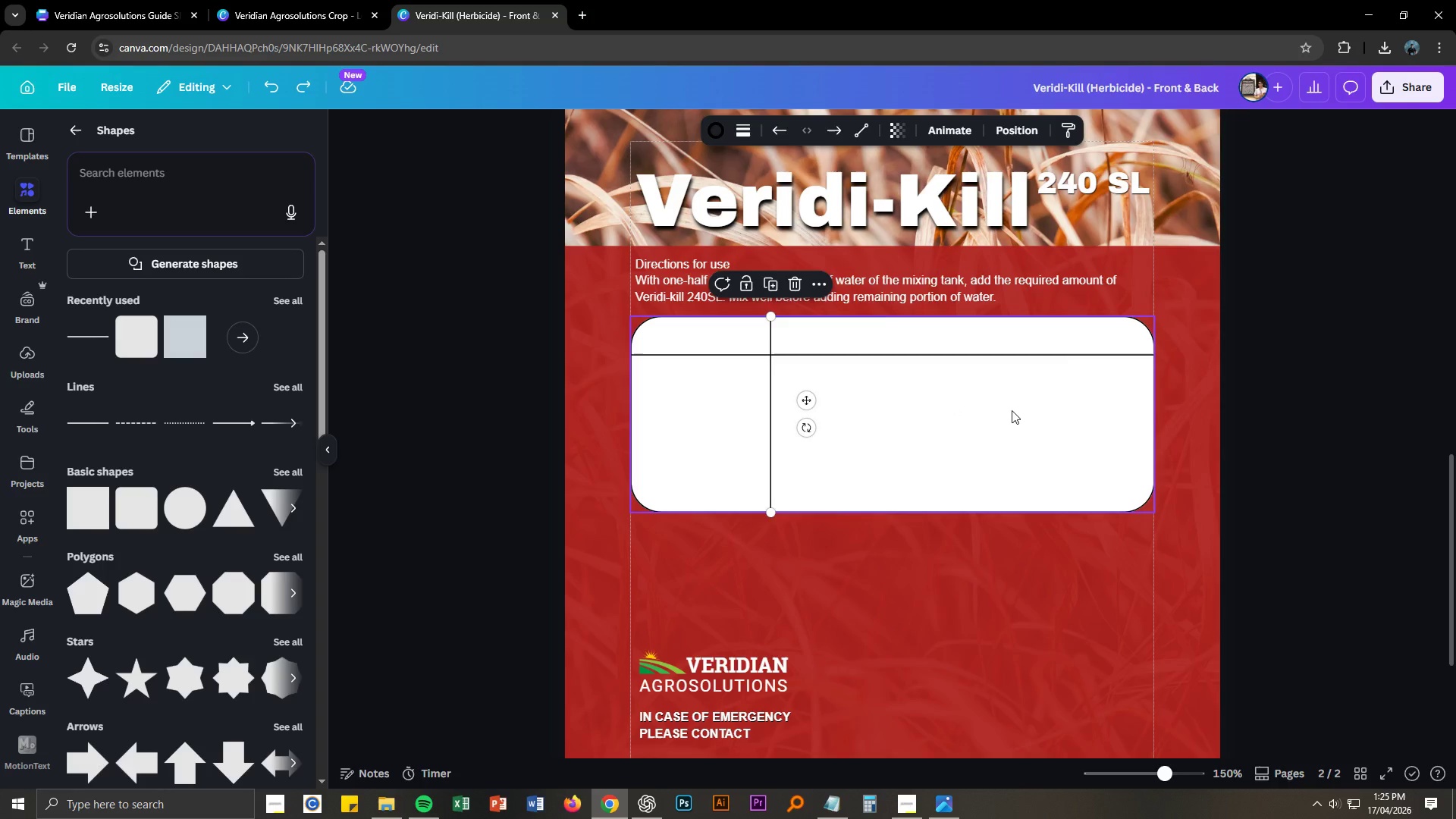 
left_click([1053, 413])
 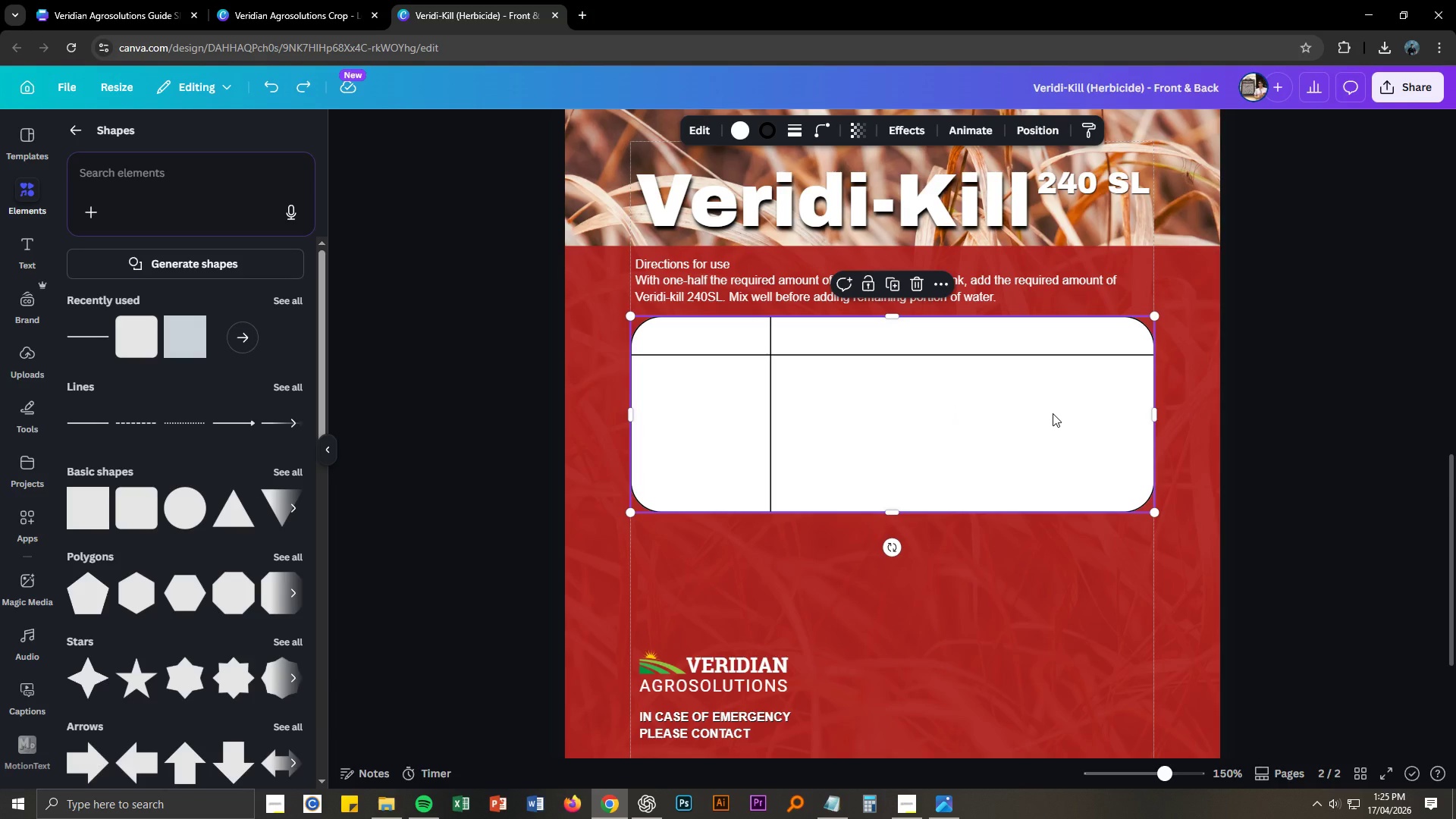 
right_click([1053, 413])
 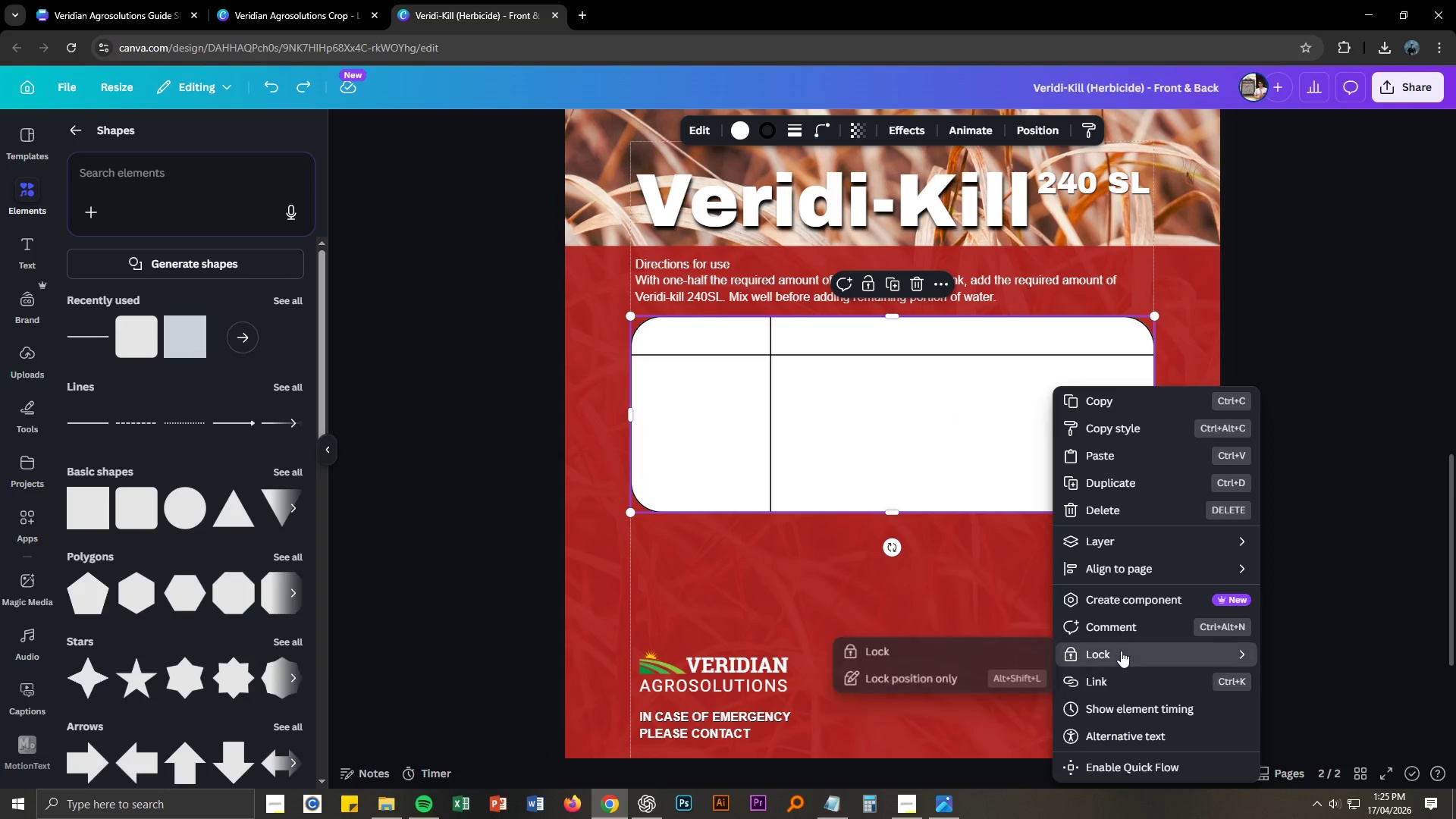 
left_click([1121, 651])
 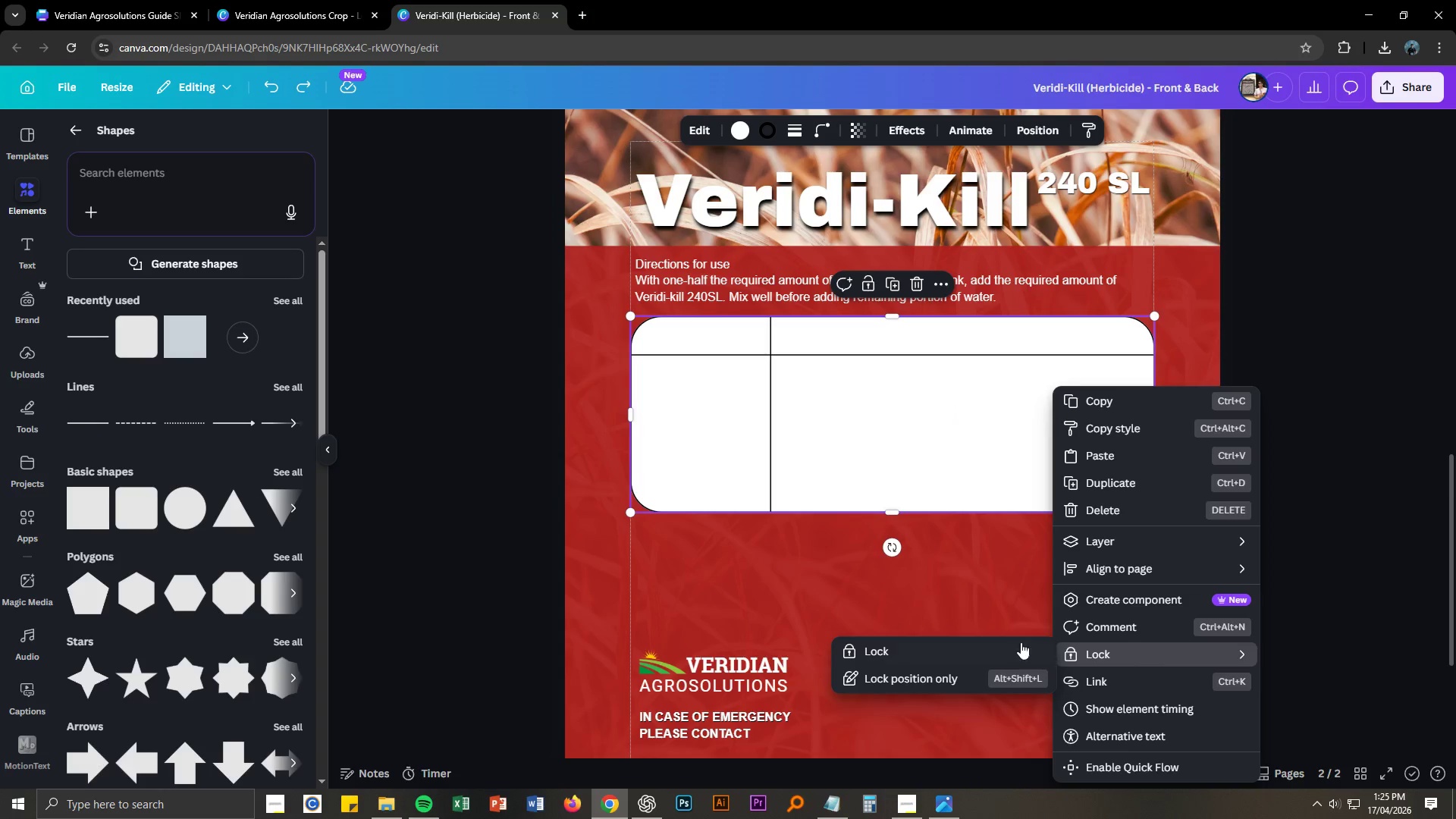 
left_click([1003, 645])
 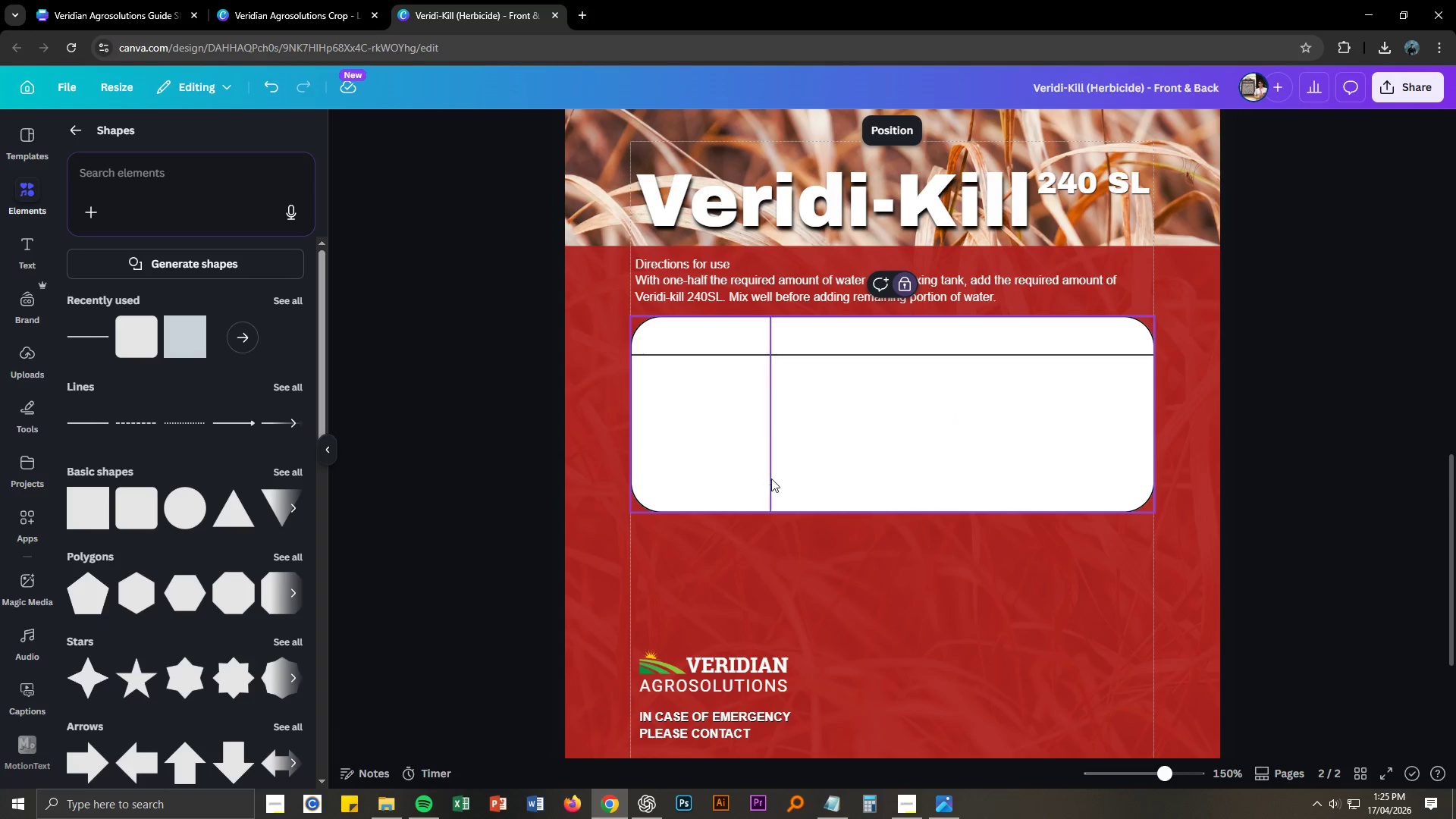 
left_click_drag(start_coordinate=[770, 479], to_coordinate=[731, 475])
 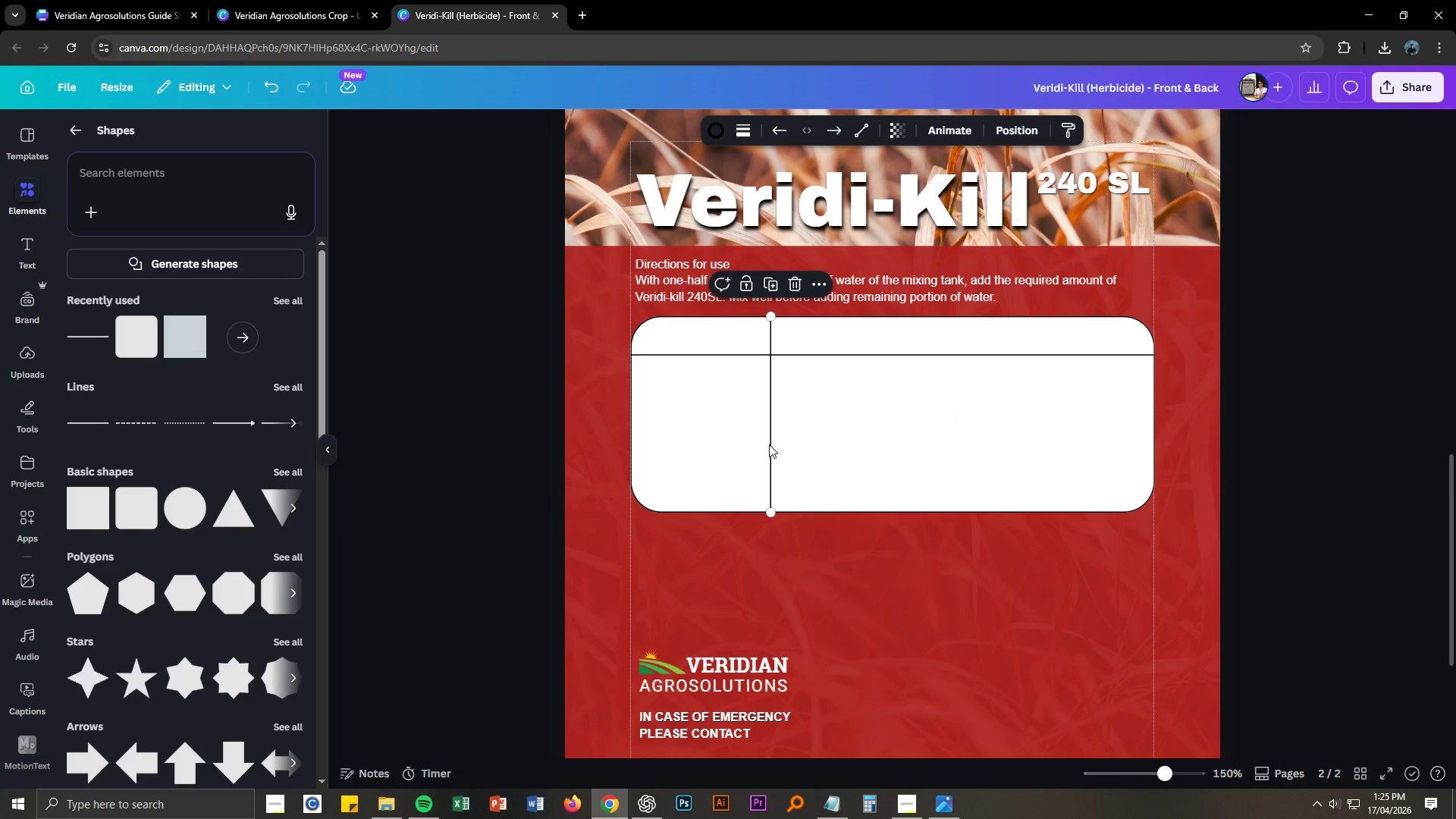 
left_click_drag(start_coordinate=[769, 444], to_coordinate=[708, 441])
 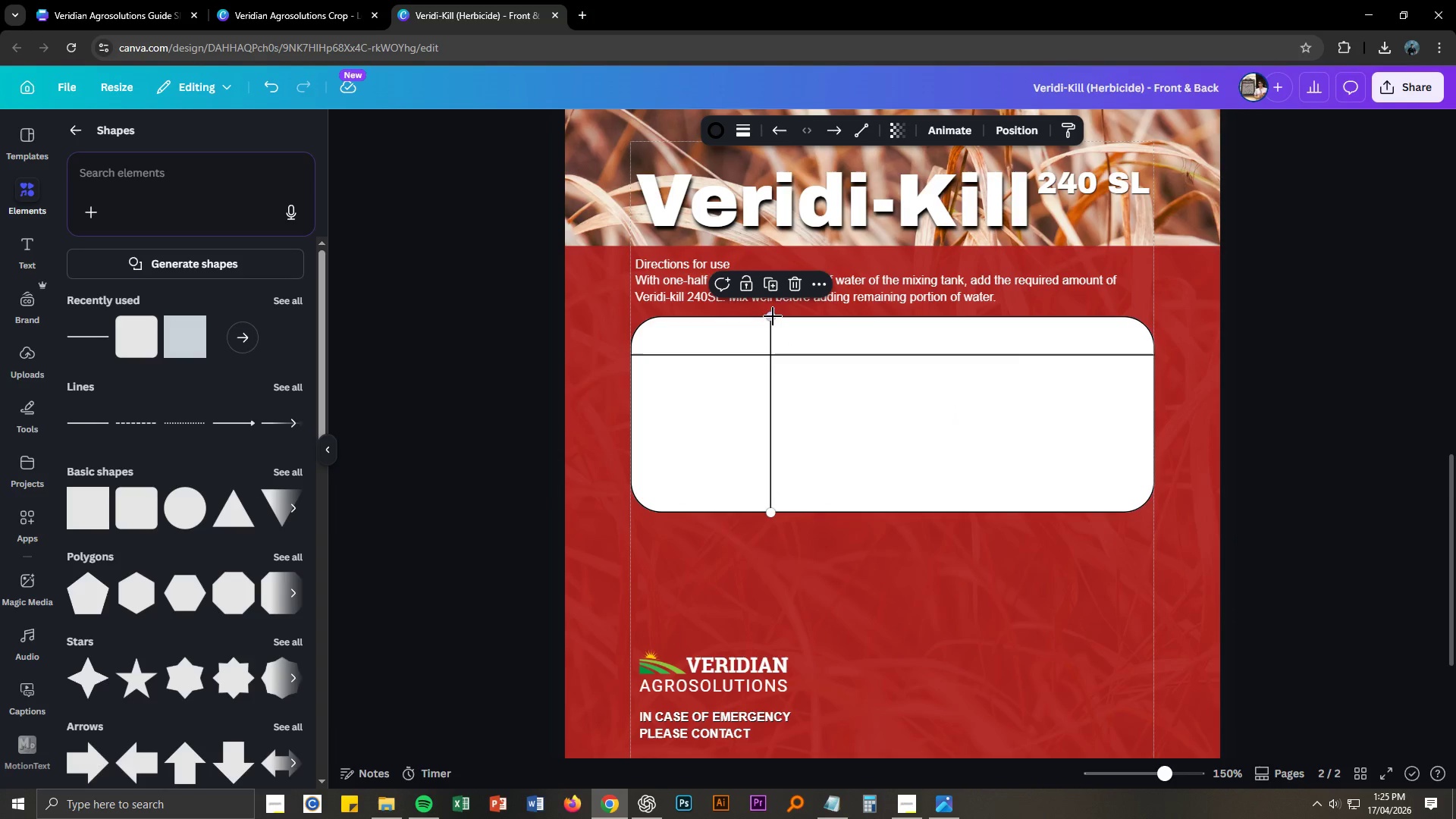 
left_click([773, 316])
 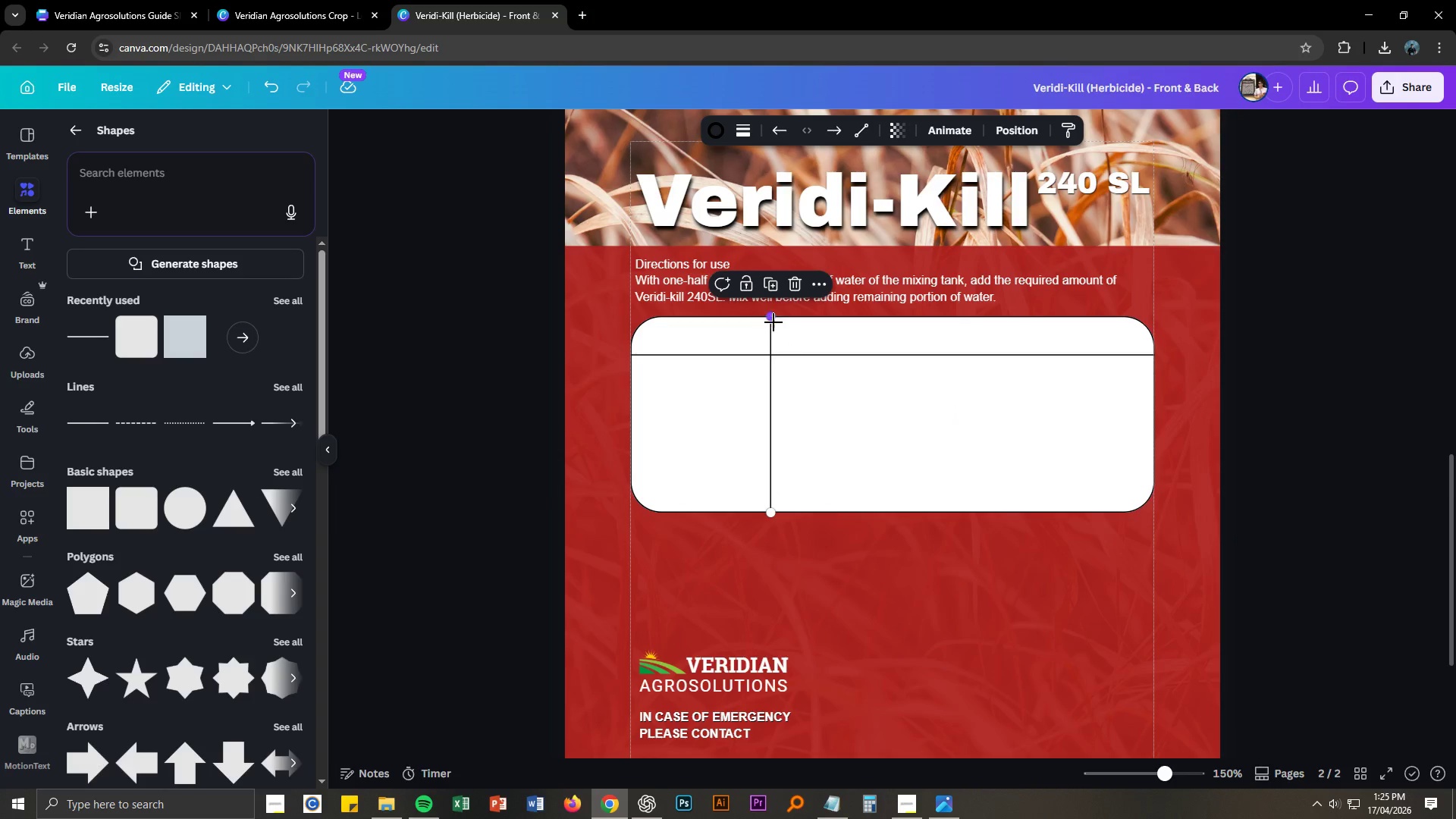 
left_click_drag(start_coordinate=[773, 316], to_coordinate=[776, 336])
 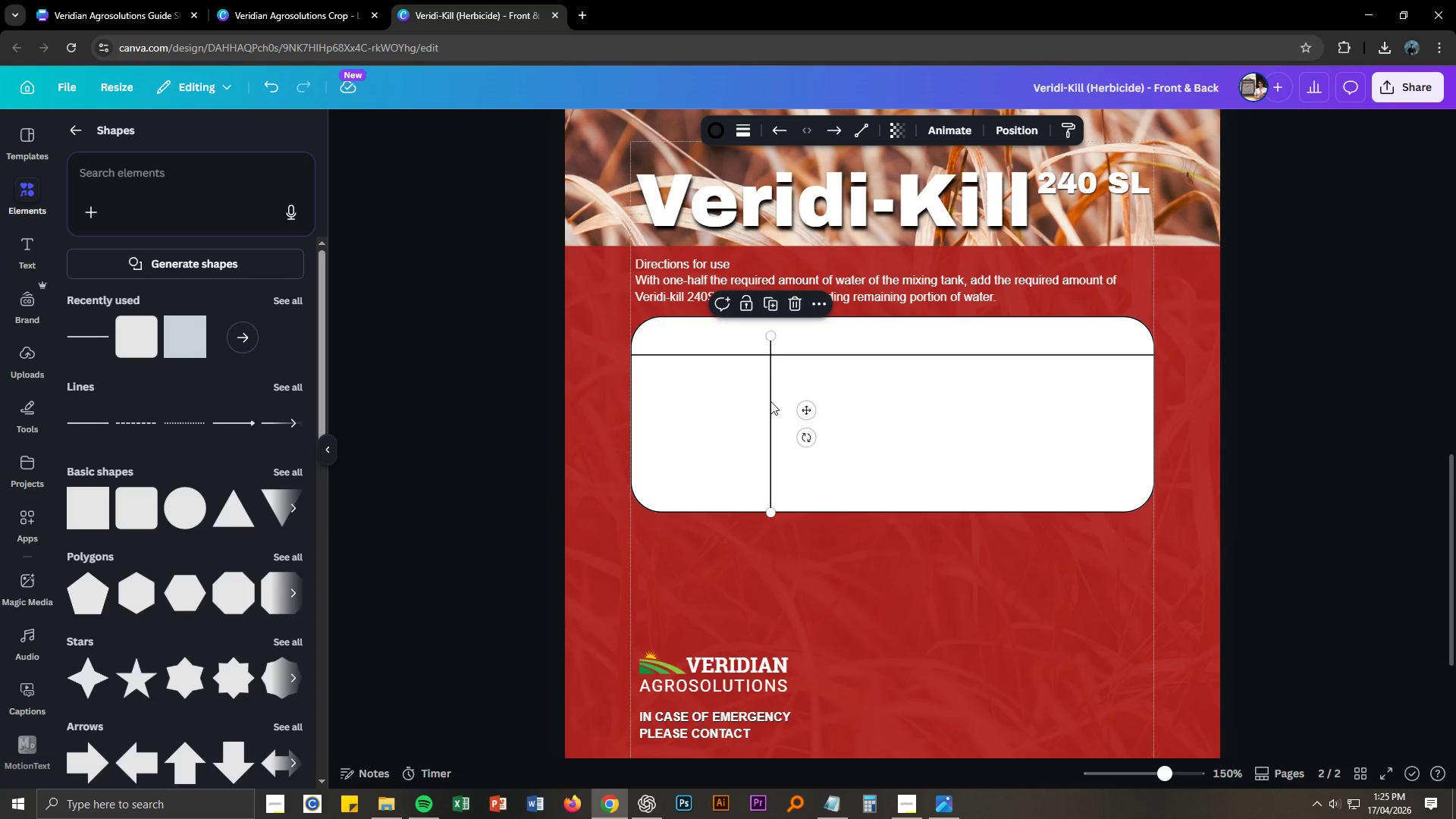 
left_click_drag(start_coordinate=[770, 401], to_coordinate=[735, 401])
 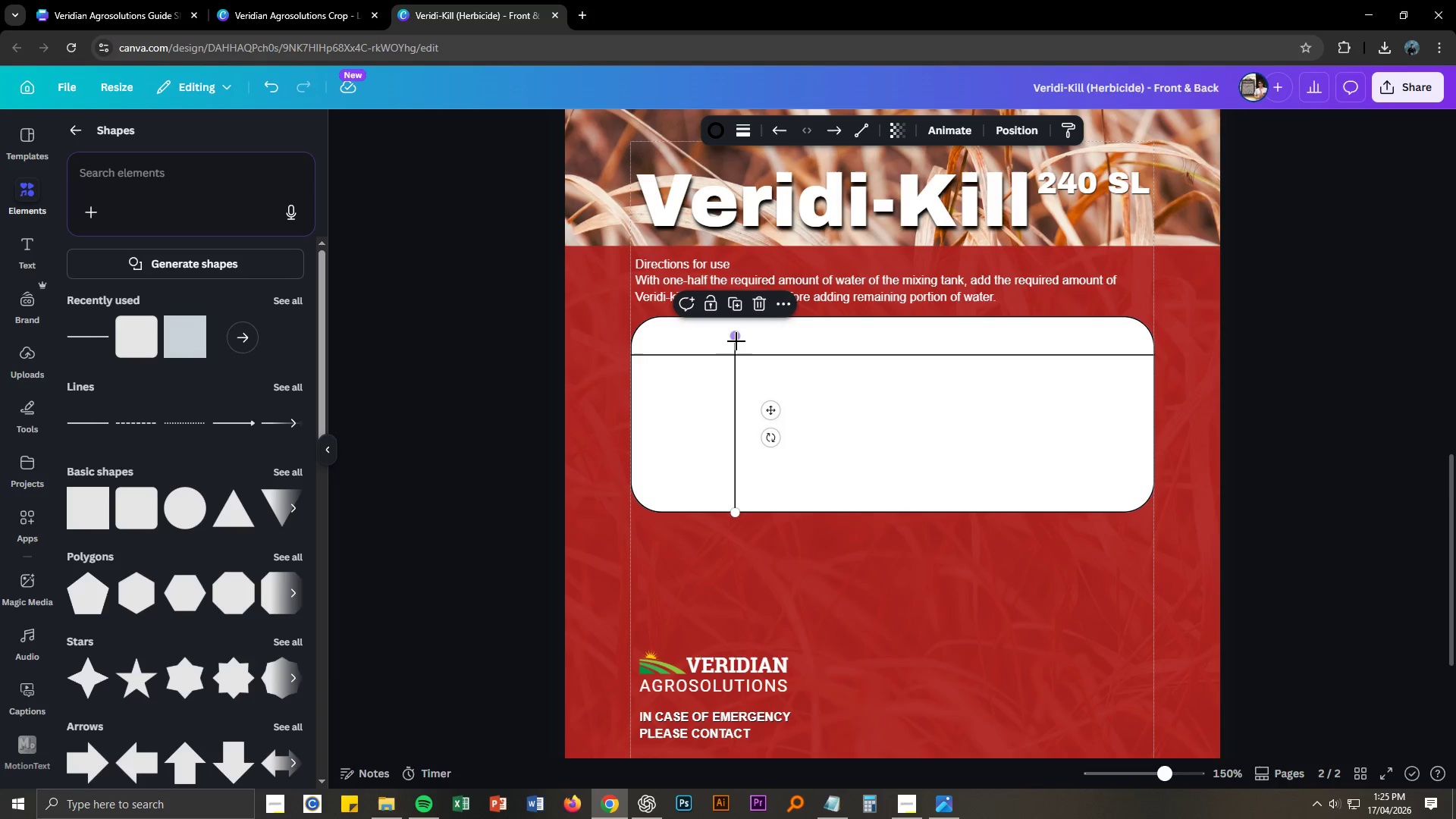 
left_click_drag(start_coordinate=[736, 341], to_coordinate=[736, 326])
 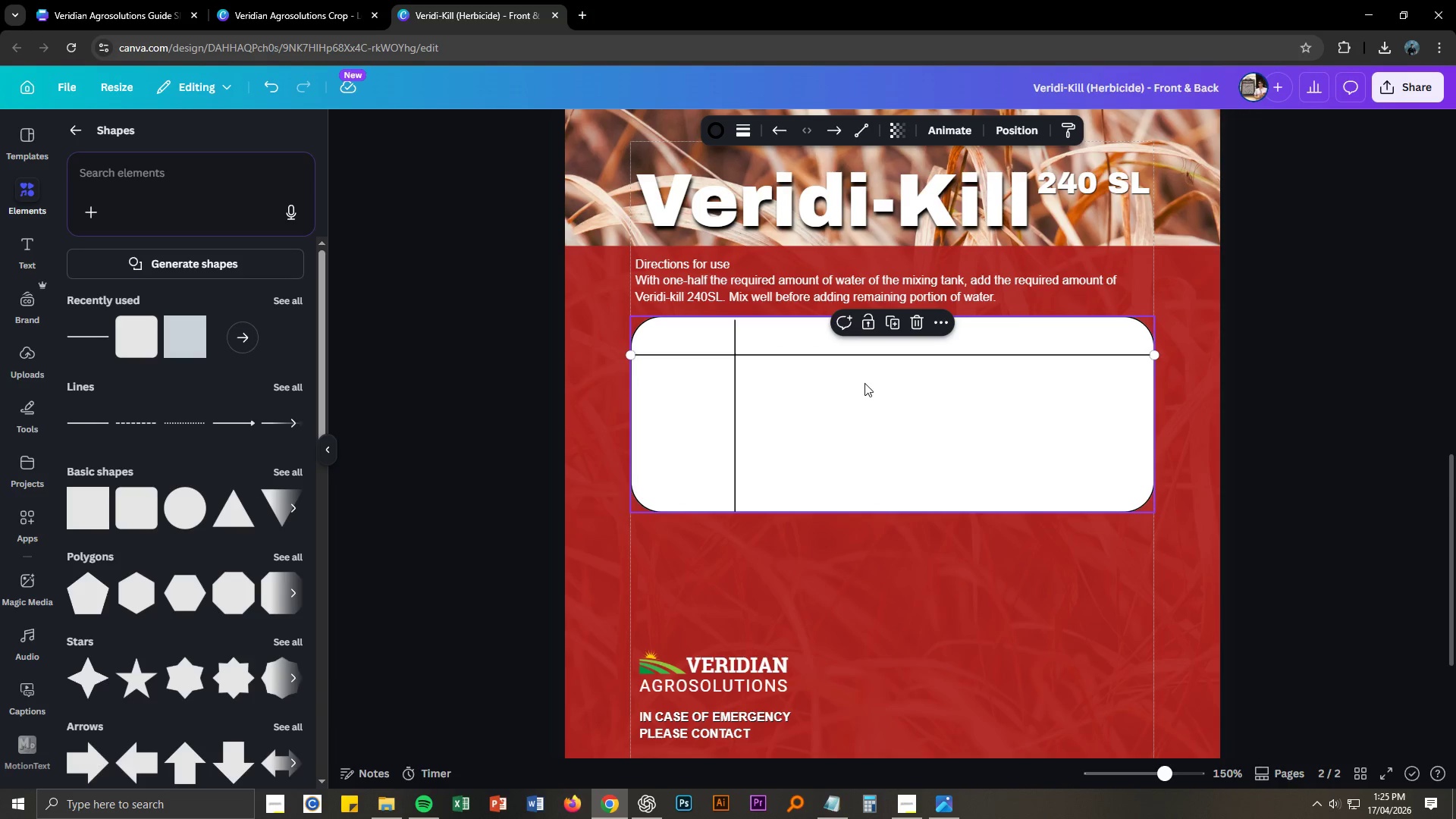 
key(Control+NumpadAdd)
 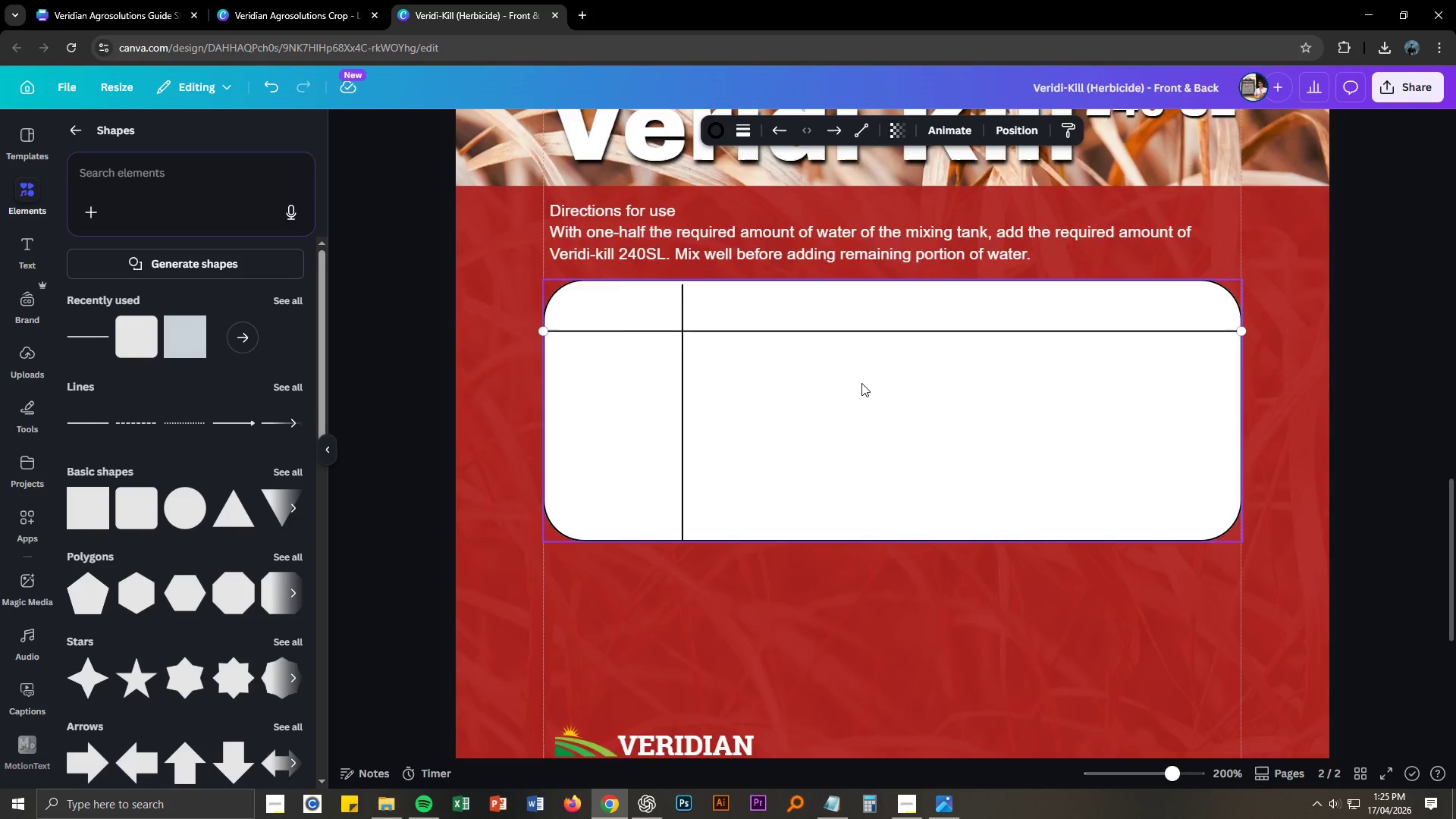 
key(Control+NumpadAdd)
 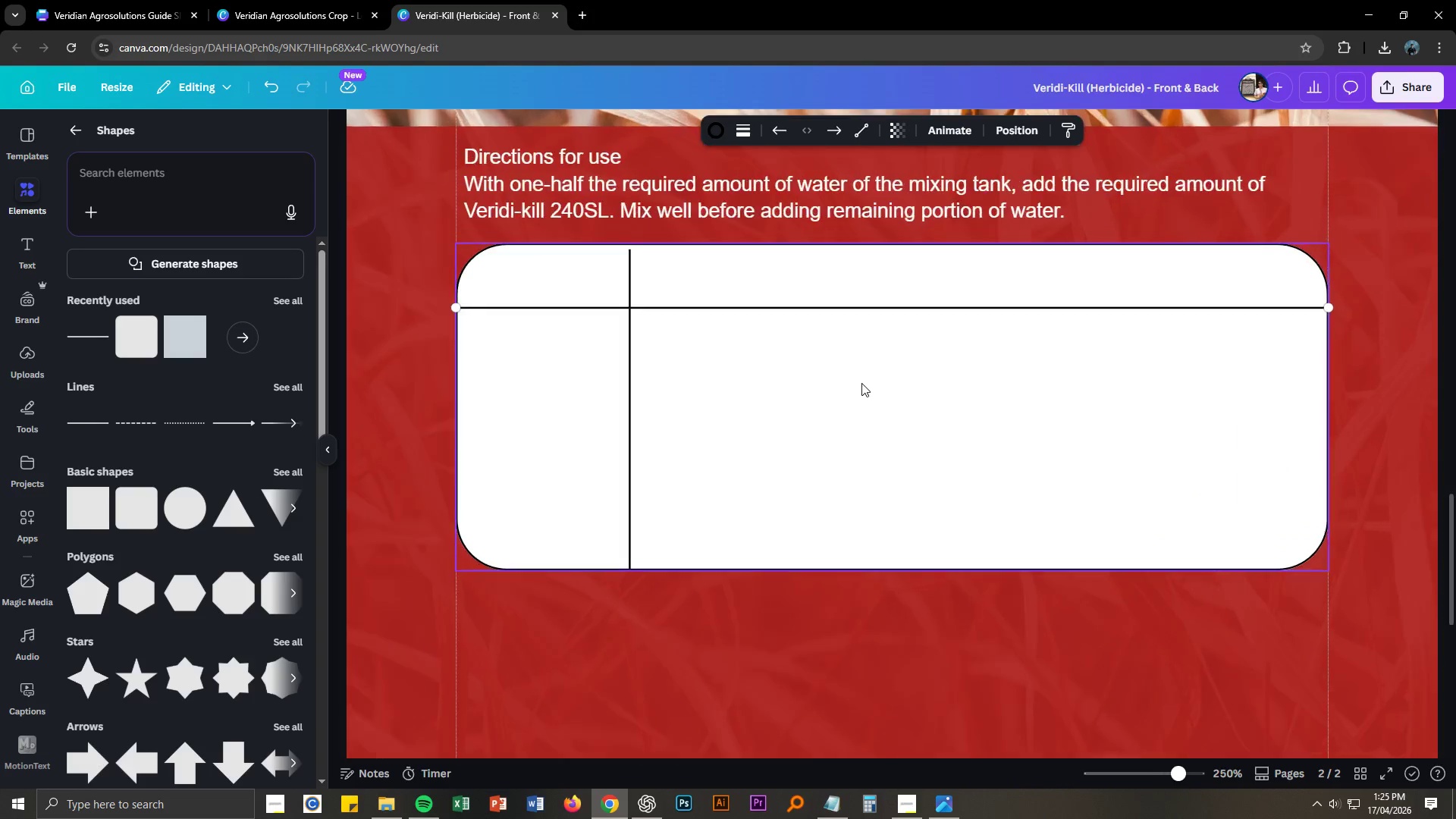 
key(Control+NumpadAdd)
 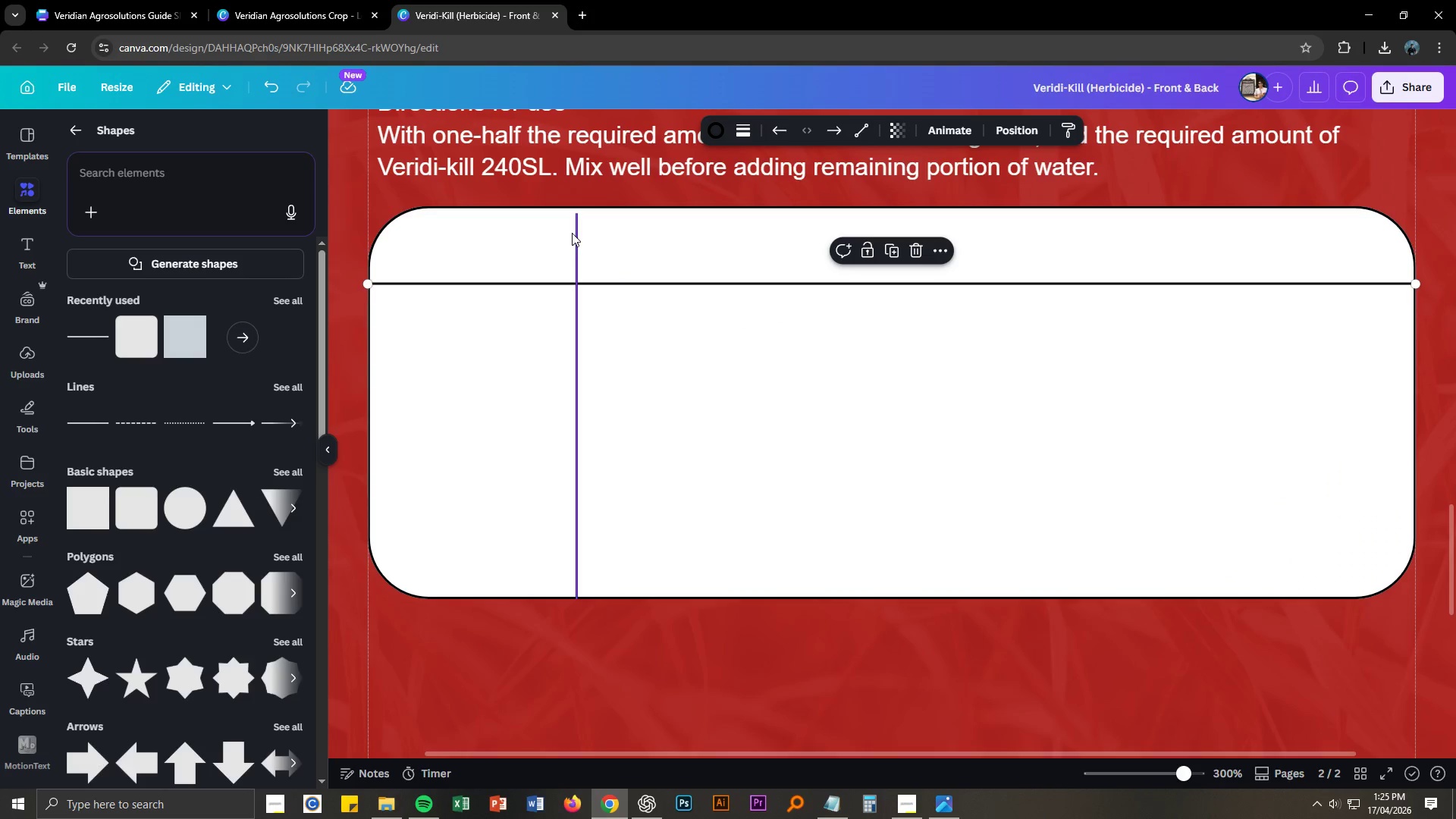 
left_click([575, 231])
 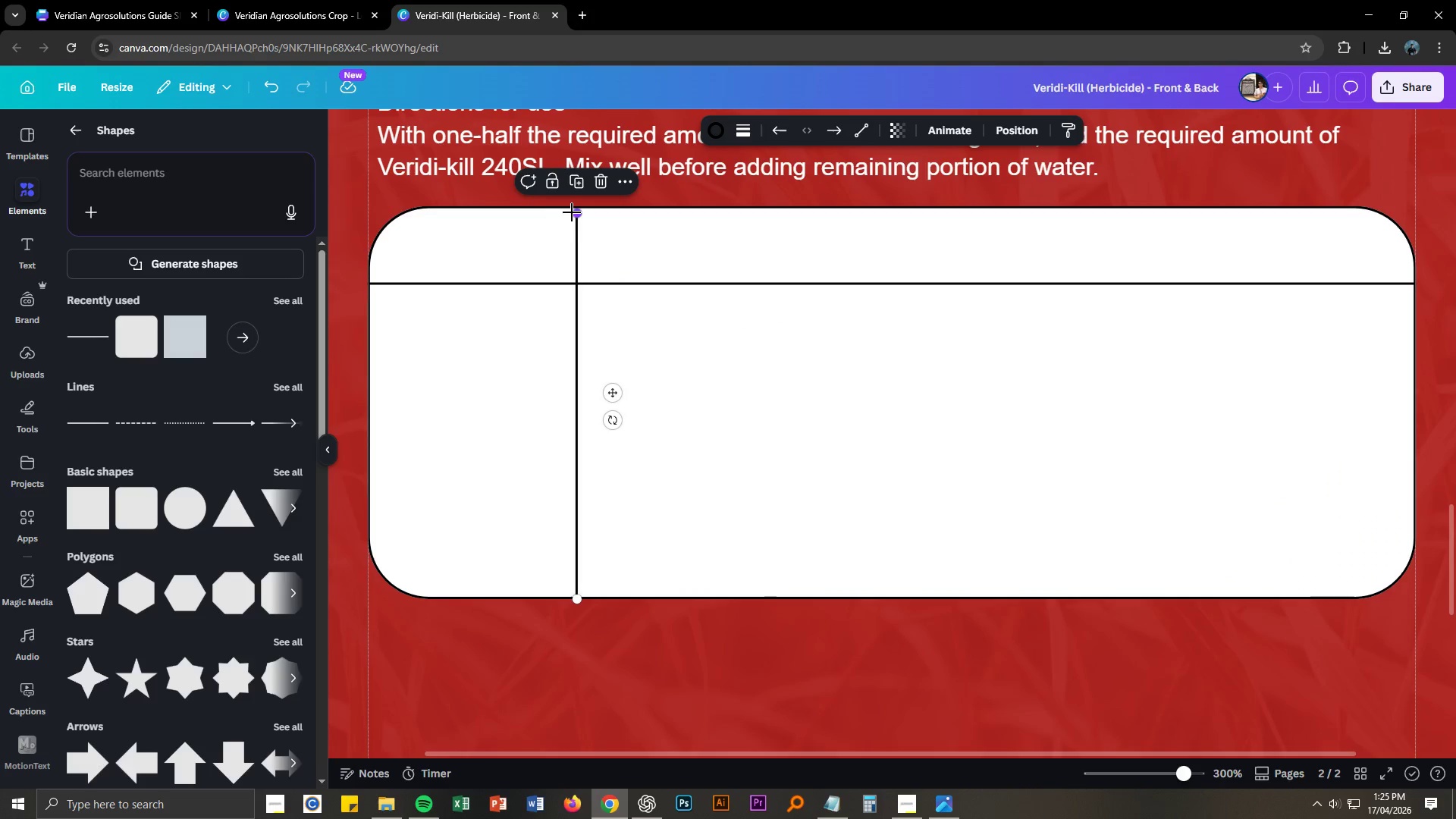 
left_click_drag(start_coordinate=[575, 212], to_coordinate=[573, 206])
 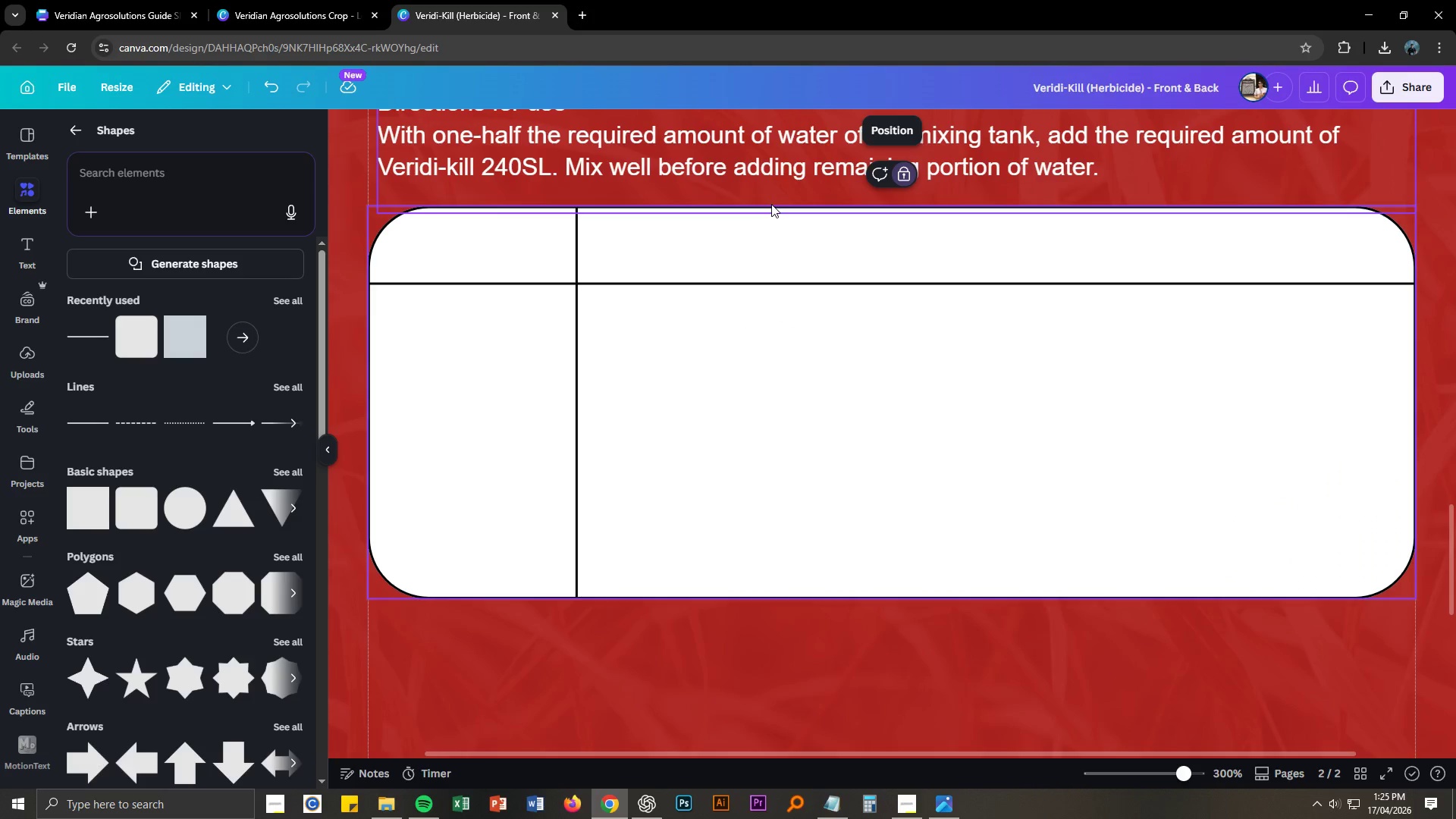 
key(Alt+AltLeft)
 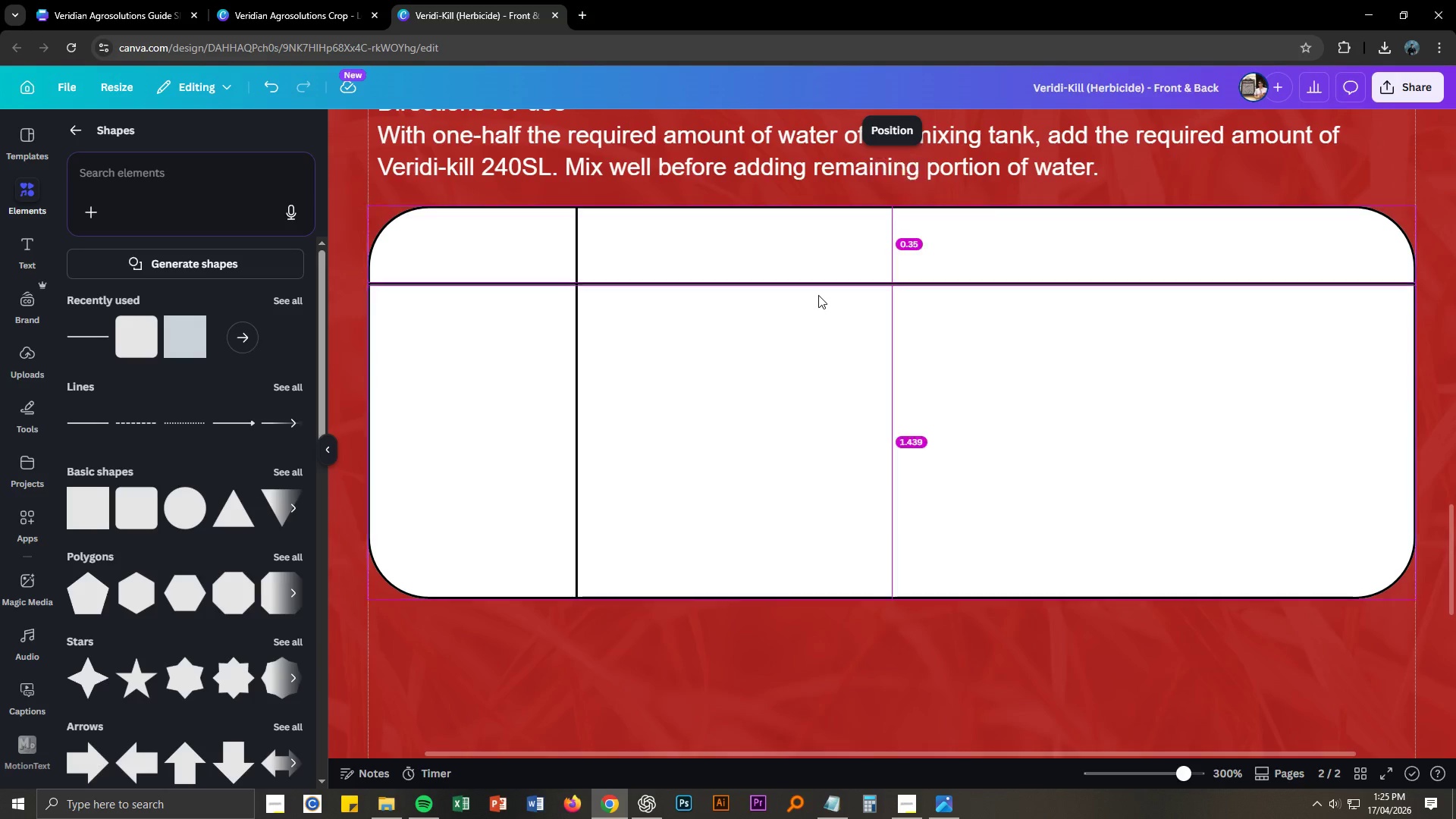 
key(Alt+Tab)
 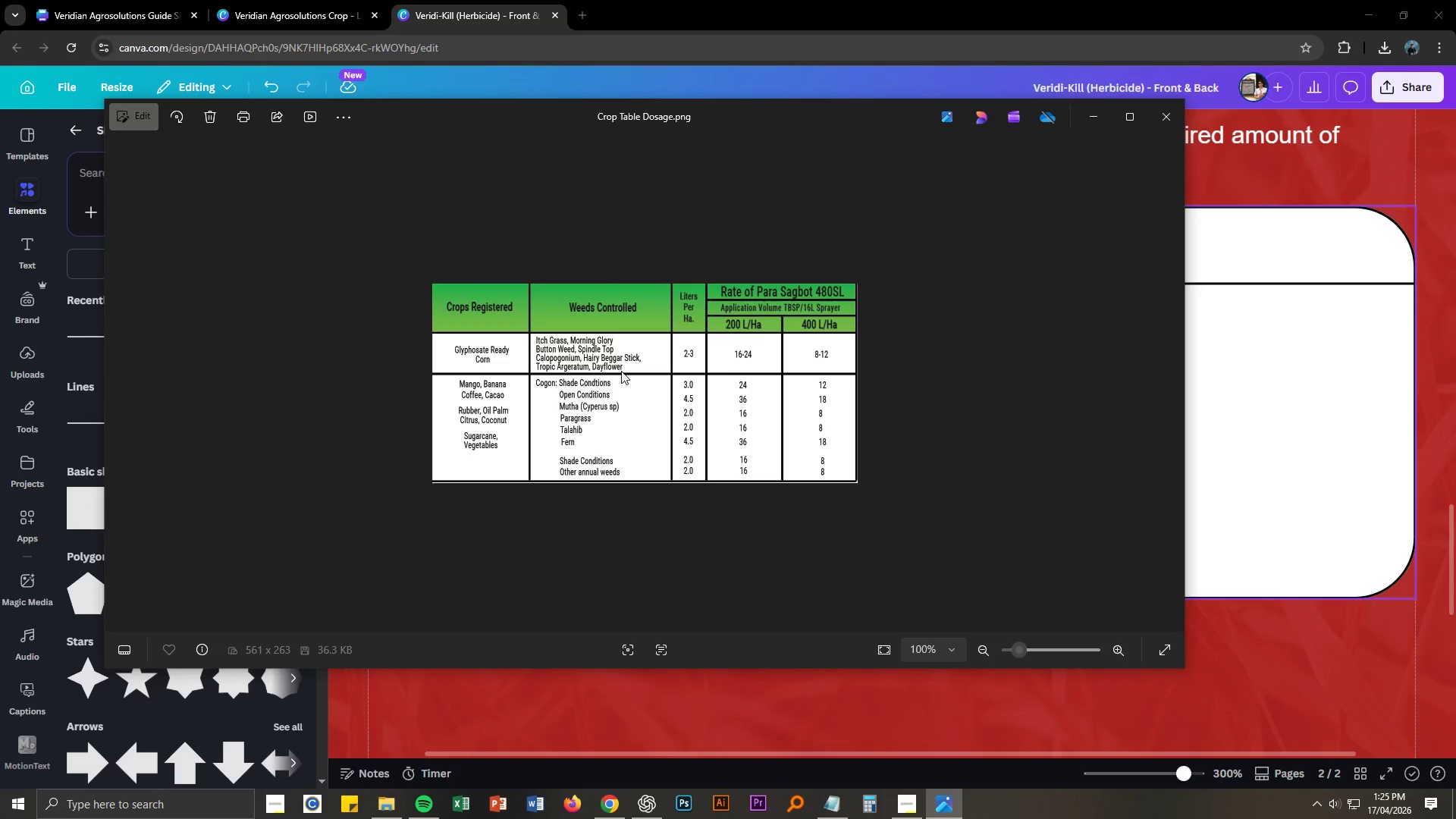 
key(Alt+AltLeft)
 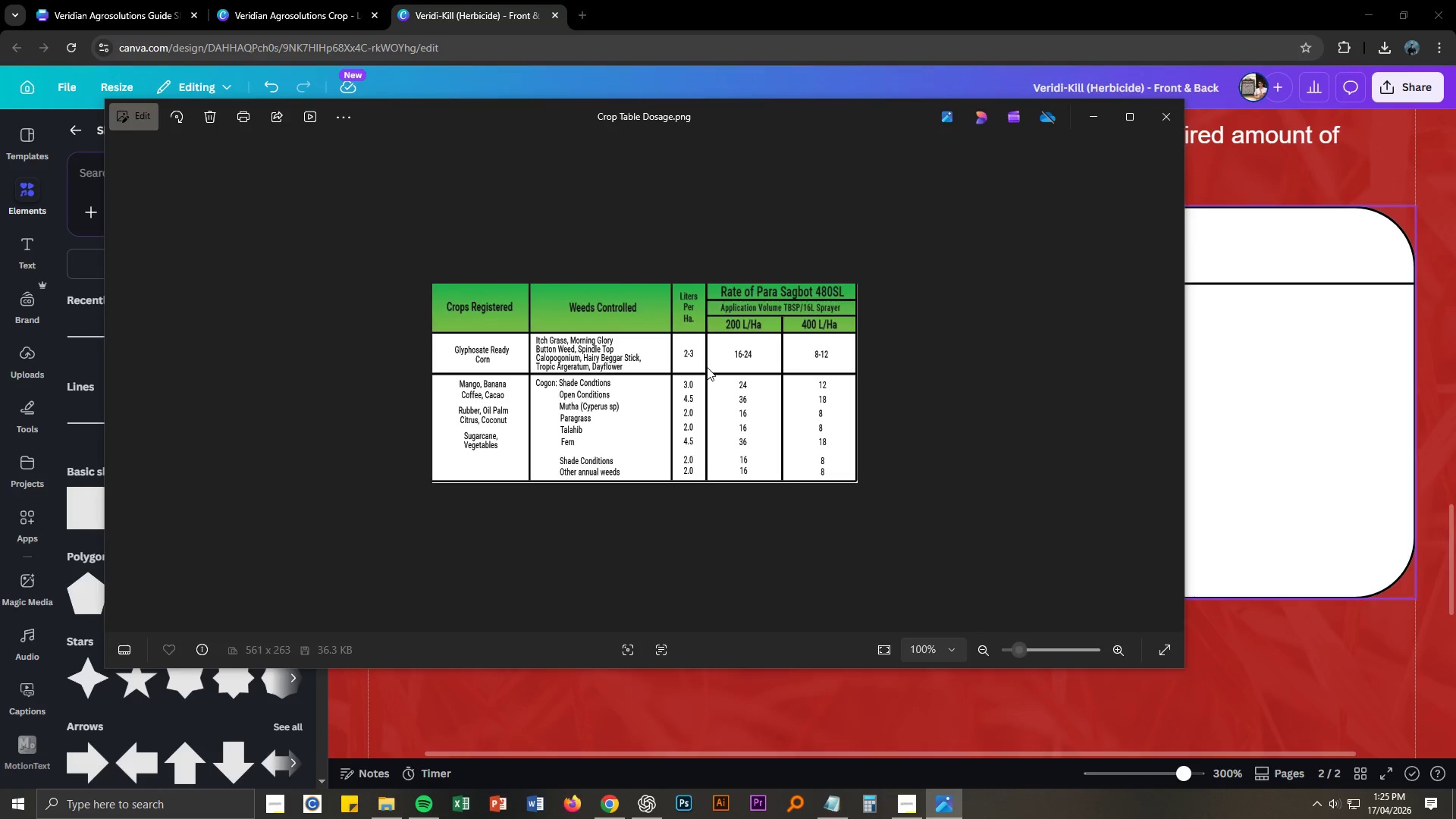 
key(Alt+Tab)
 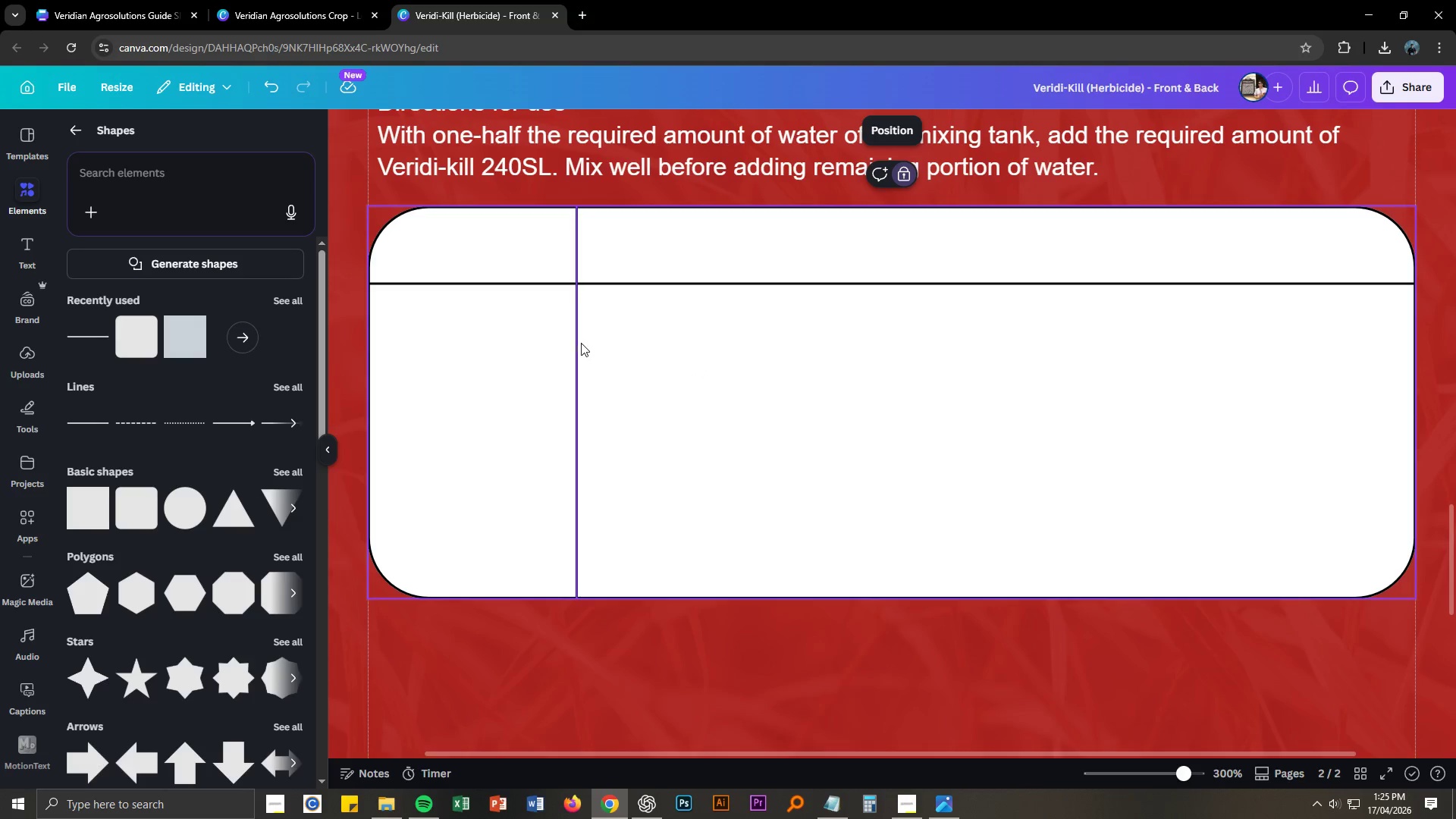 
left_click([578, 343])
 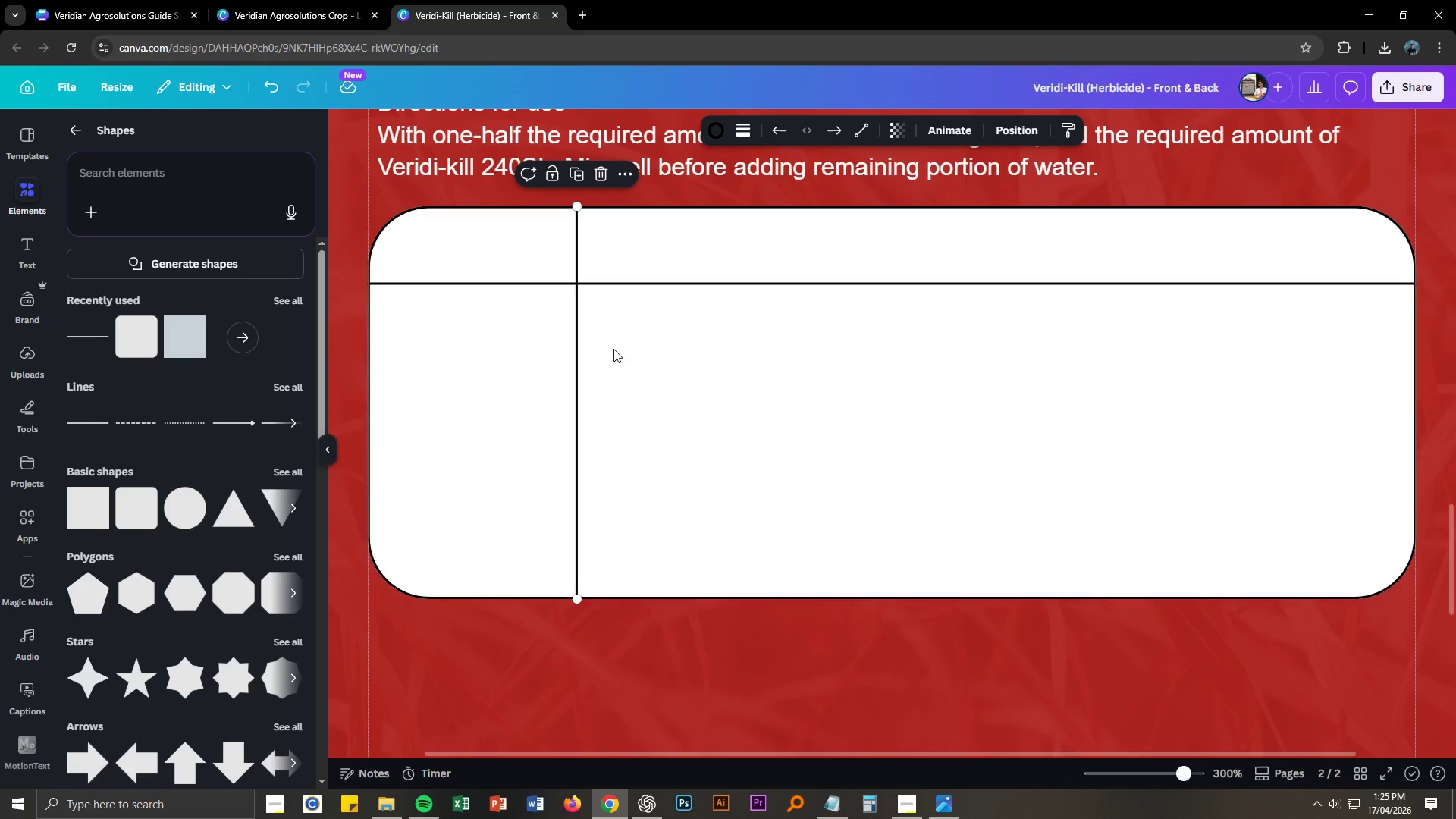 
key(Alt+Control+C)
 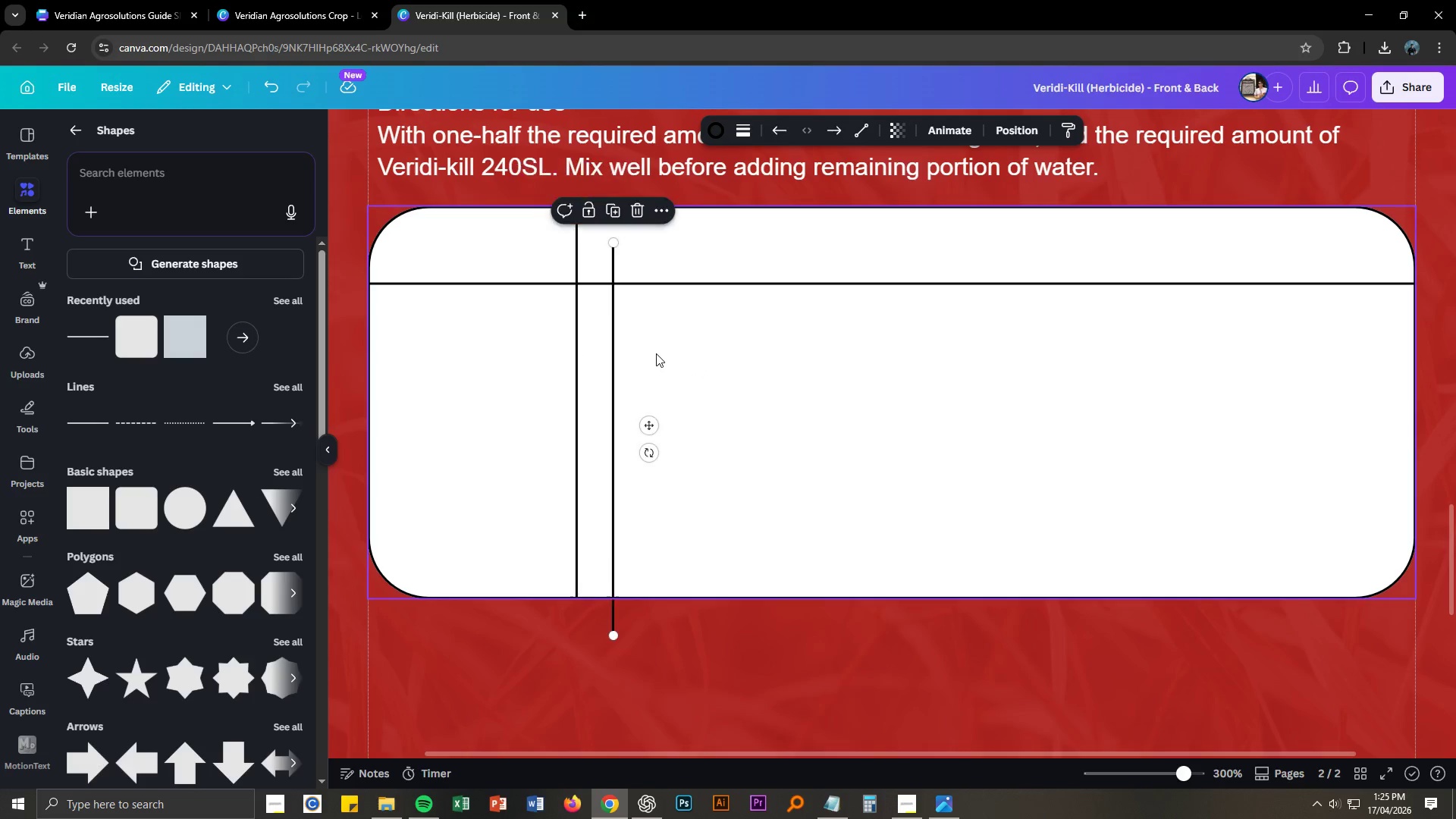 
key(Alt+Control+V)
 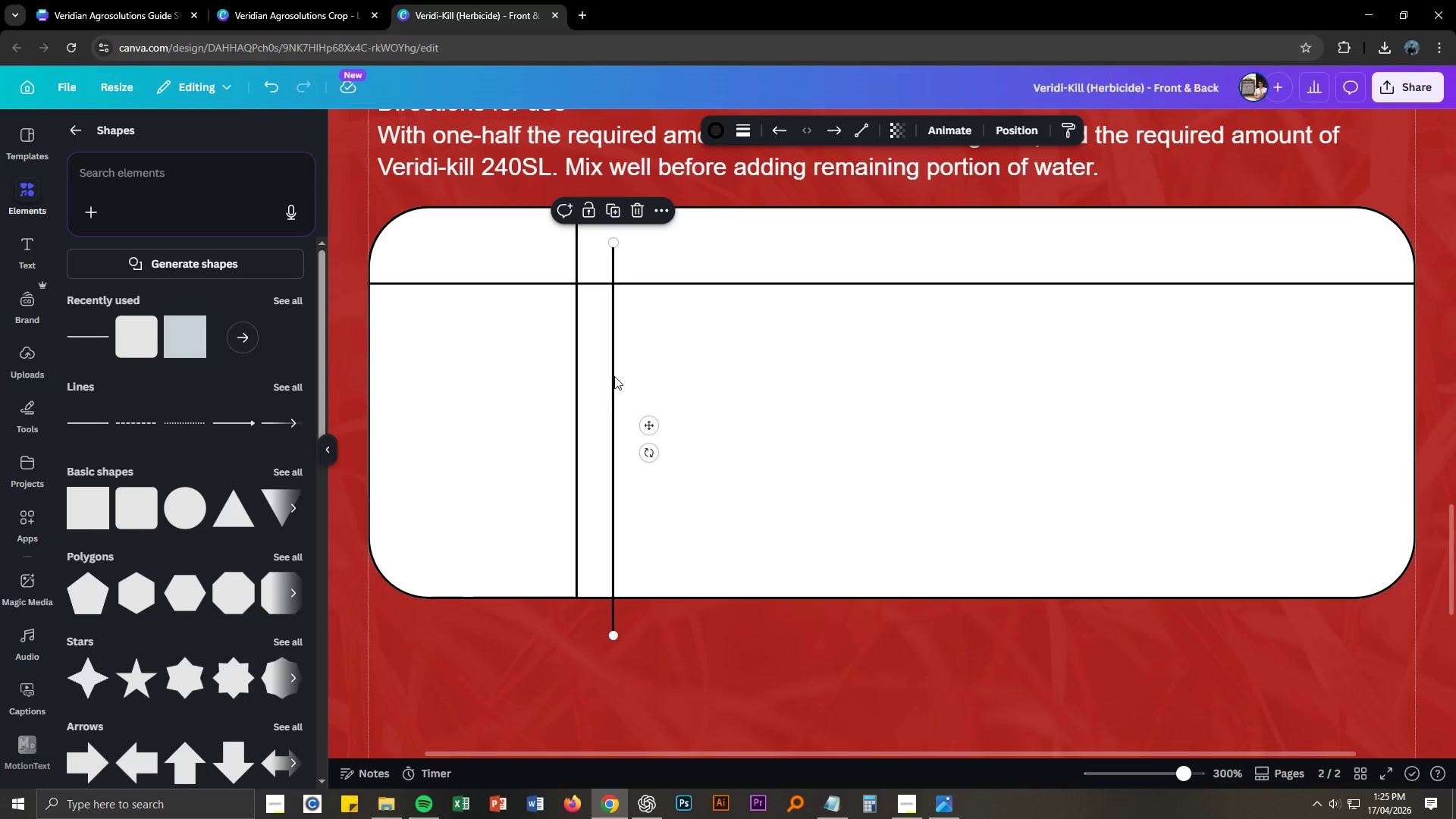 
left_click_drag(start_coordinate=[613, 377], to_coordinate=[877, 340])
 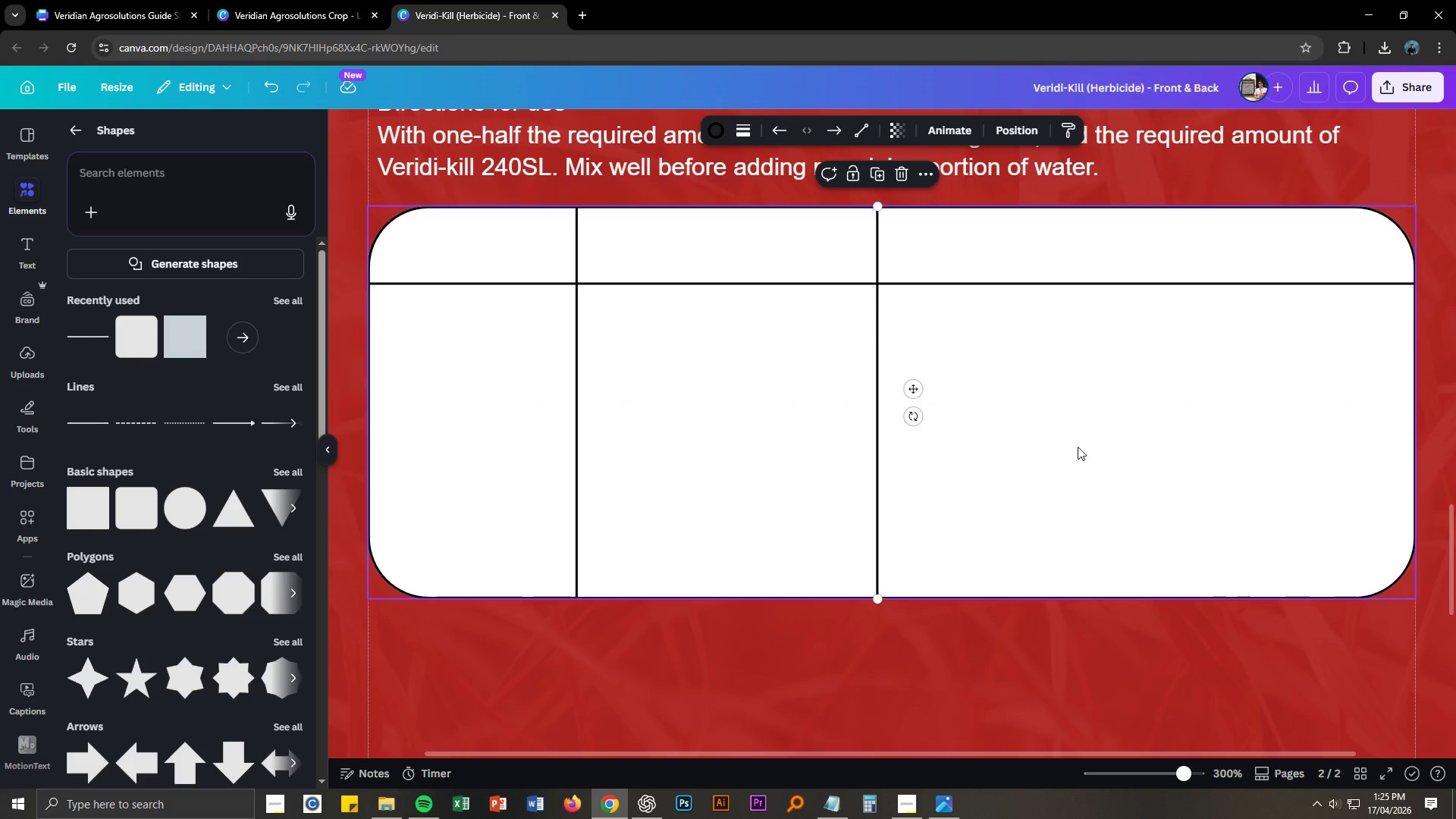 
left_click([1081, 451])
 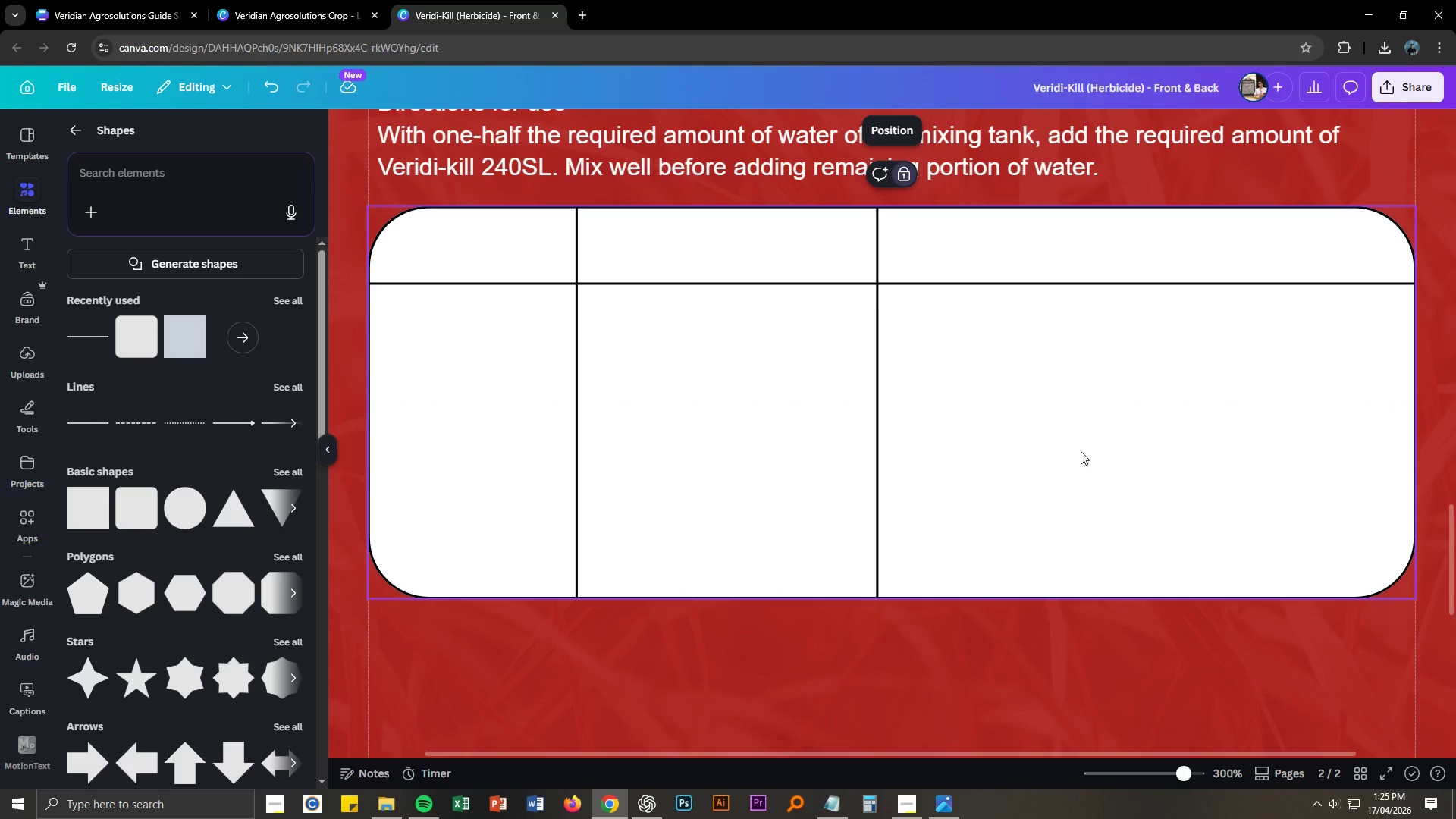 
key(Alt+AltLeft)
 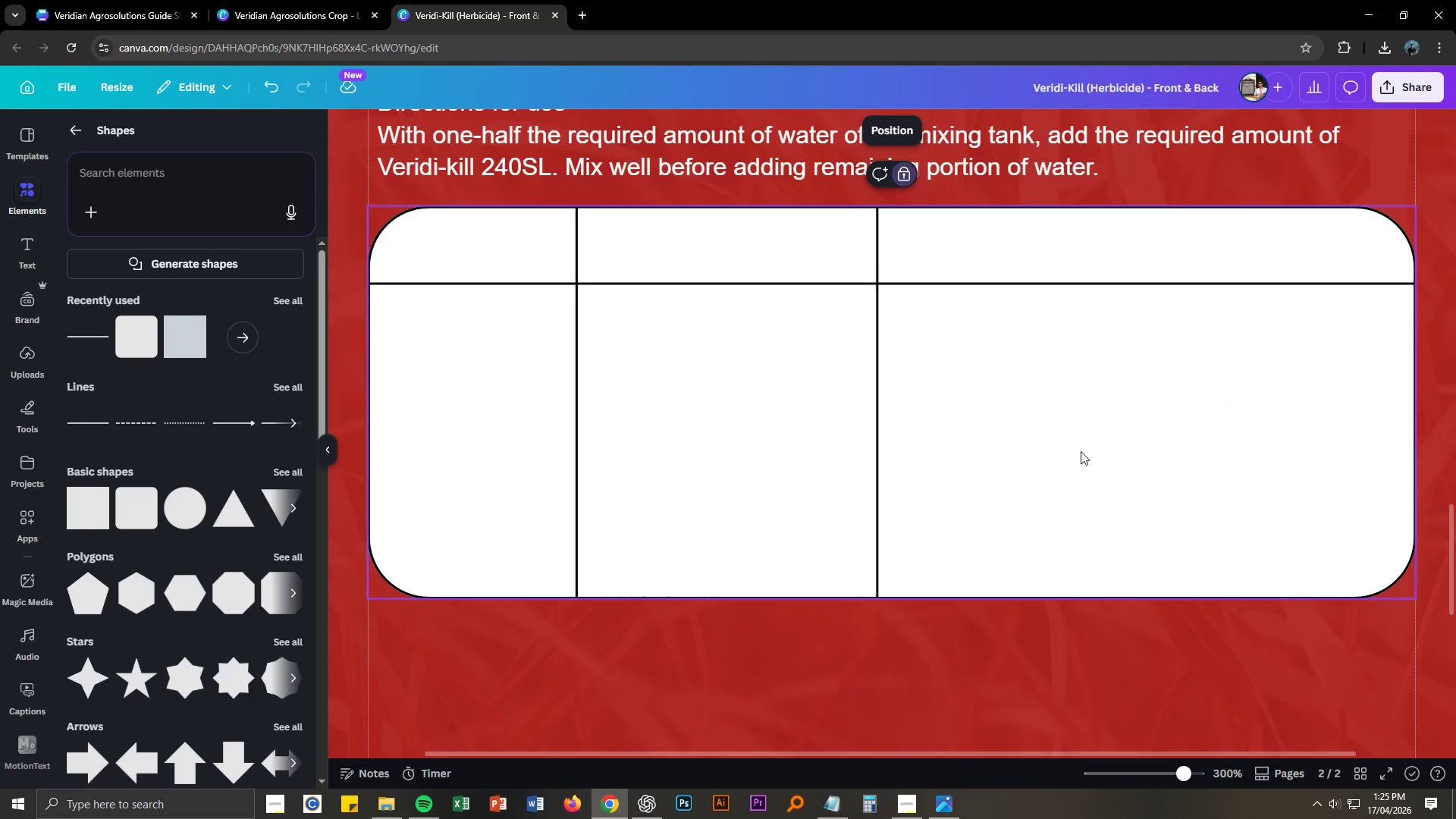 
key(Alt+Tab)
 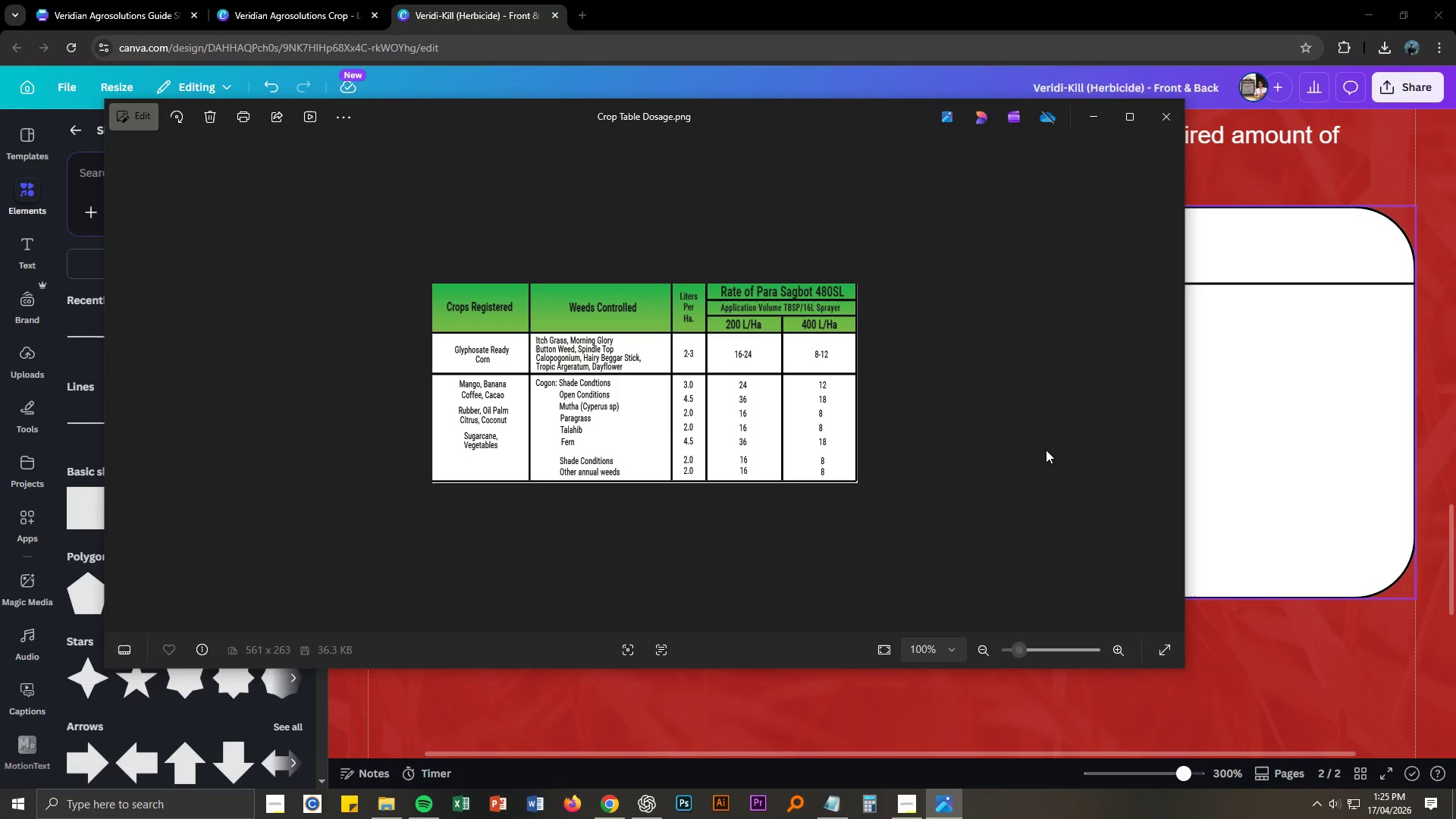 
key(Alt+AltLeft)
 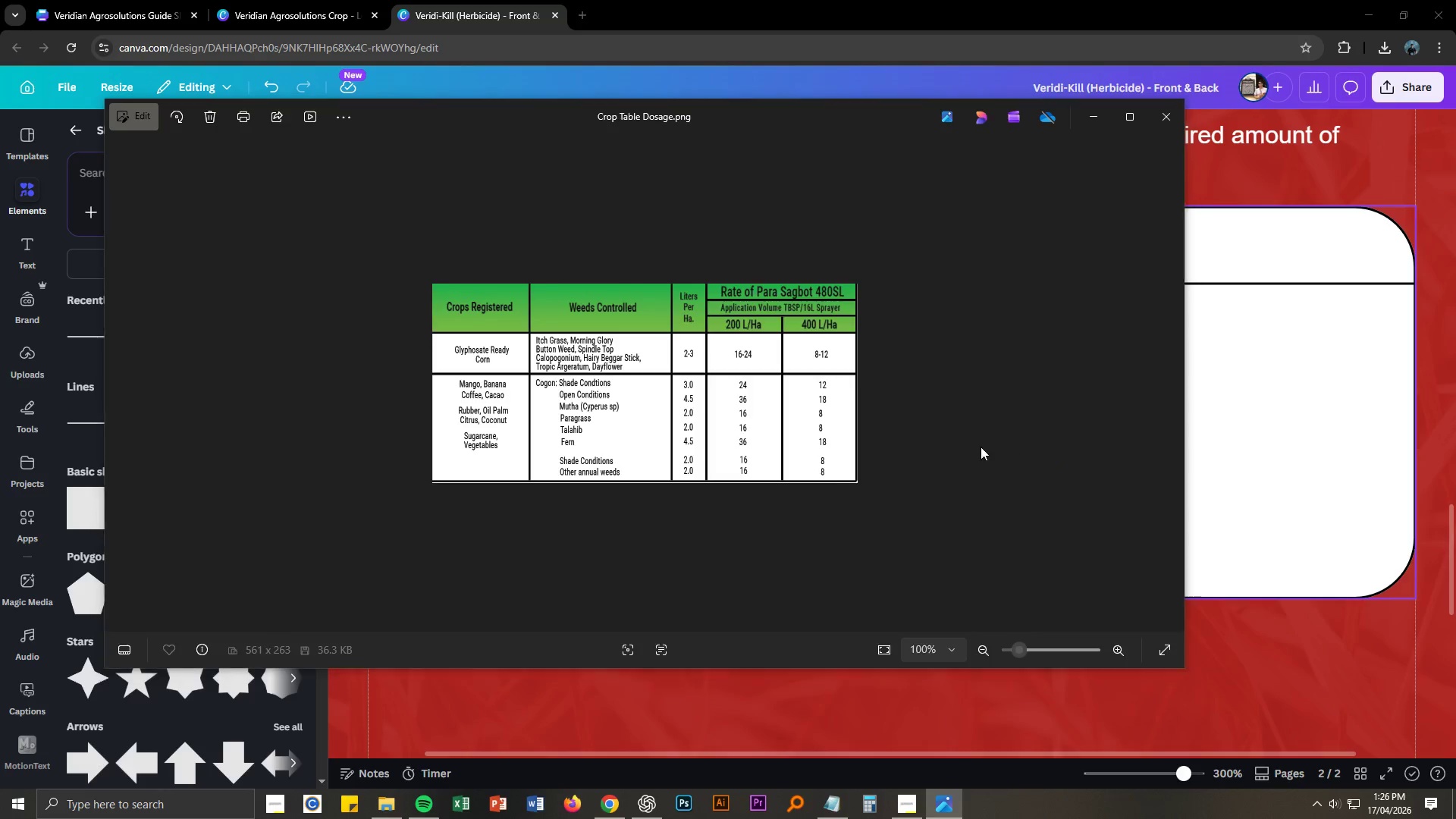 
key(Alt+Tab)
 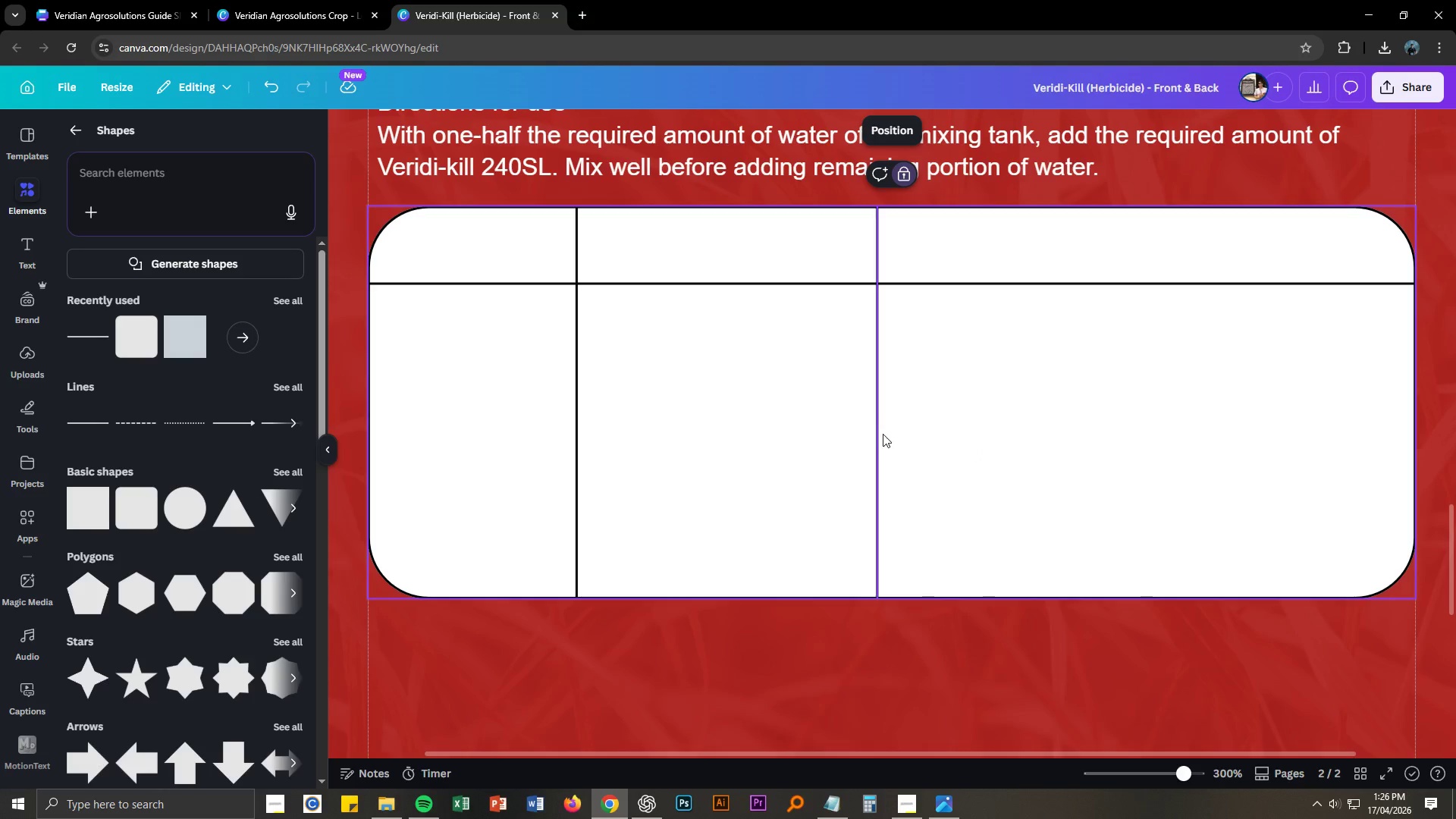 
left_click([878, 435])
 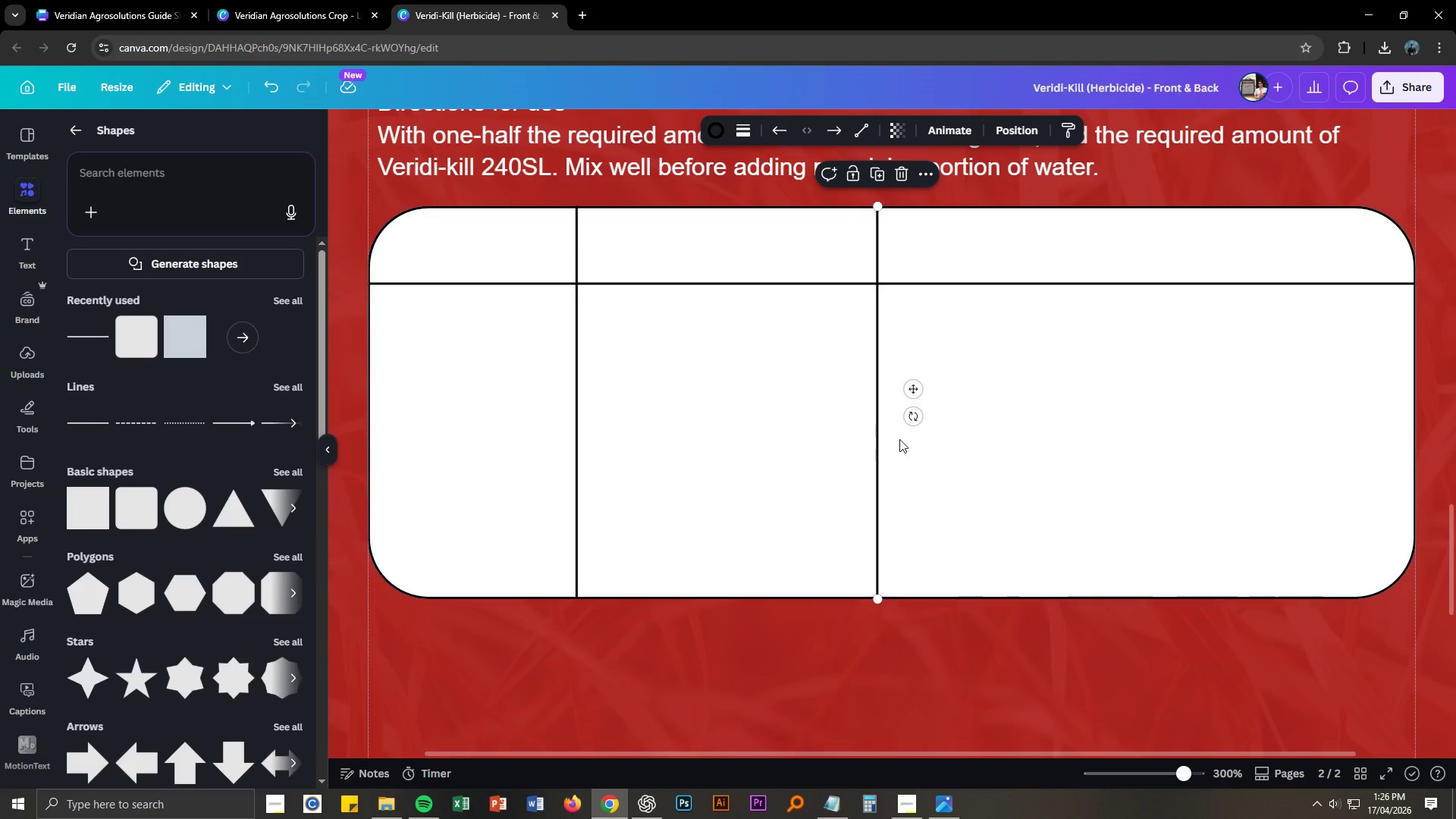 
key(Control+C)
 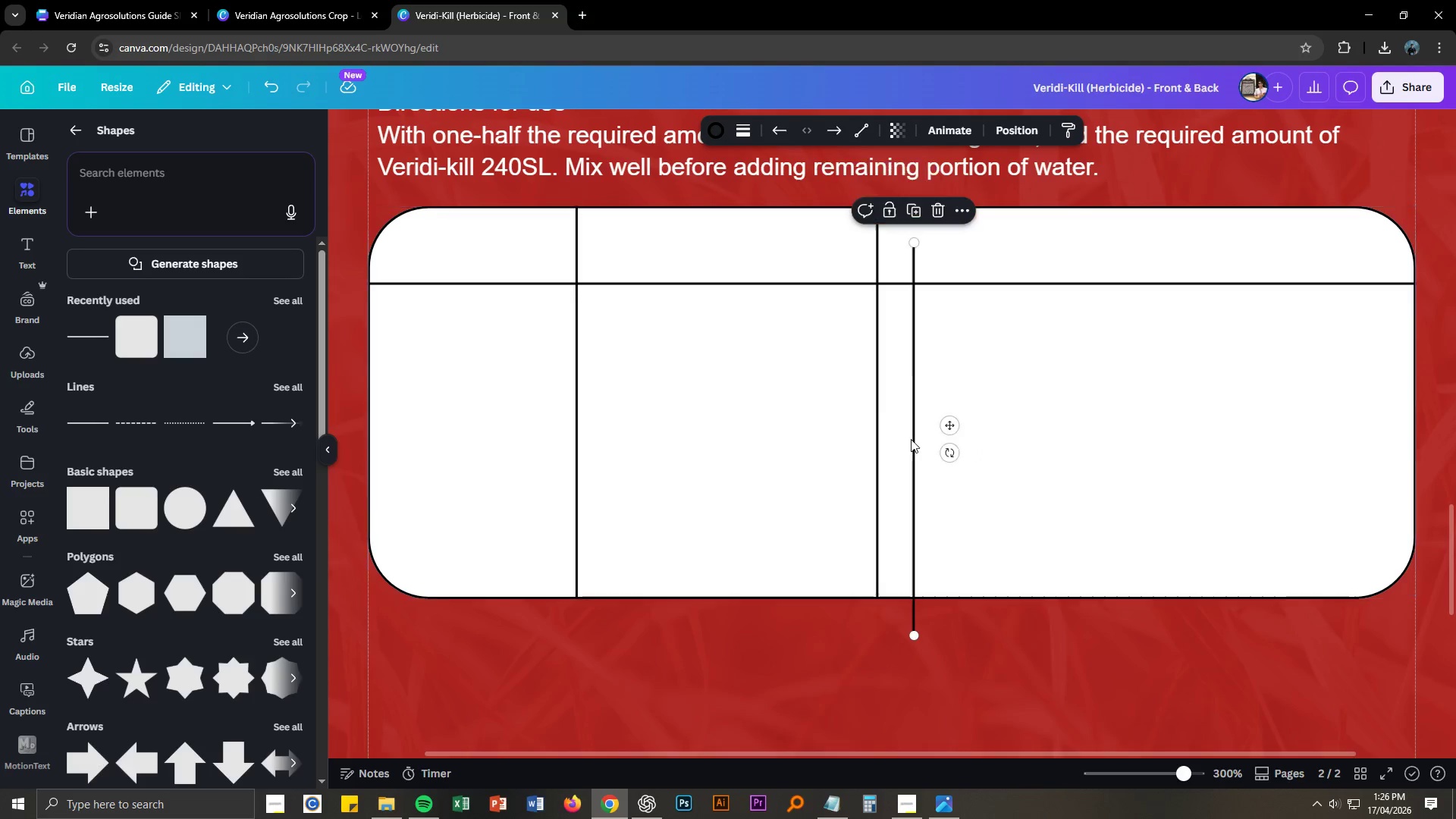 
key(Control+V)
 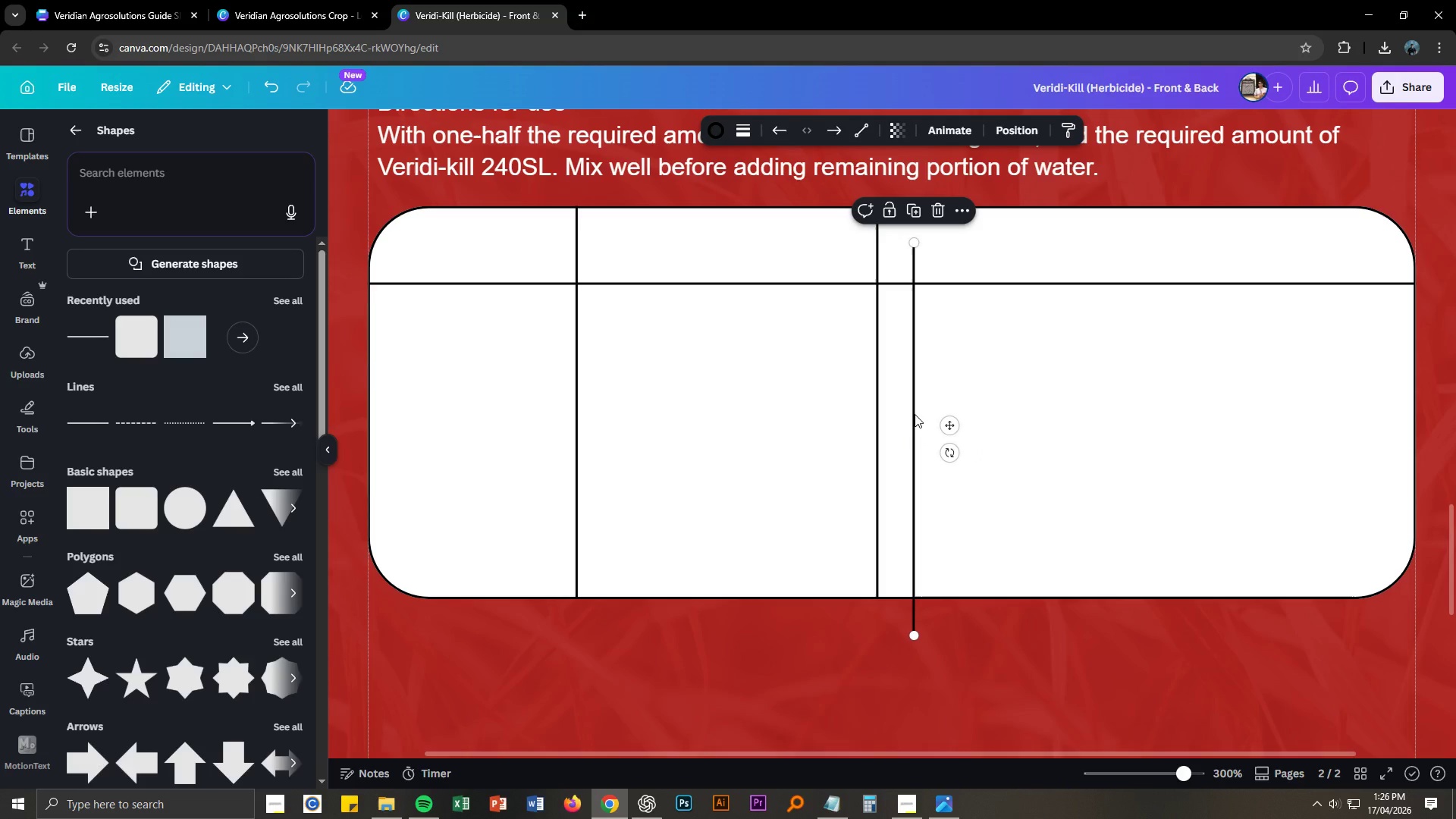 
left_click_drag(start_coordinate=[915, 414], to_coordinate=[976, 378])
 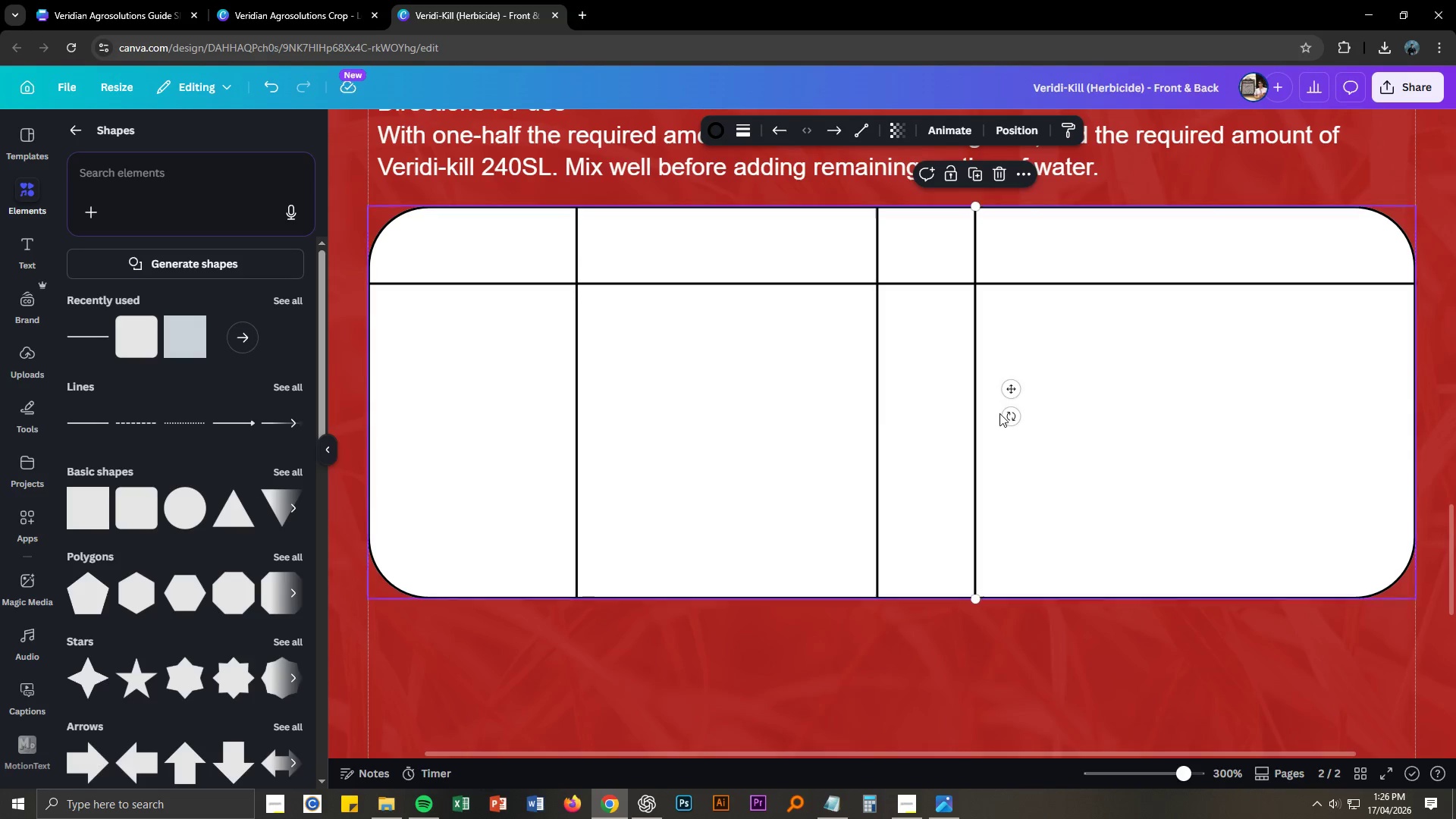 
key(Alt+AltLeft)
 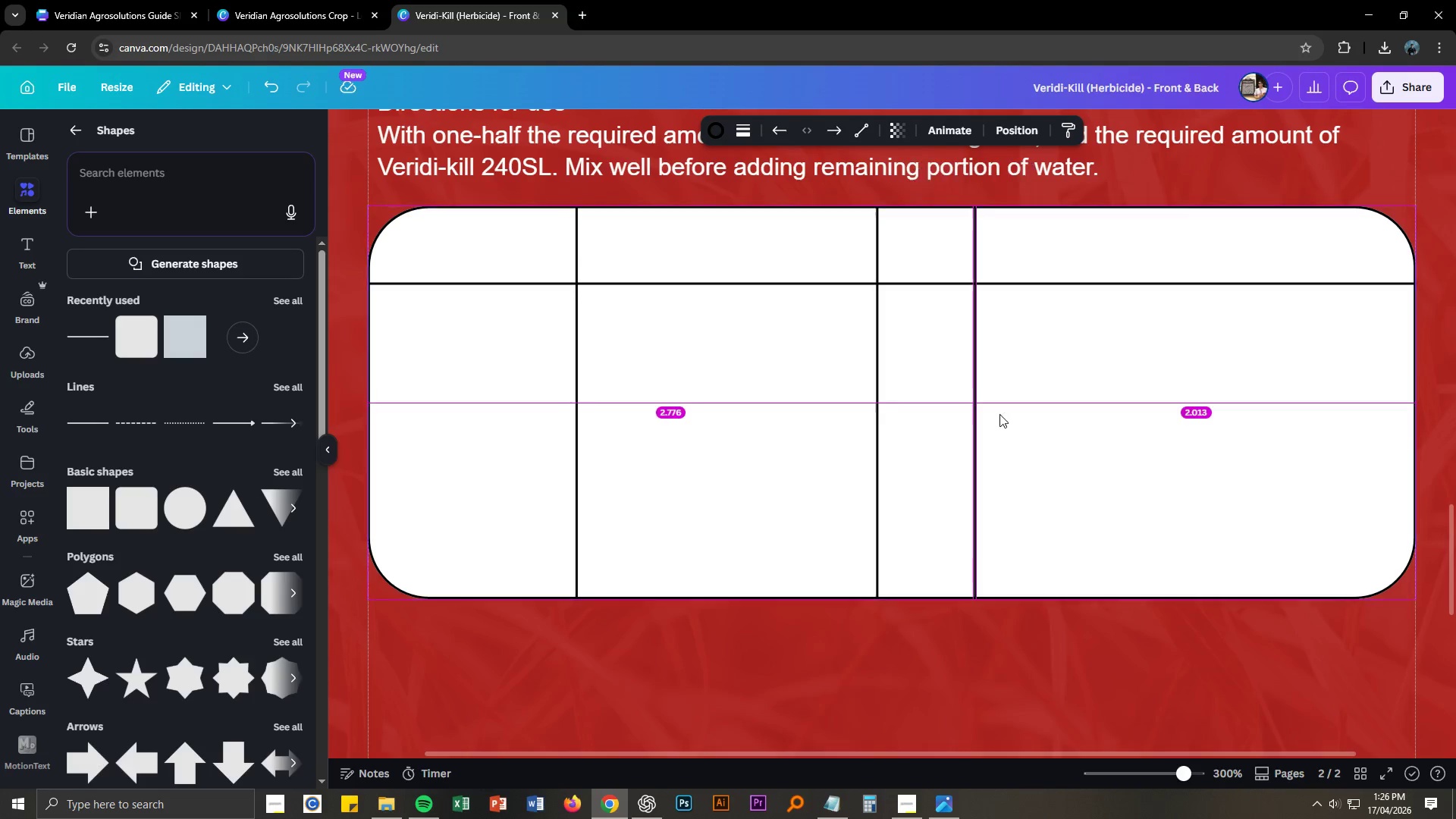 
key(Alt+Tab)
 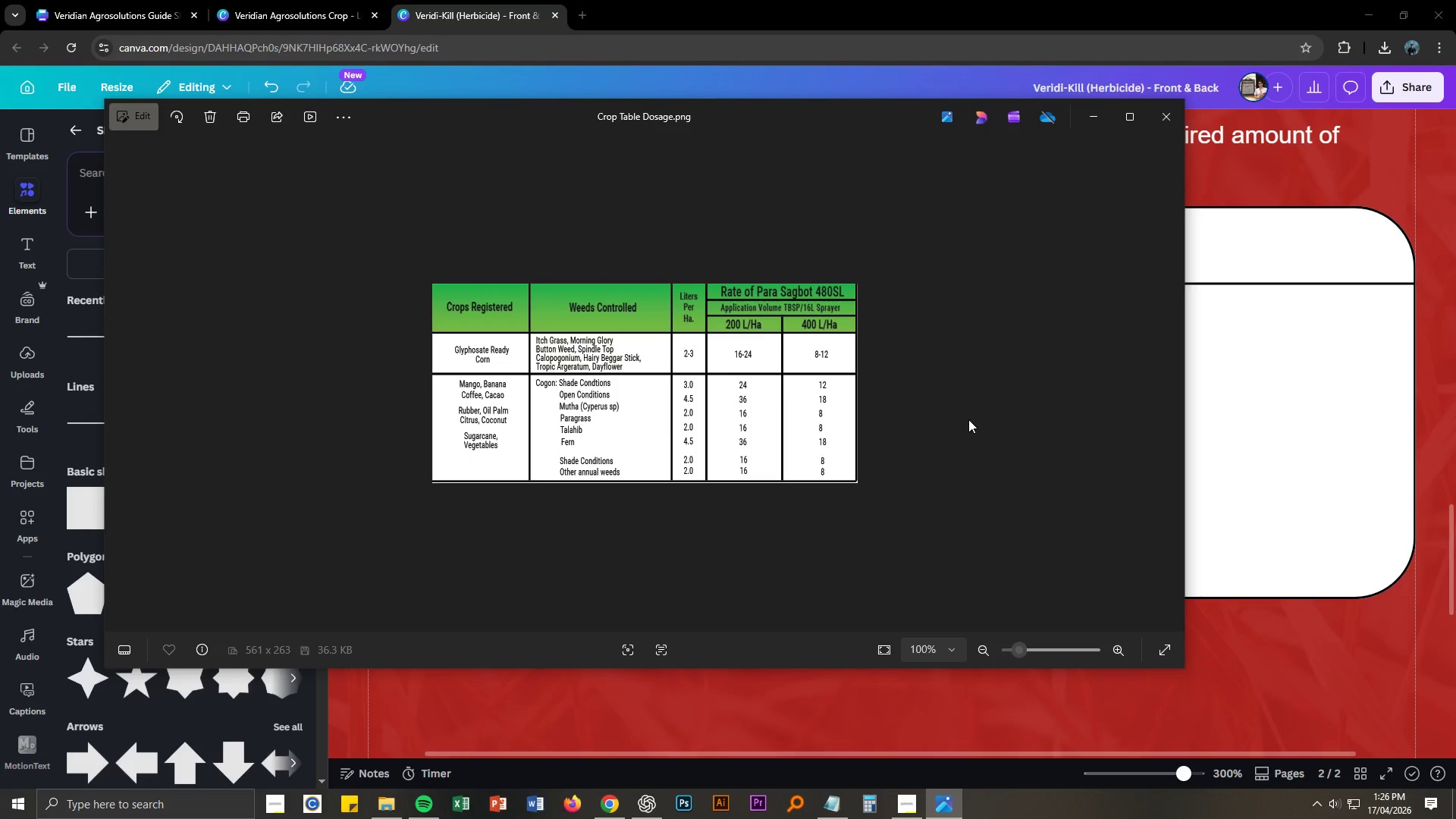 
wait(5.25)
 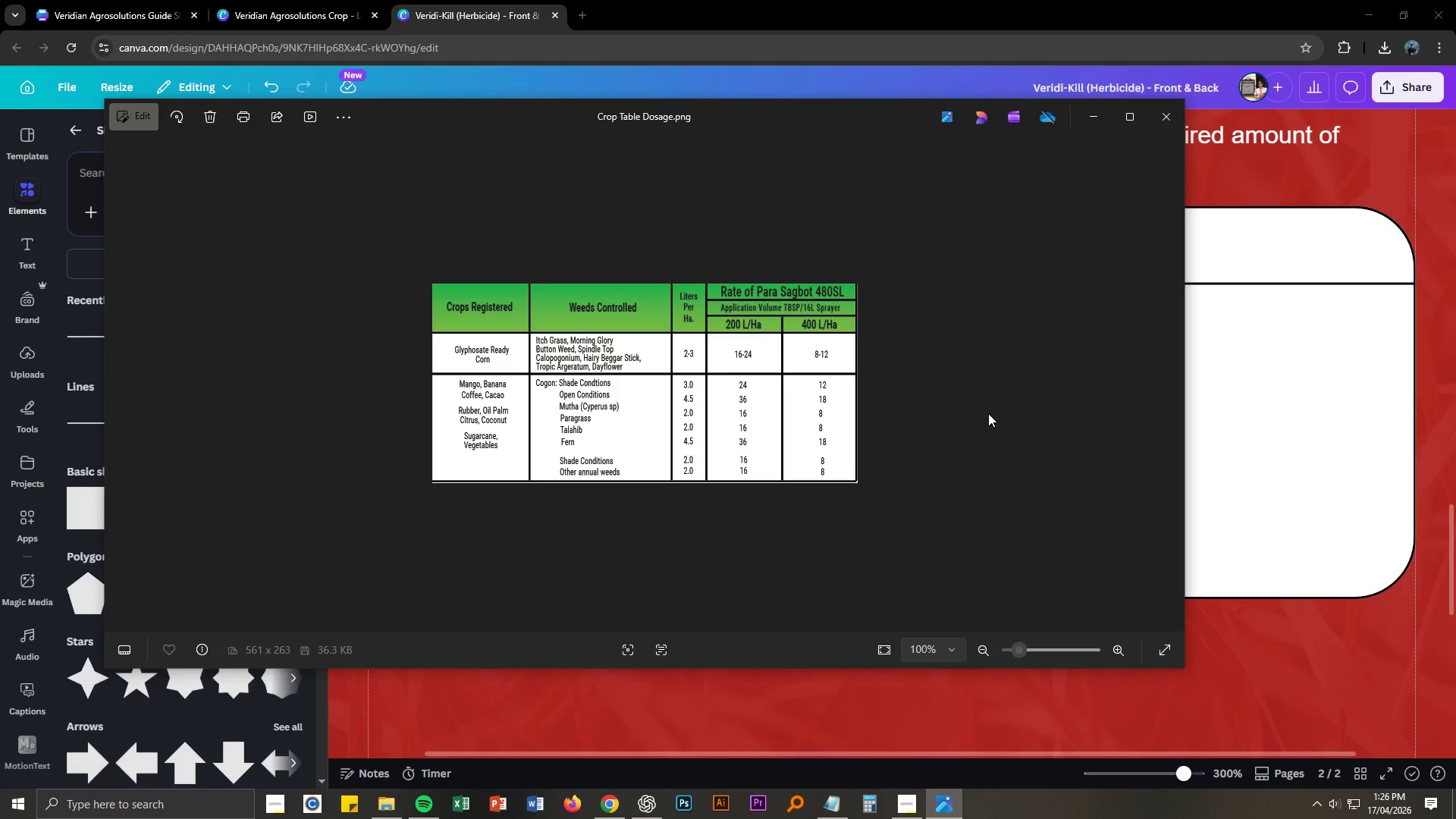 
key(Alt+AltLeft)
 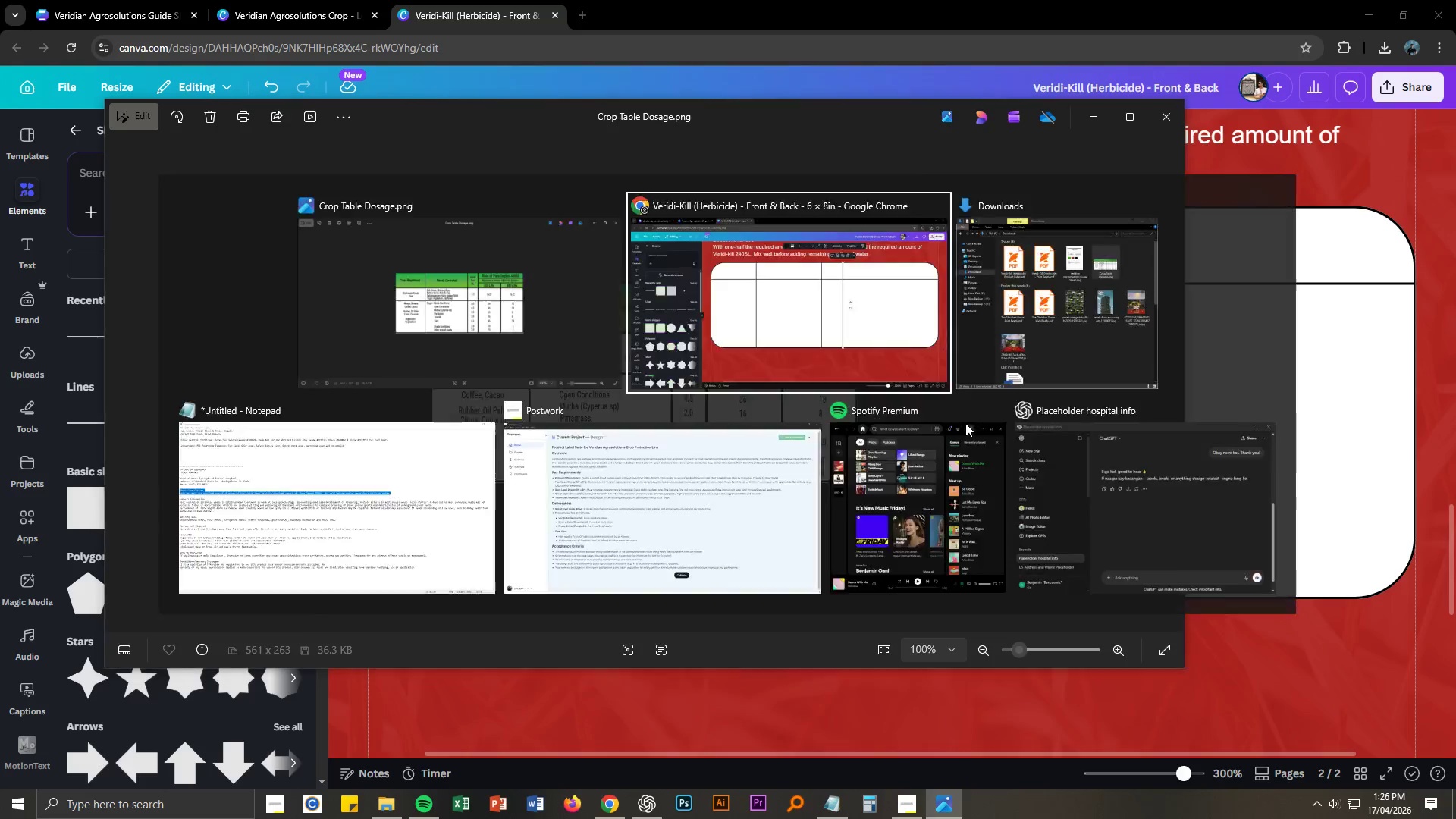 
key(Alt+Tab)
 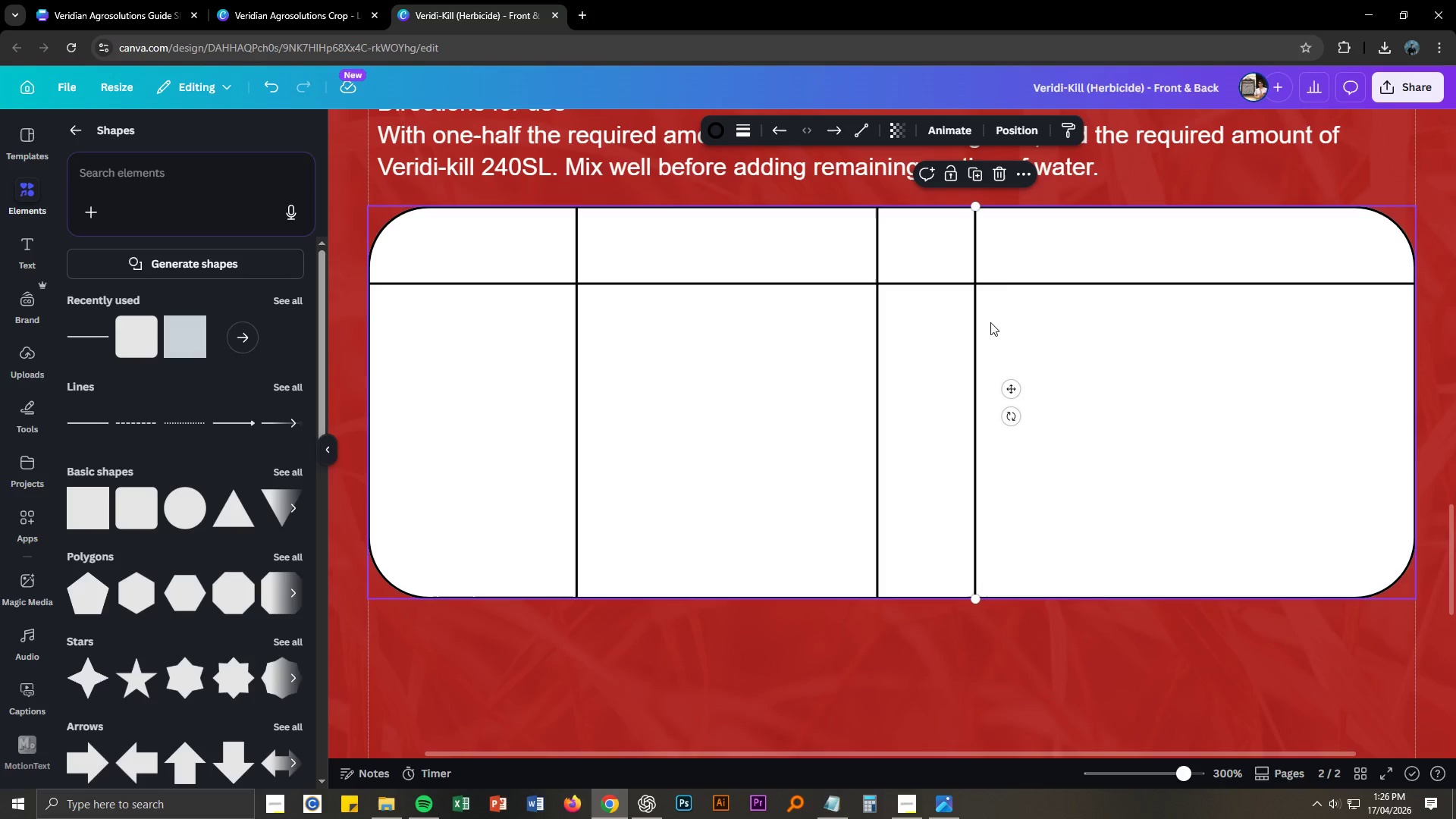 
left_click([1044, 312])
 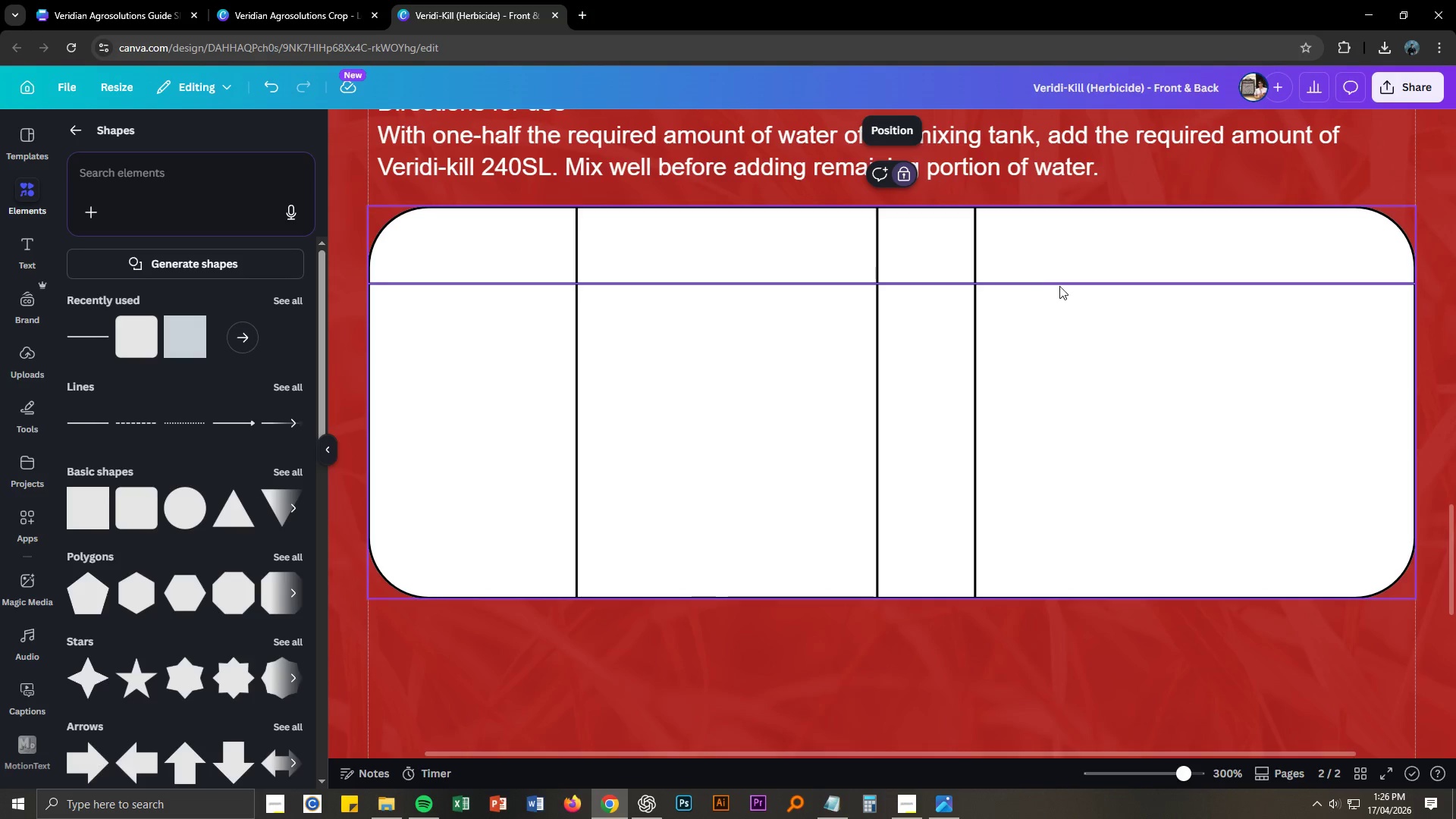 
left_click([1059, 285])
 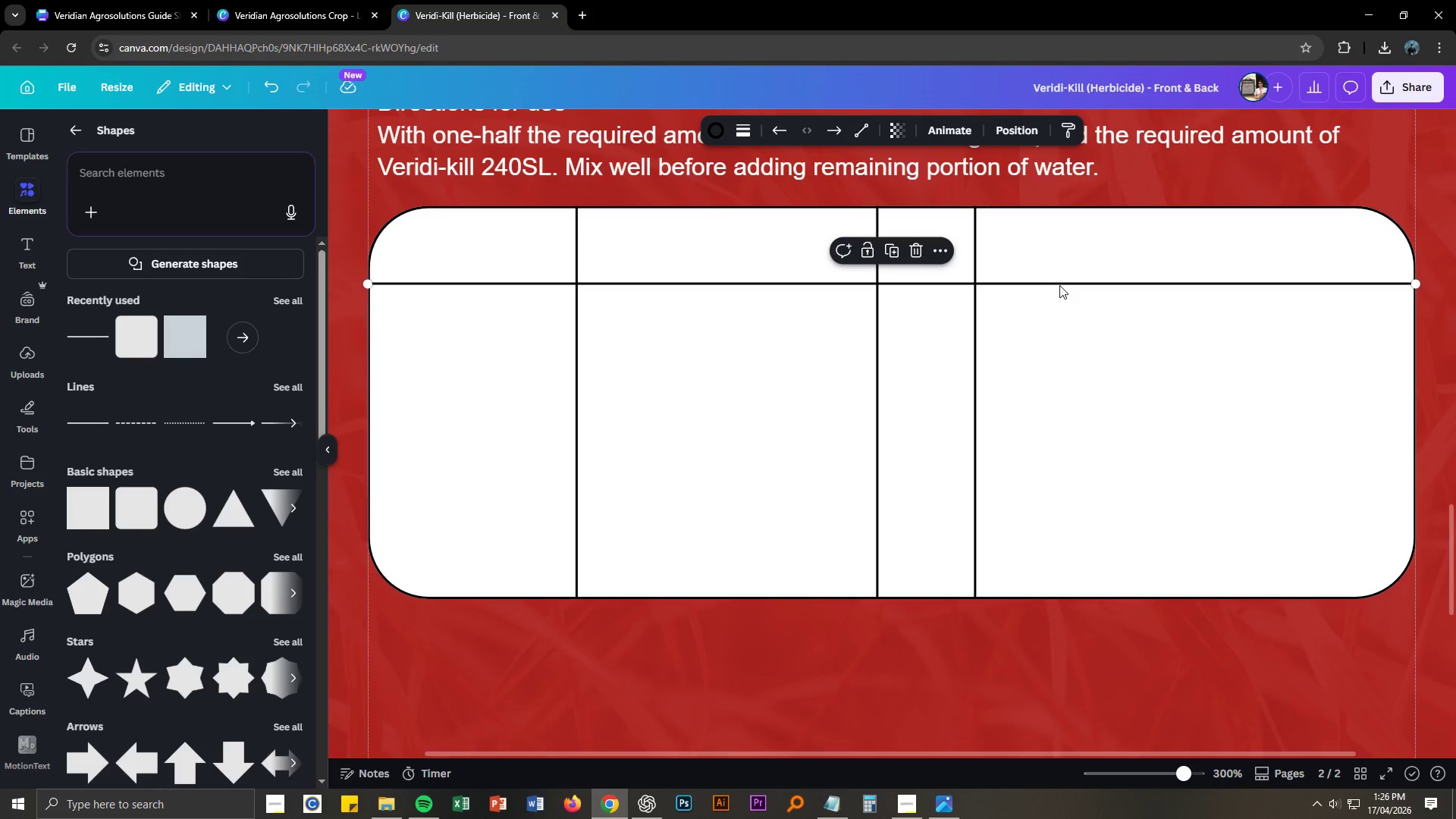 
key(Control+C)
 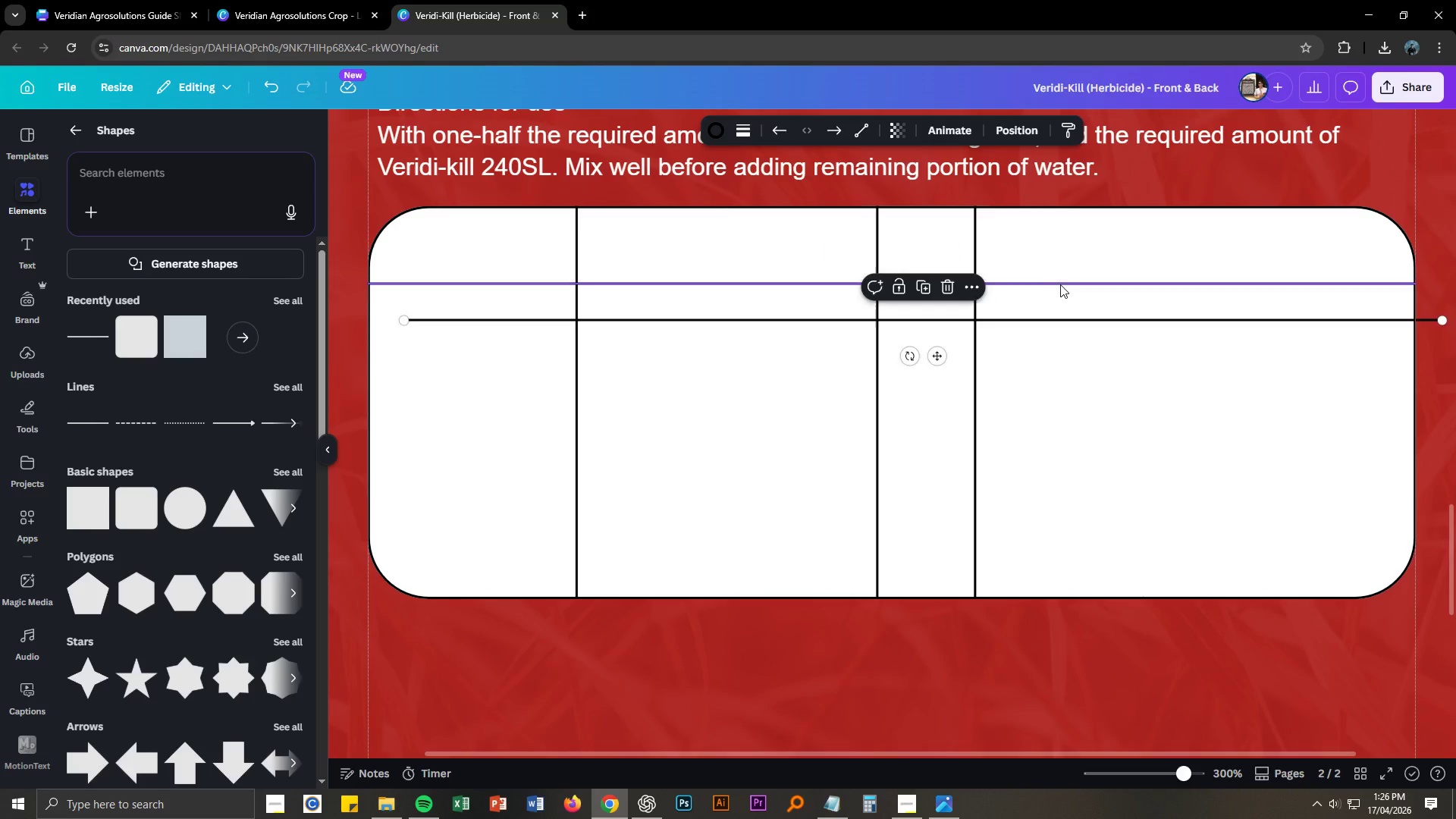 
key(Control+V)
 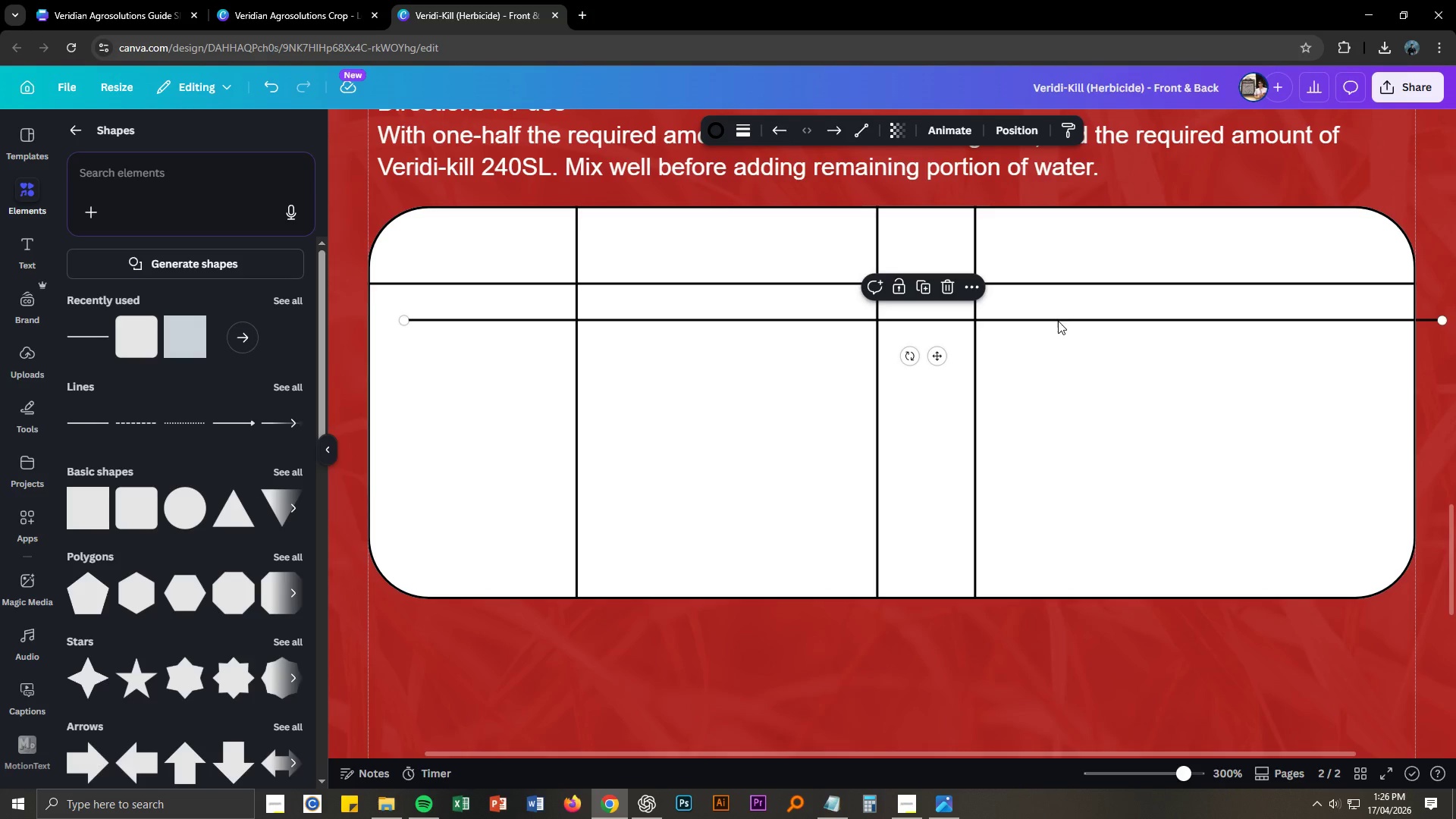 
left_click_drag(start_coordinate=[1058, 321], to_coordinate=[1061, 247])
 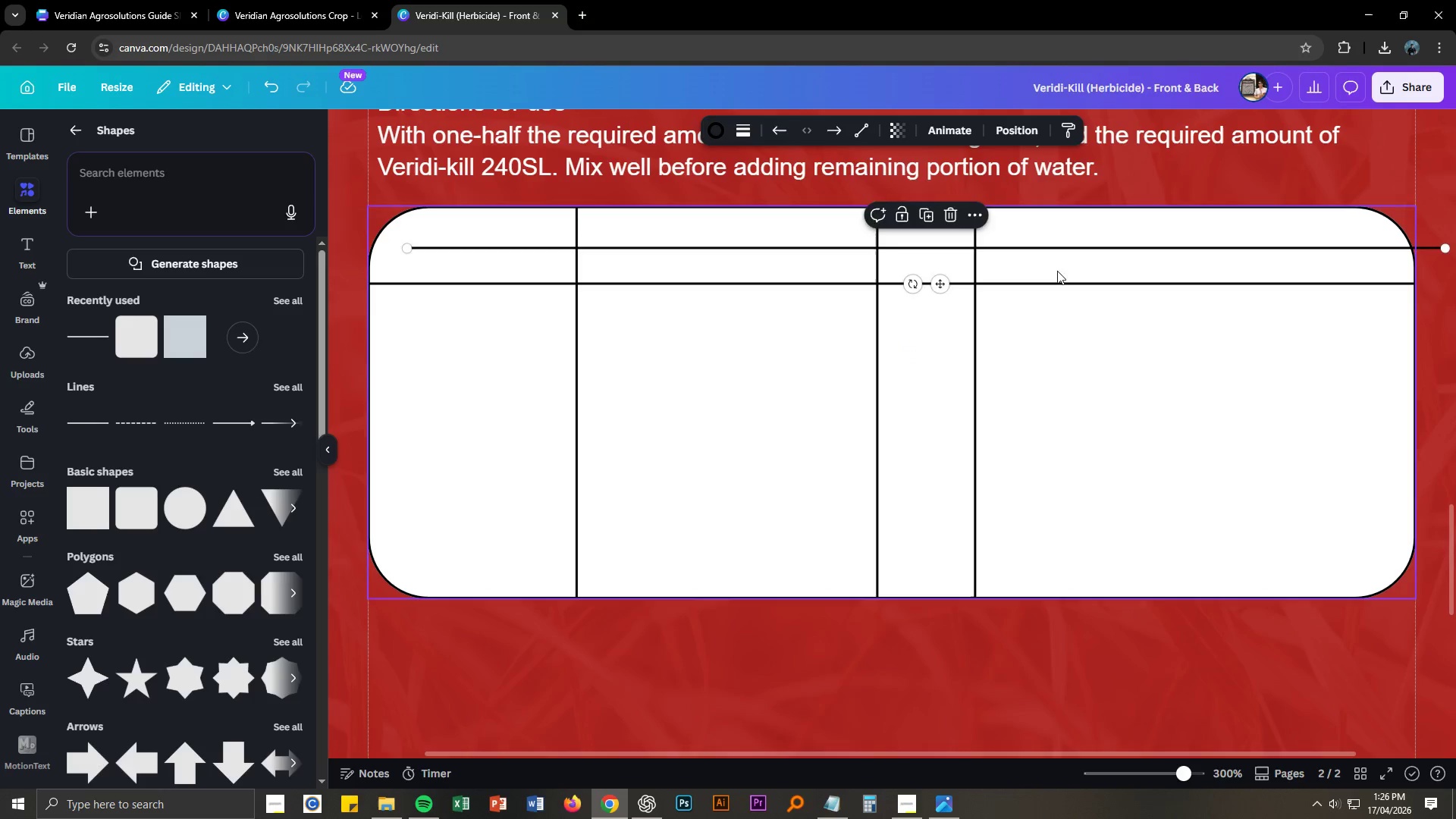 
key(Alt+AltLeft)
 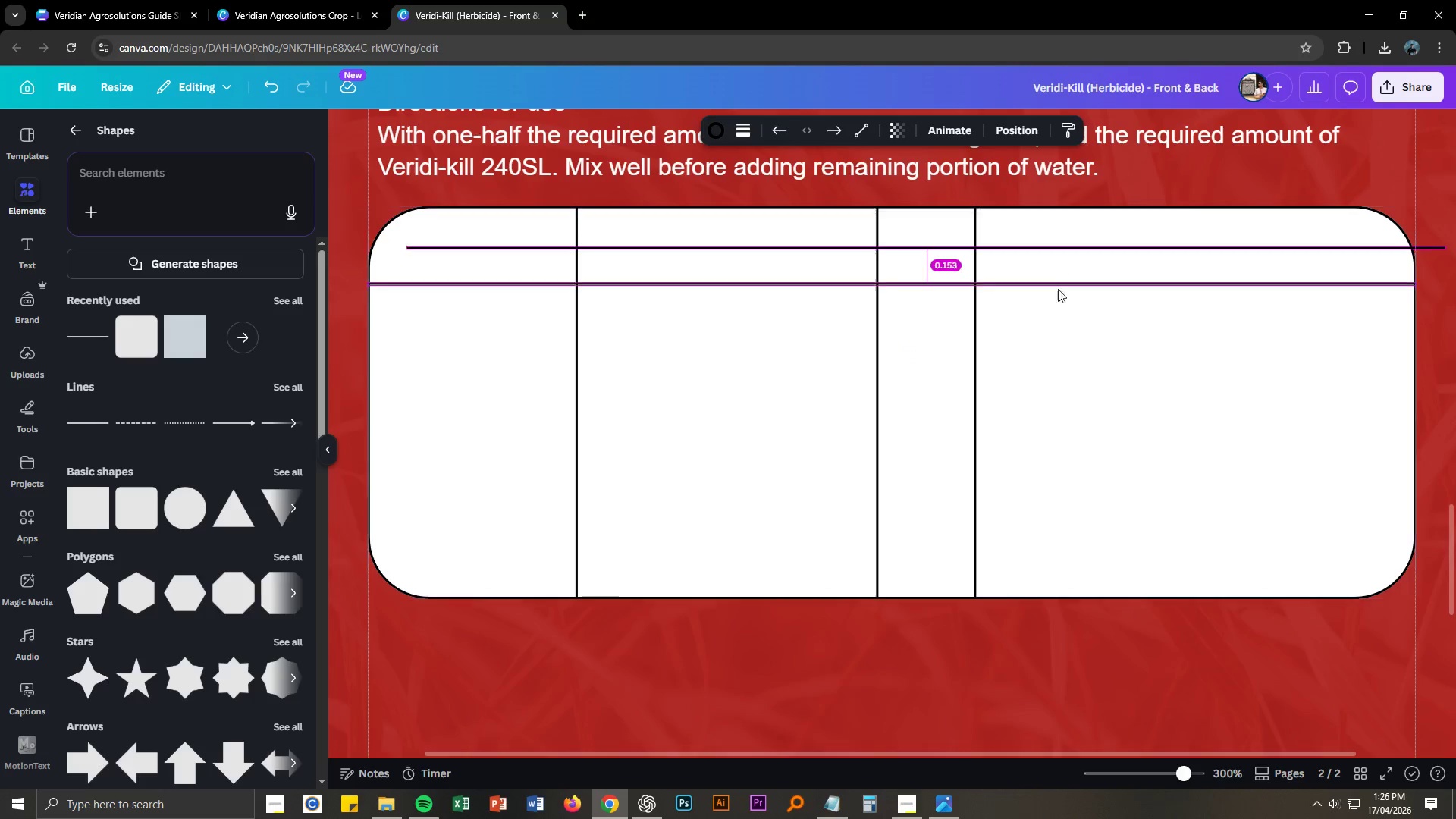 
key(Alt+Tab)
 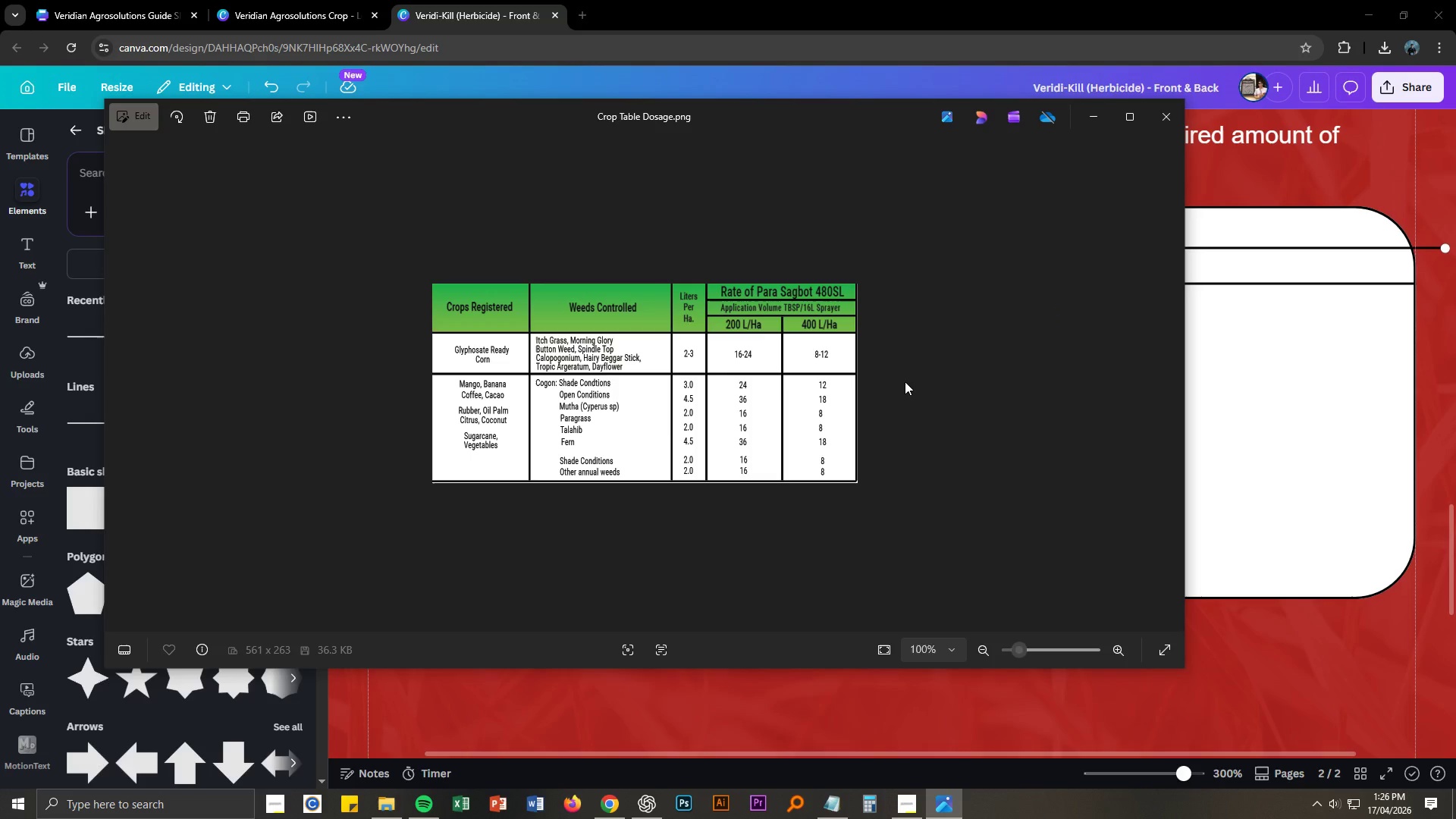 
key(Alt+AltLeft)
 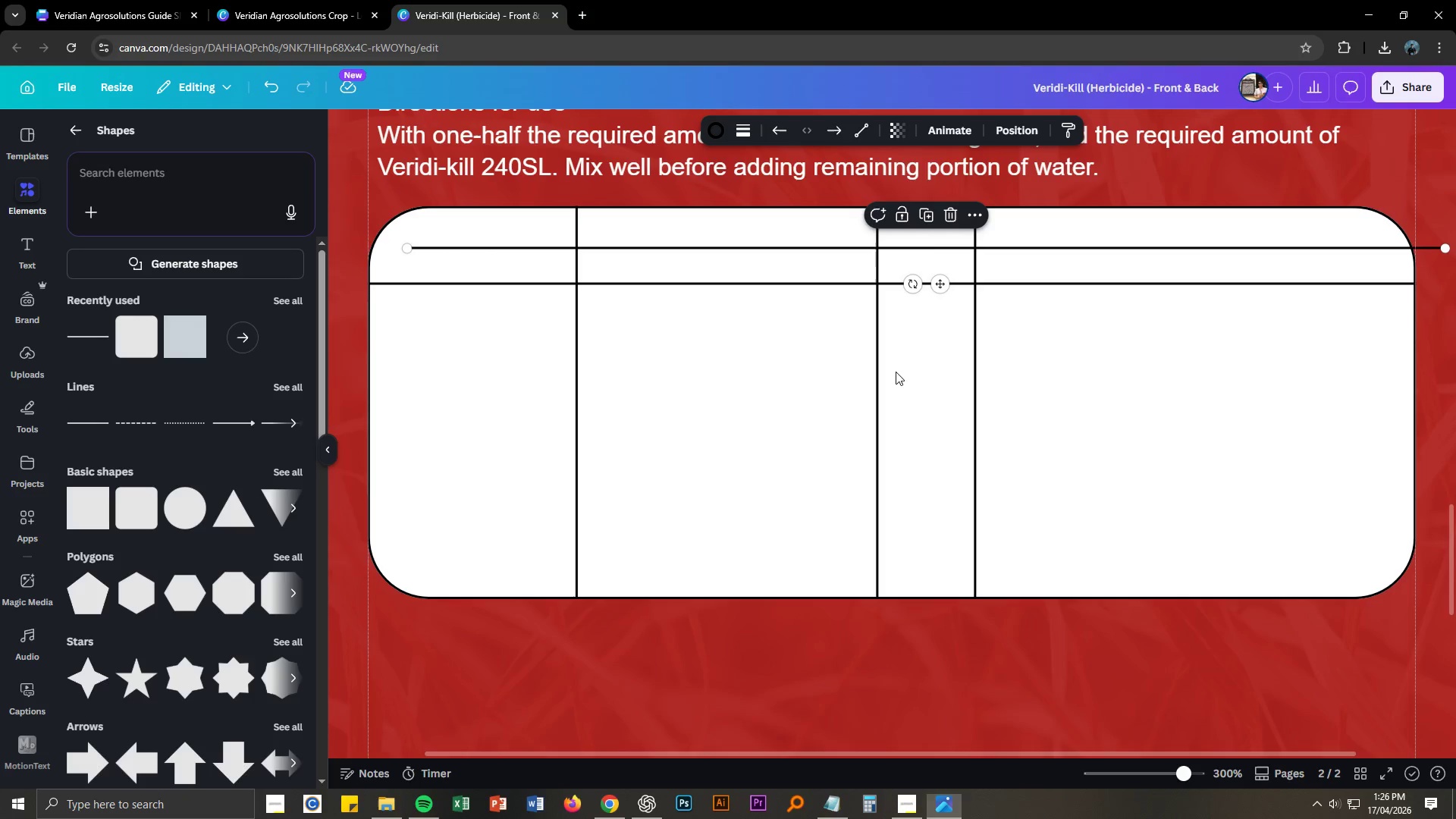 
key(Alt+Tab)
 